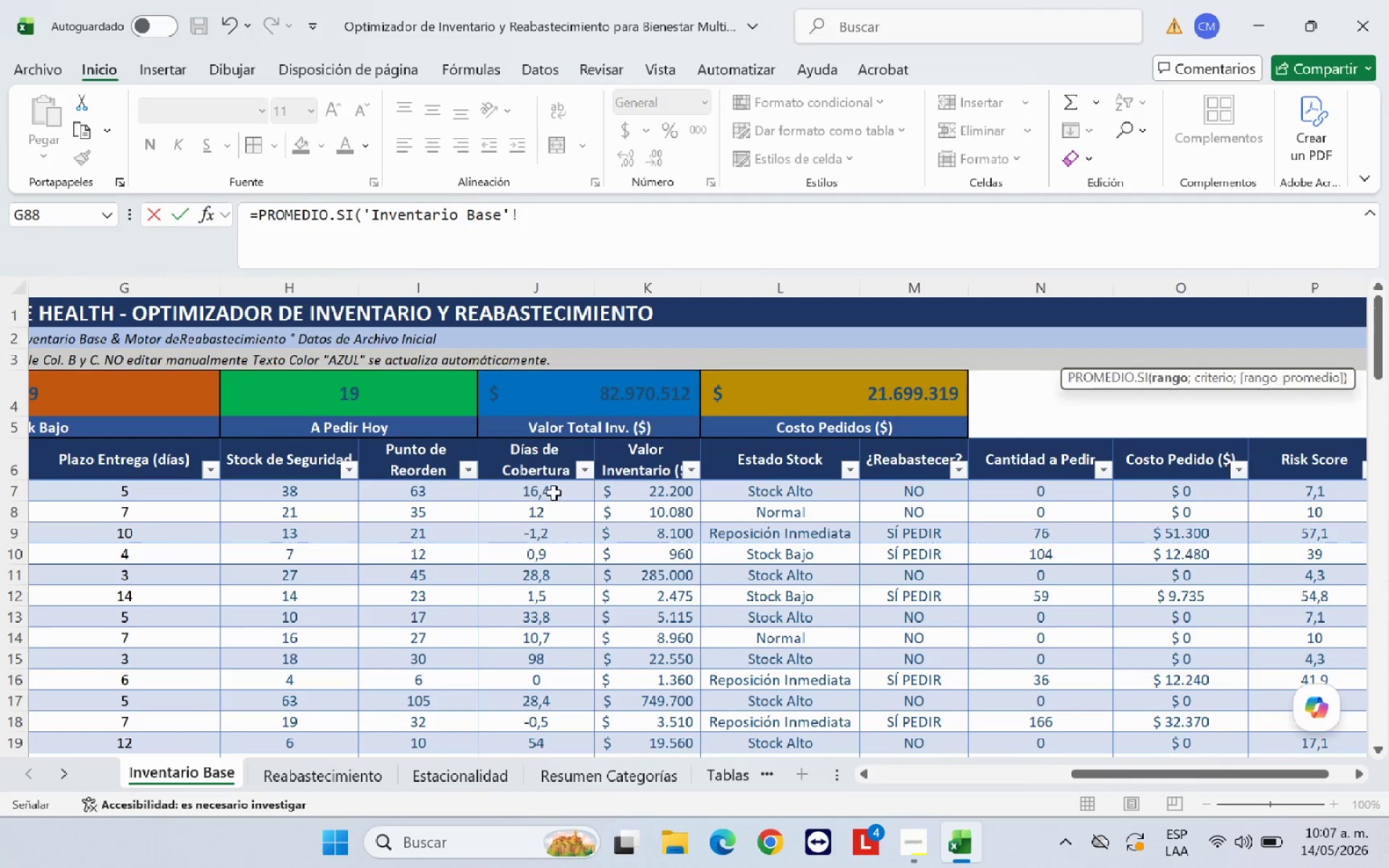 
left_click_drag(start_coordinate=[553, 491], to_coordinate=[523, 725])
 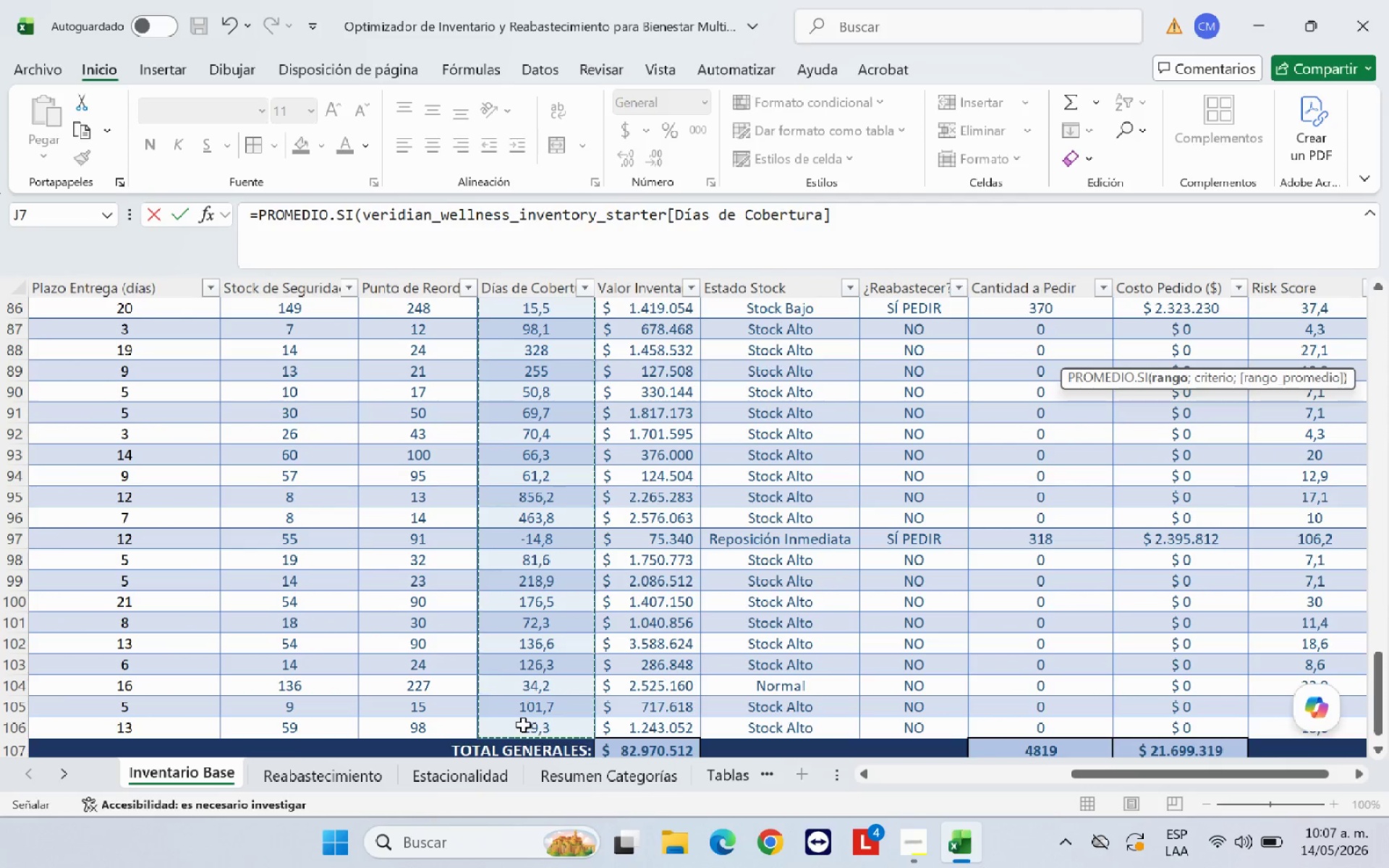 
type(<@[Break][Break]N&A@<)
 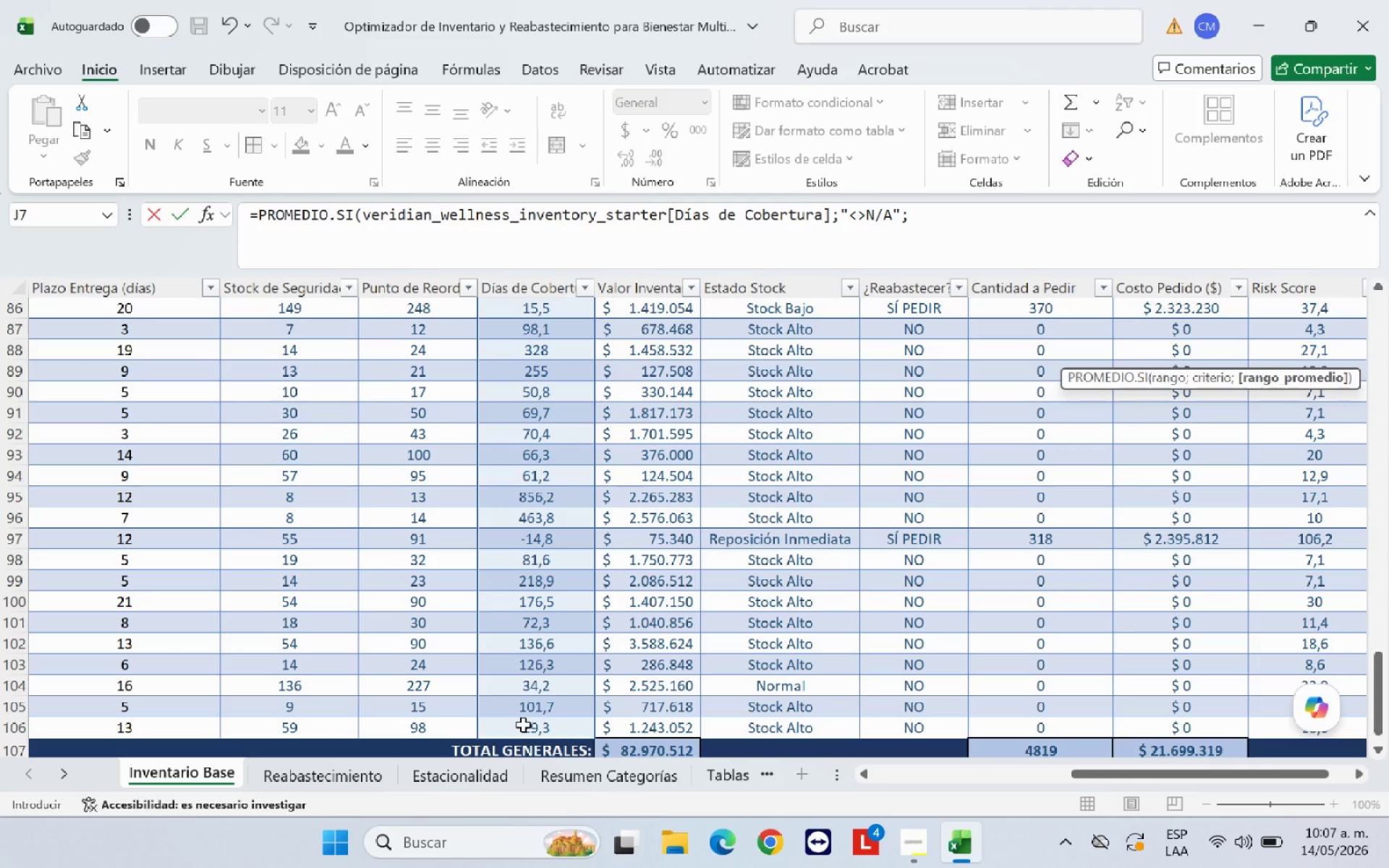 
scroll: coordinate [531, 536], scroll_direction: up, amount: 37.0
 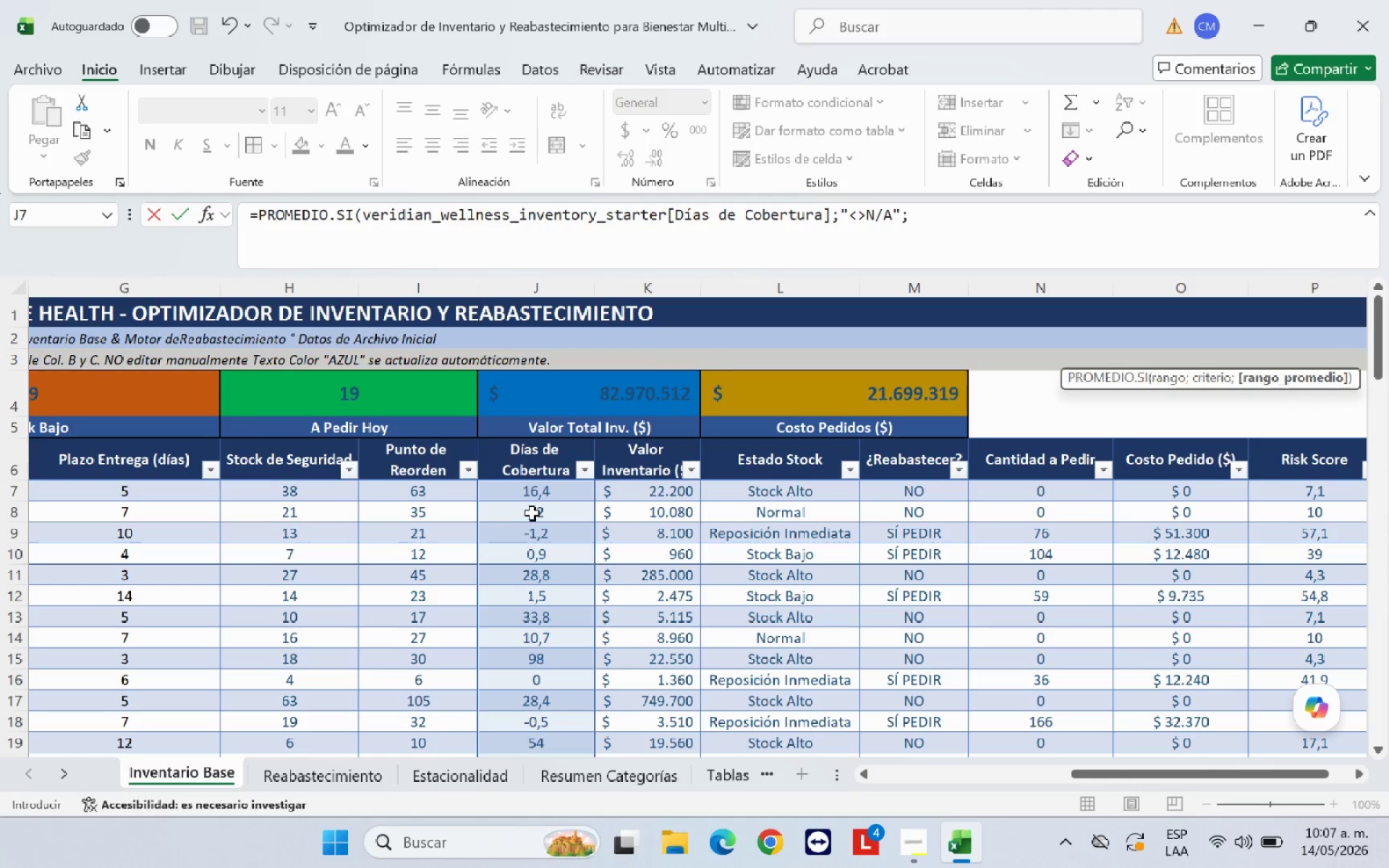 
left_click_drag(start_coordinate=[532, 491], to_coordinate=[522, 705])
 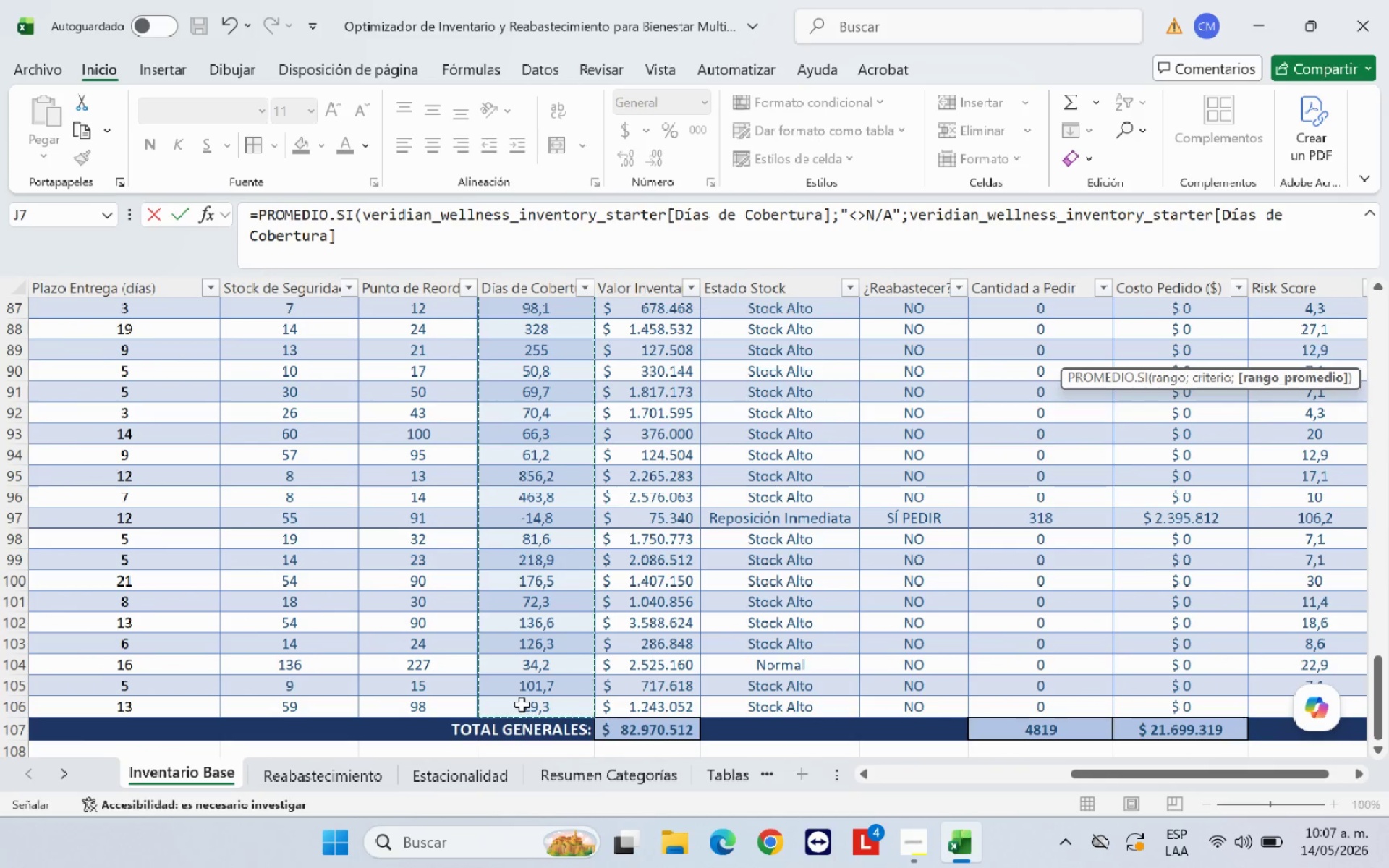 
key(Shift+9)
 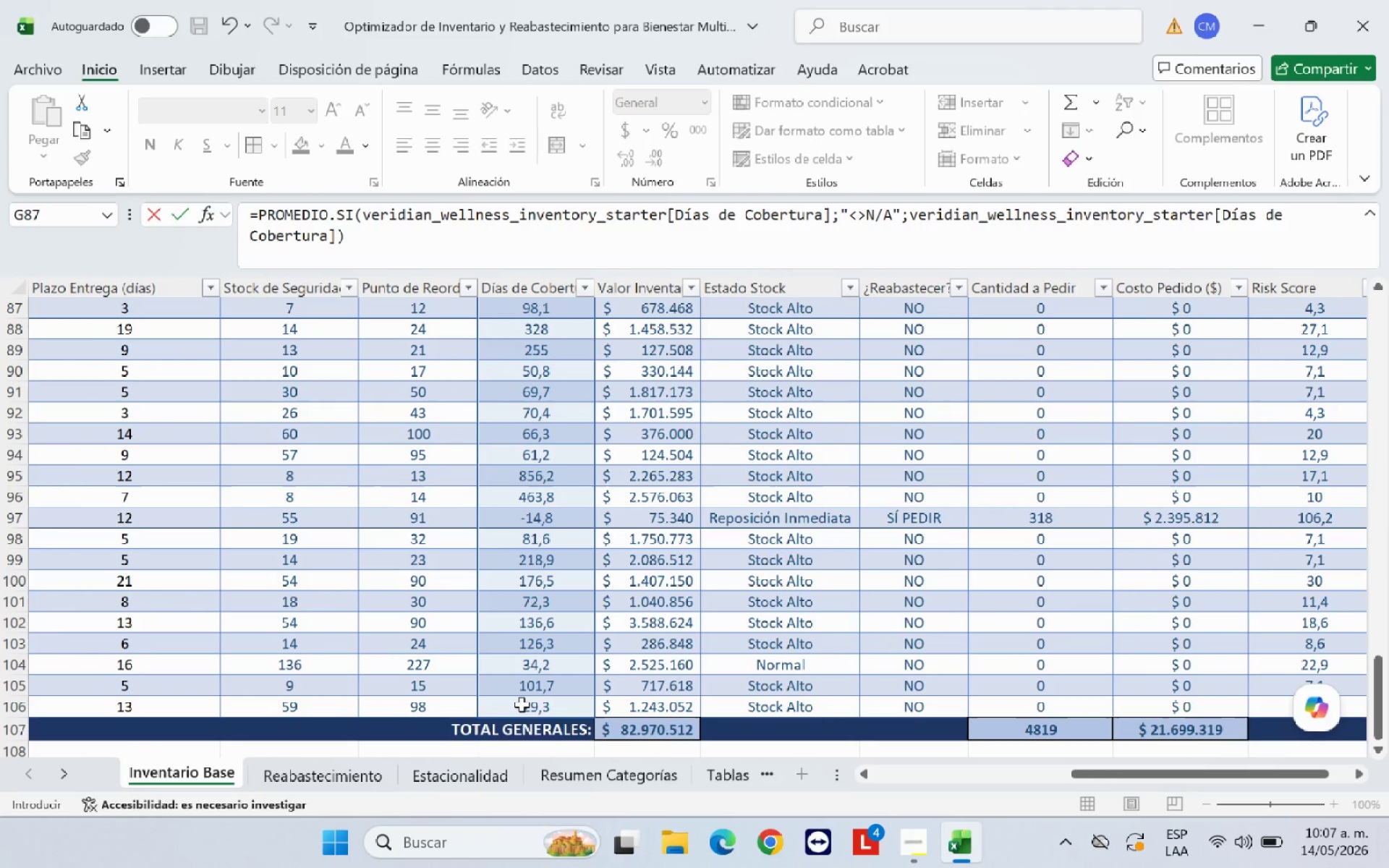 
key(Enter)
 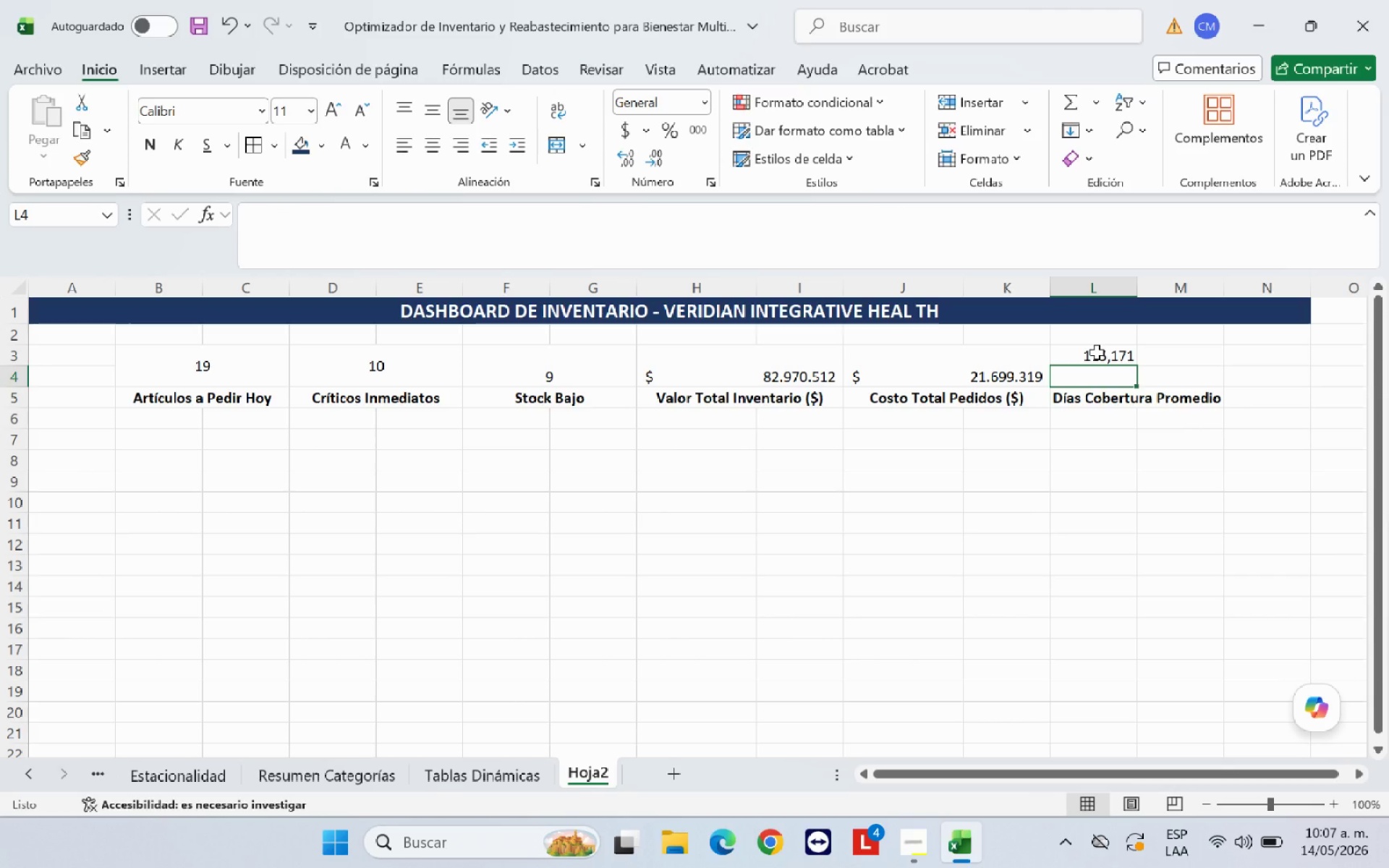 
left_click_drag(start_coordinate=[1097, 352], to_coordinate=[1181, 364])
 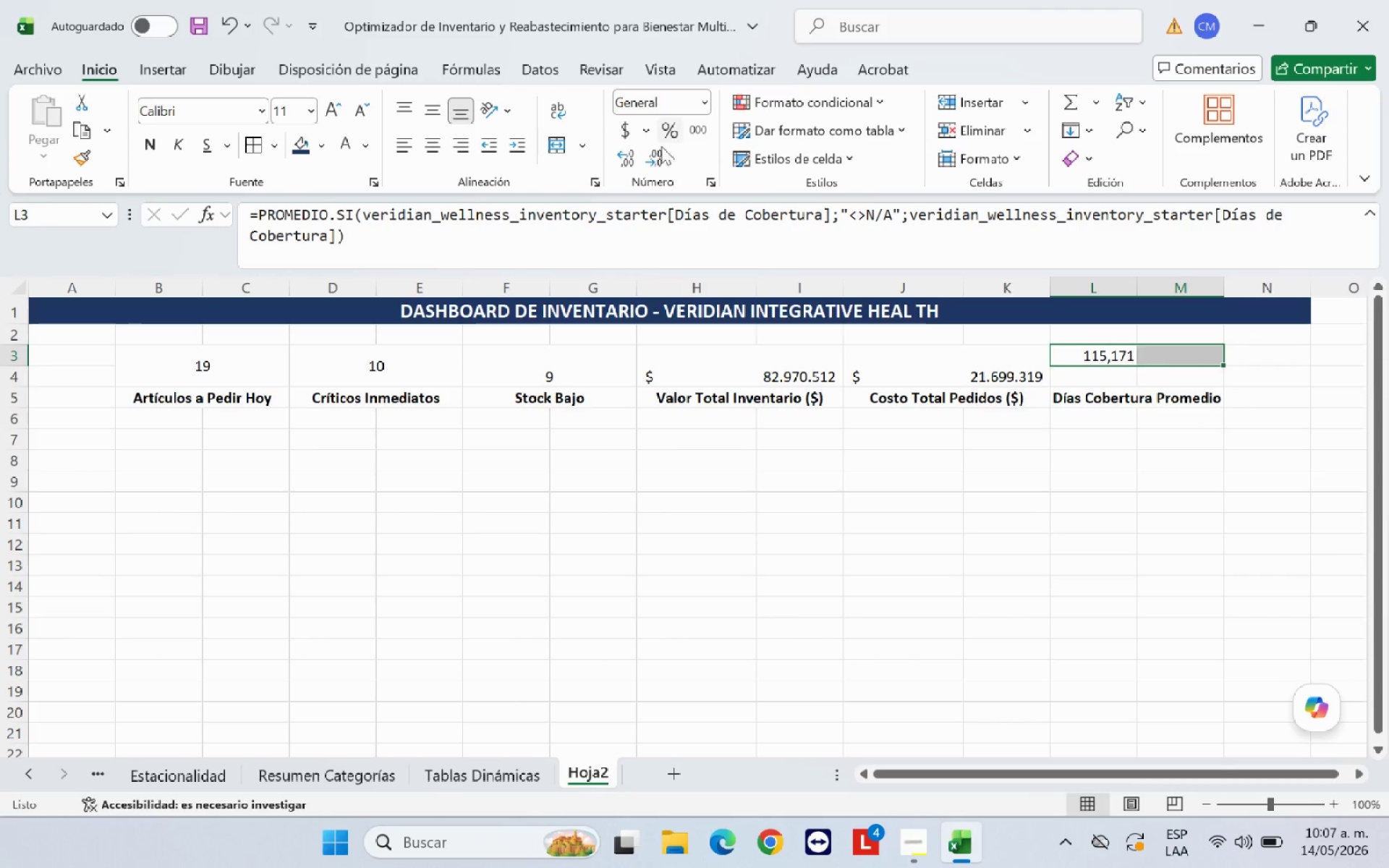 
left_click([654, 160])
 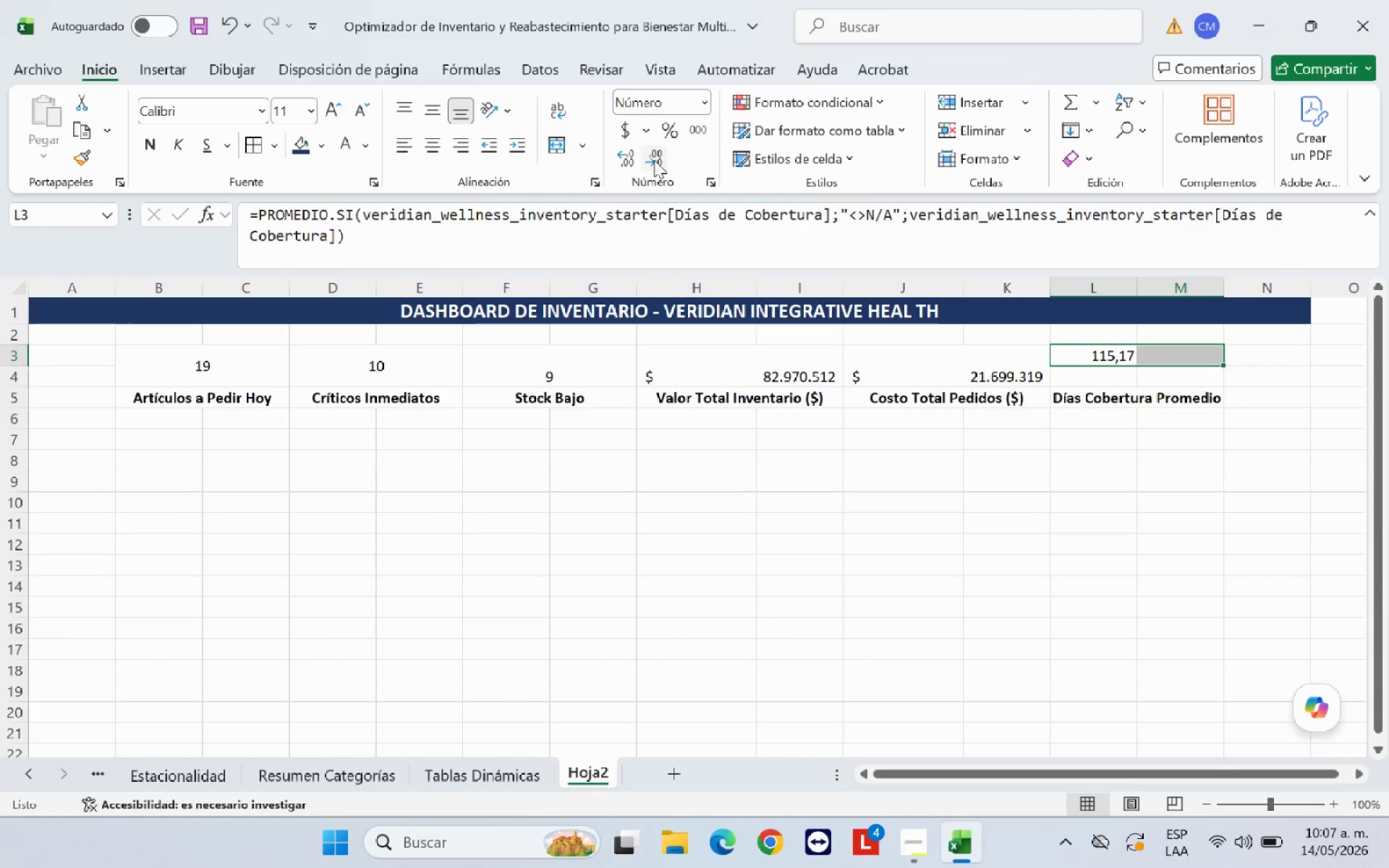 
left_click([654, 160])
 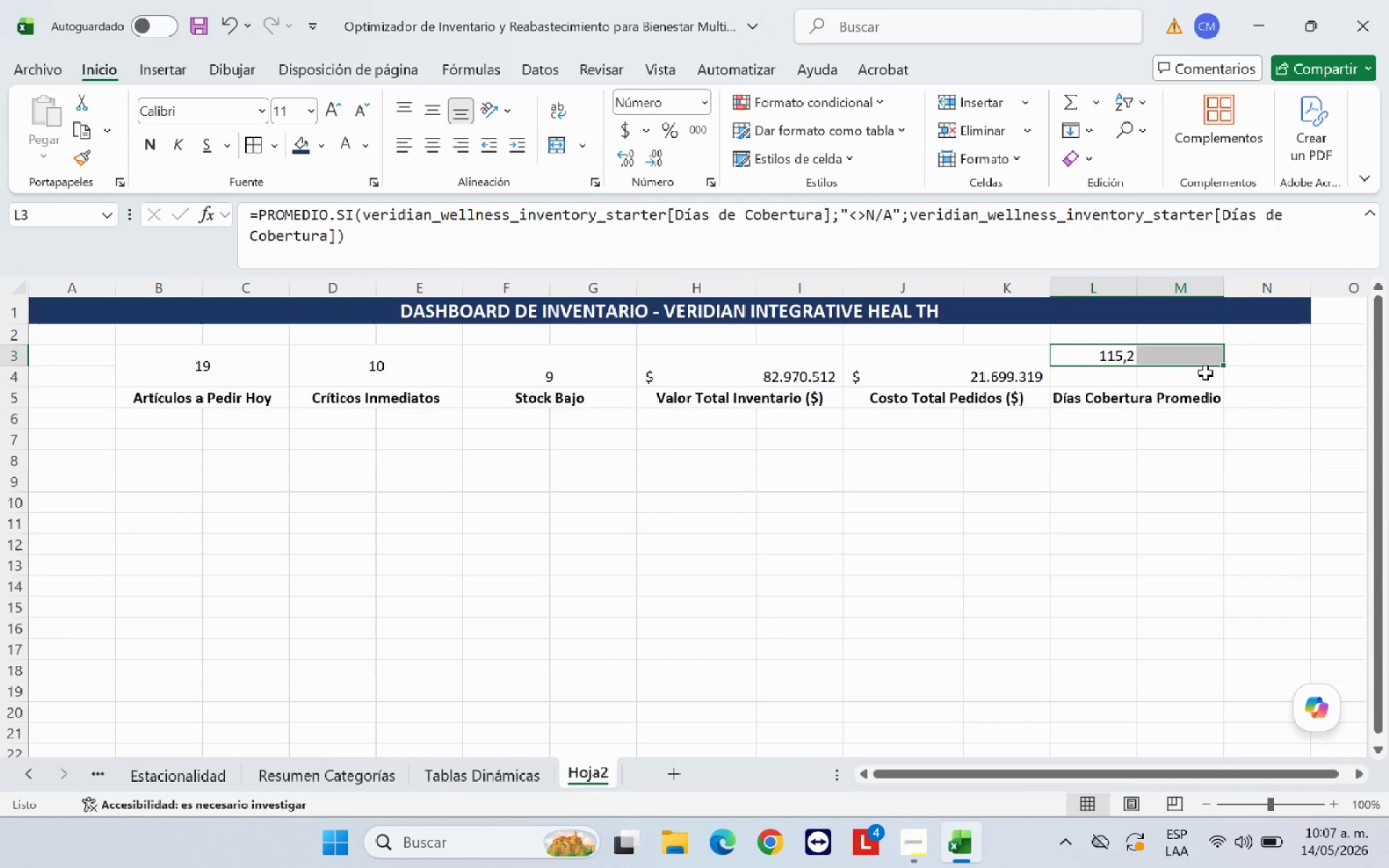 
left_click([1160, 424])
 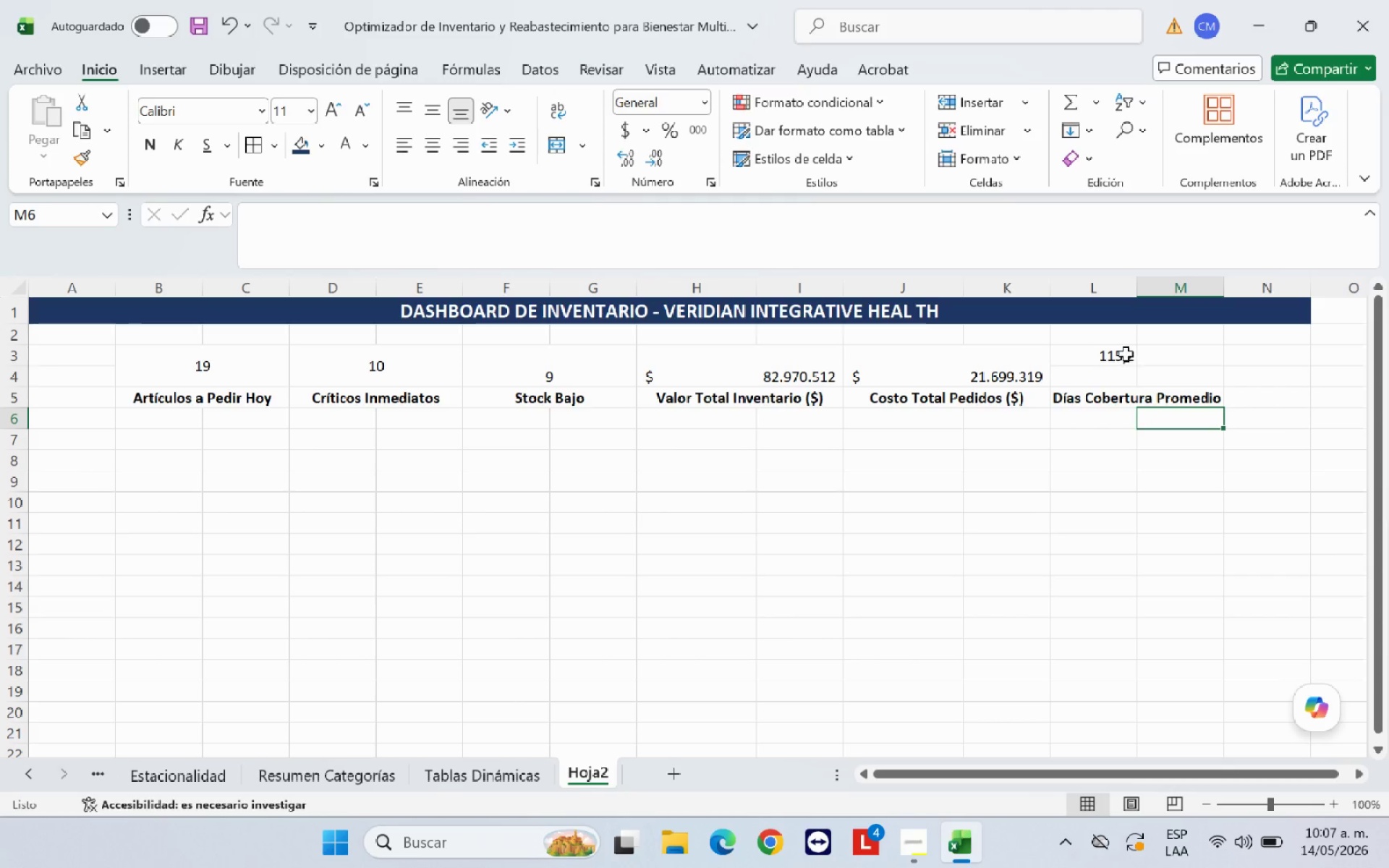 
left_click_drag(start_coordinate=[1126, 354], to_coordinate=[1163, 380])
 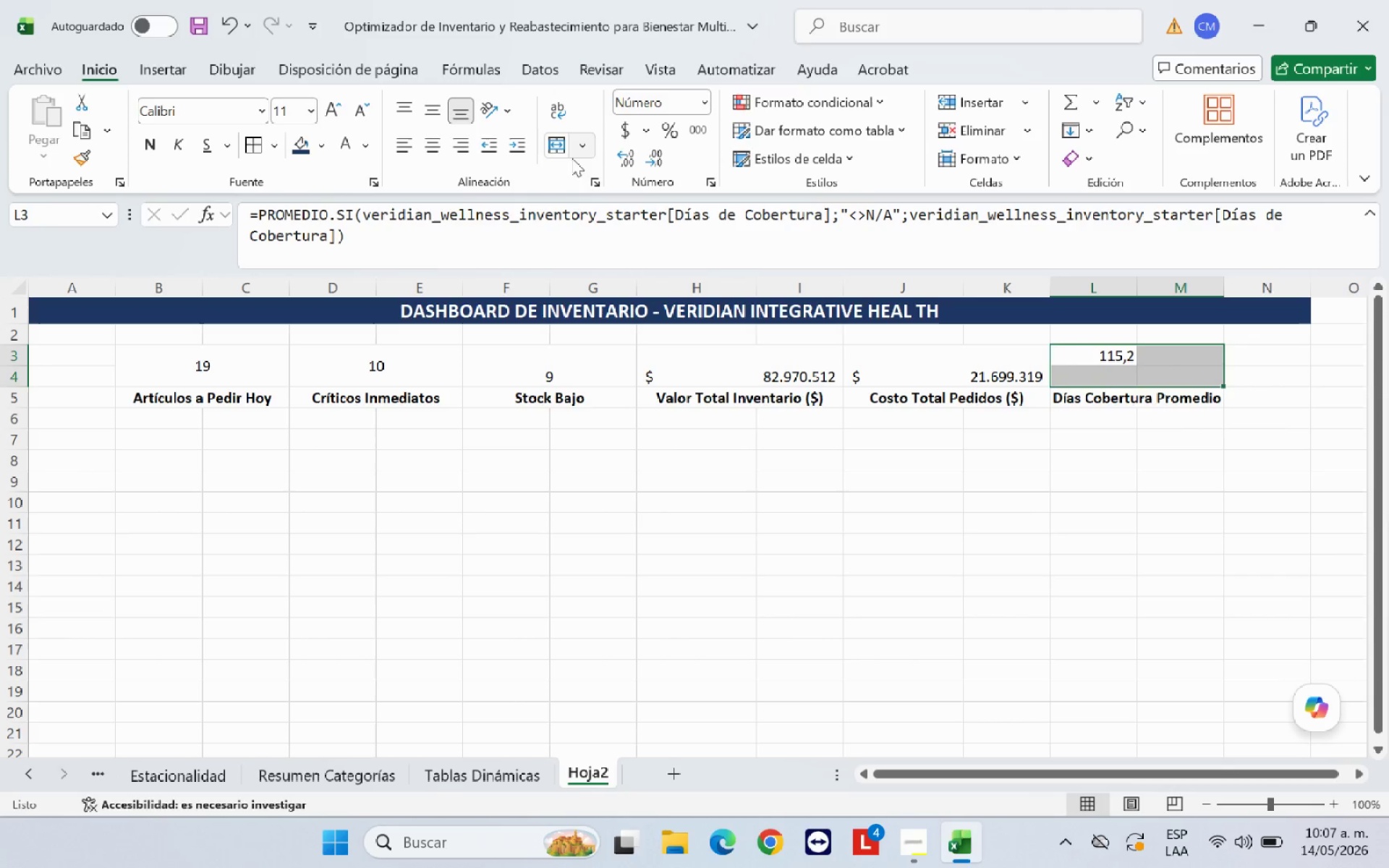 
left_click([565, 153])
 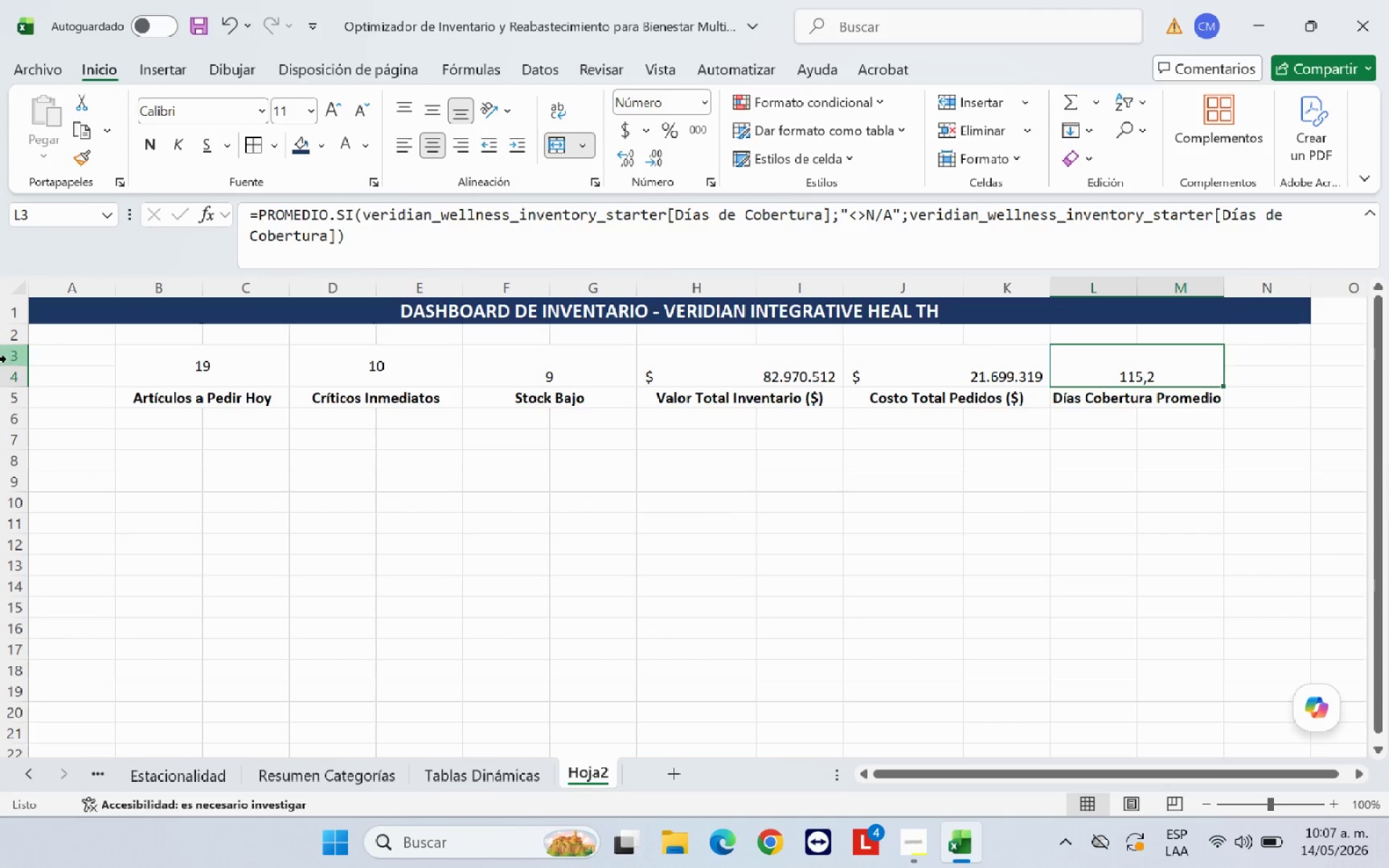 
left_click_drag(start_coordinate=[194, 362], to_coordinate=[1187, 362])
 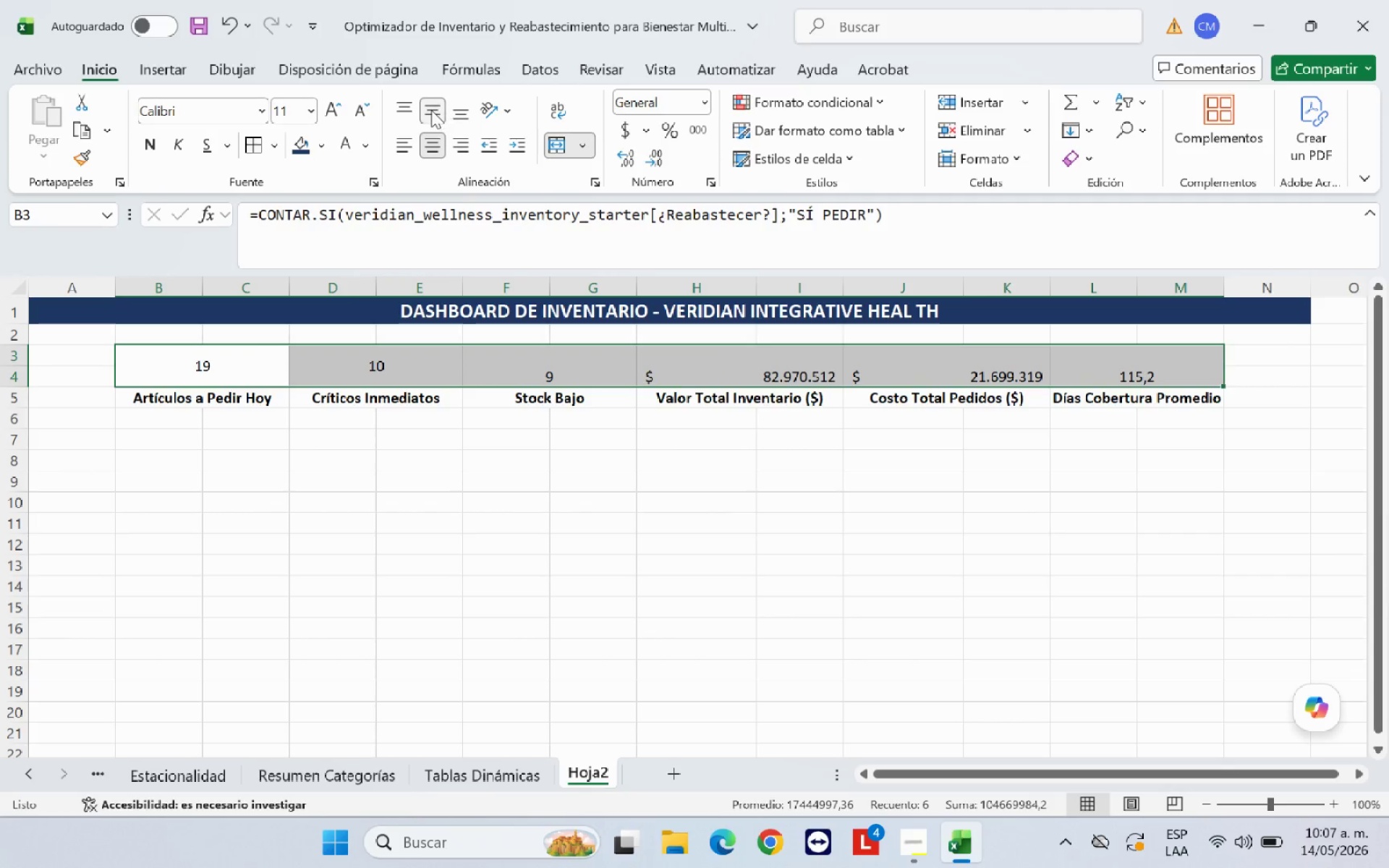 
left_click([430, 109])
 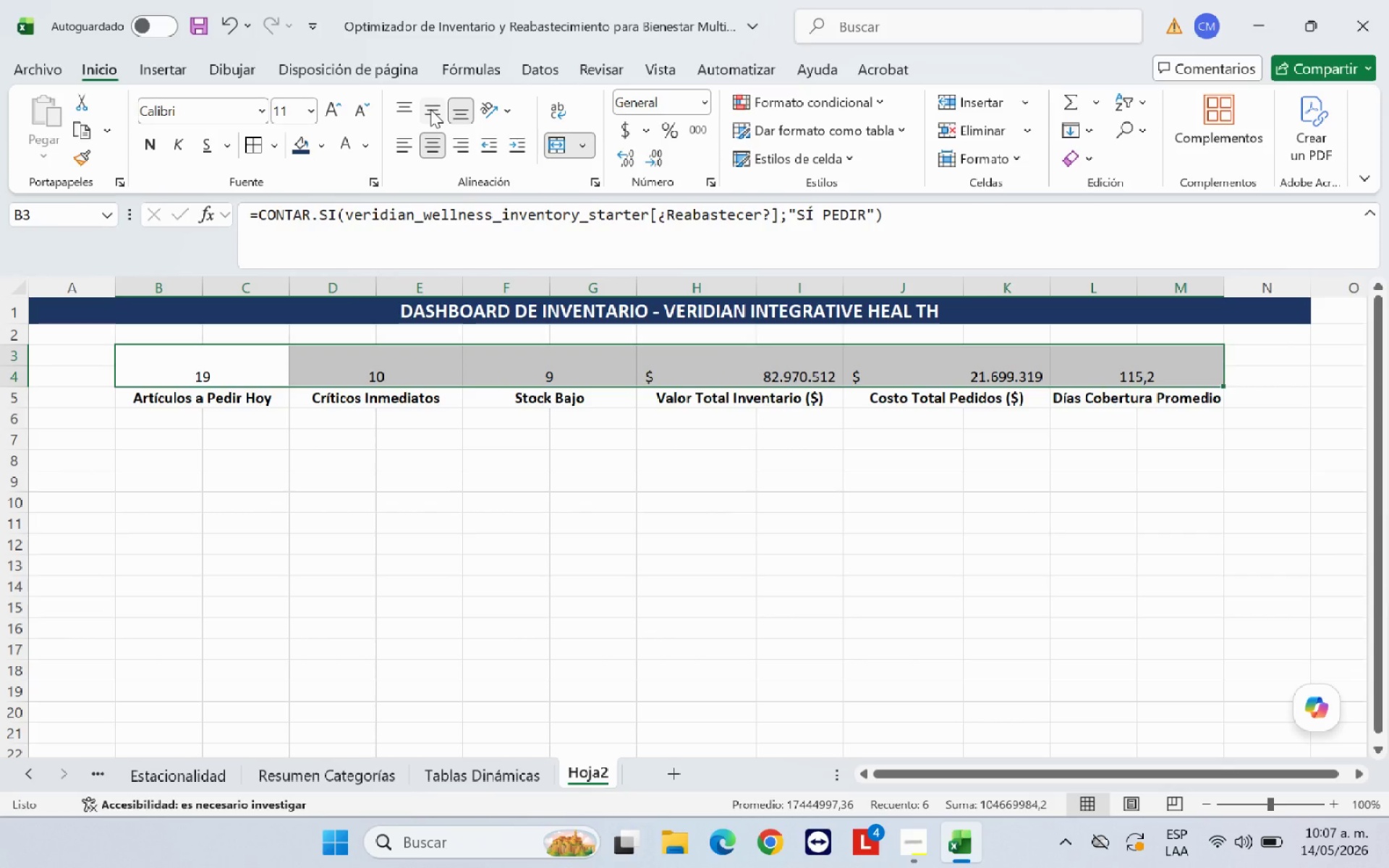 
left_click([430, 109])
 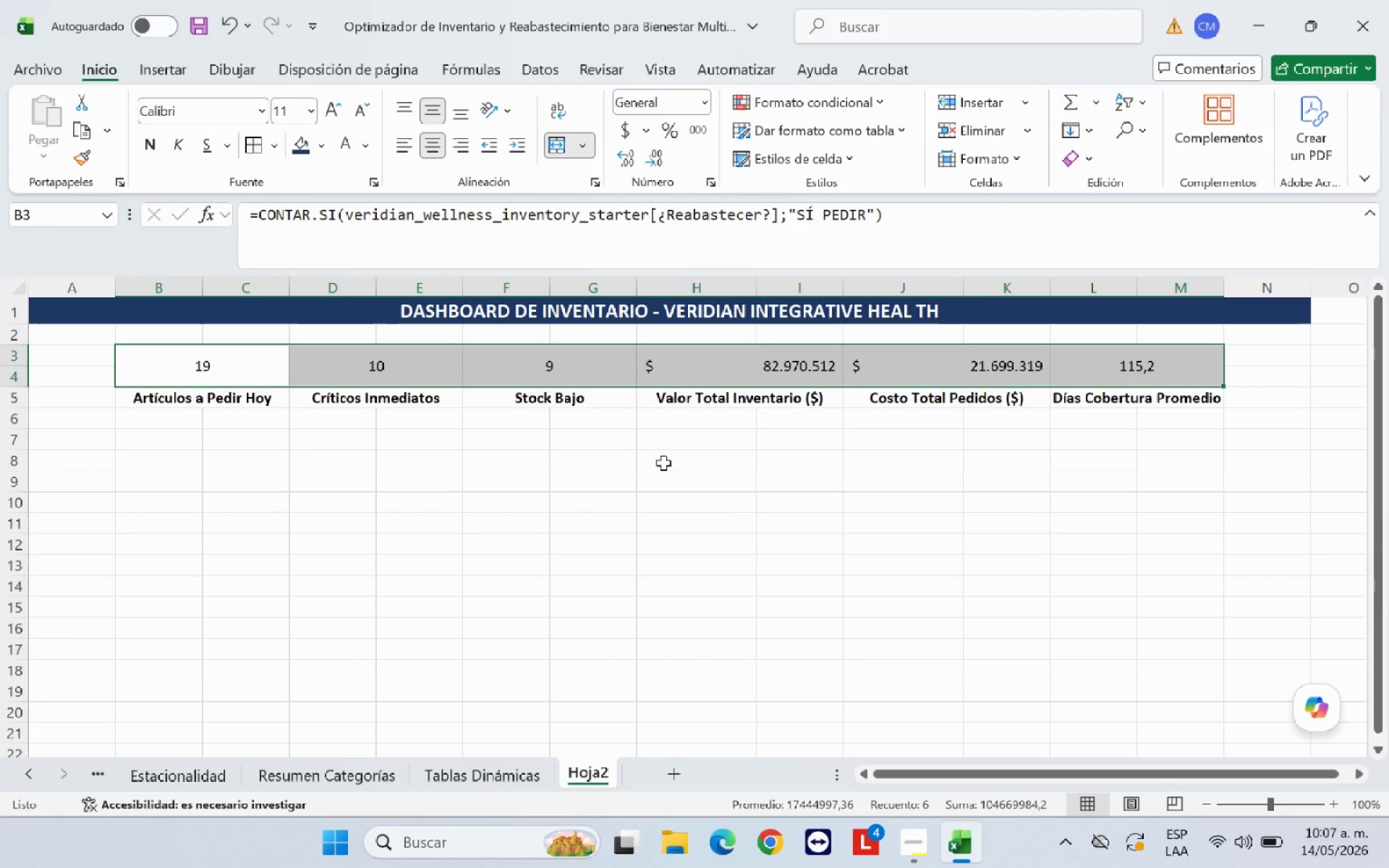 
left_click([157, 145])
 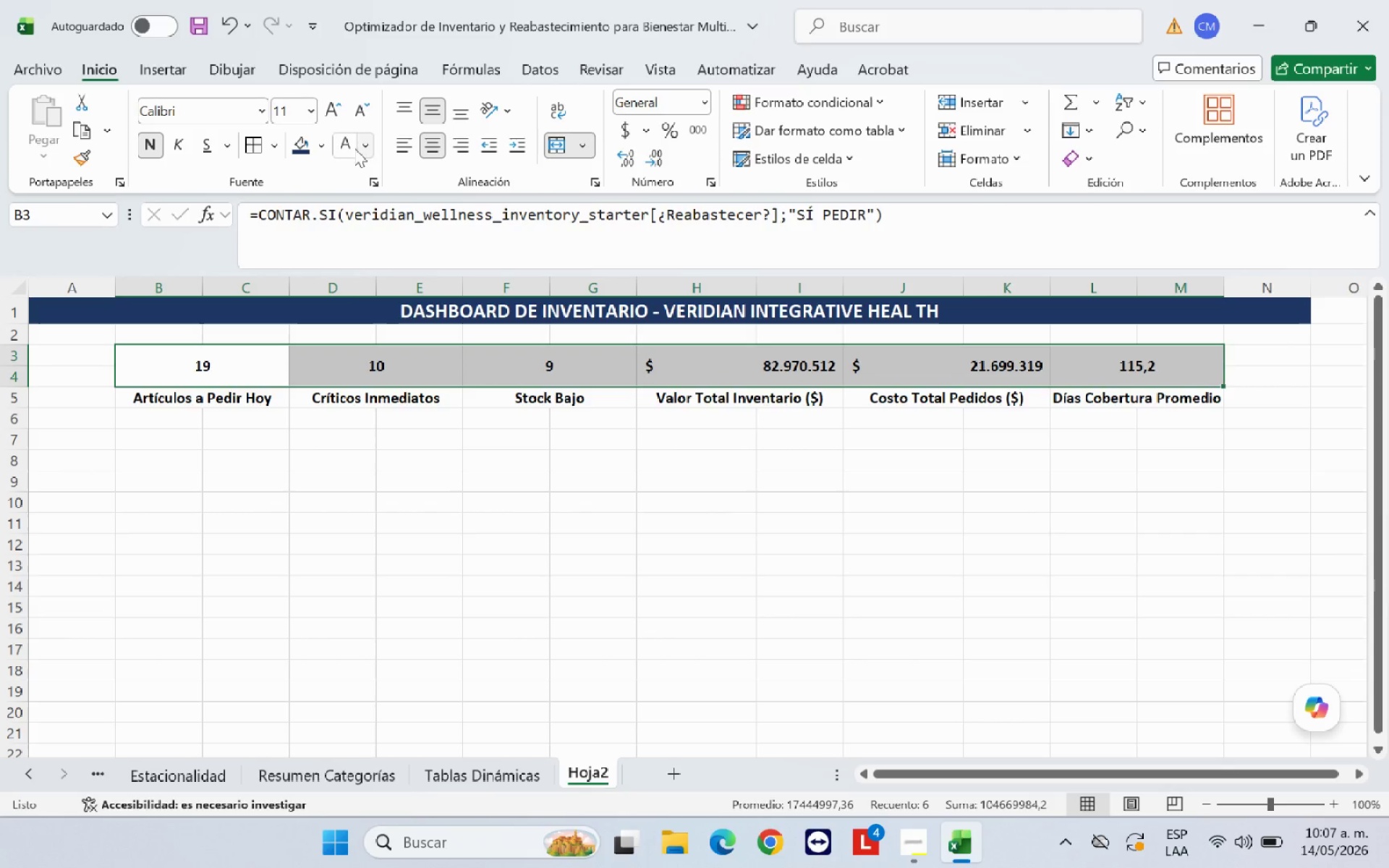 
left_click([305, 106])
 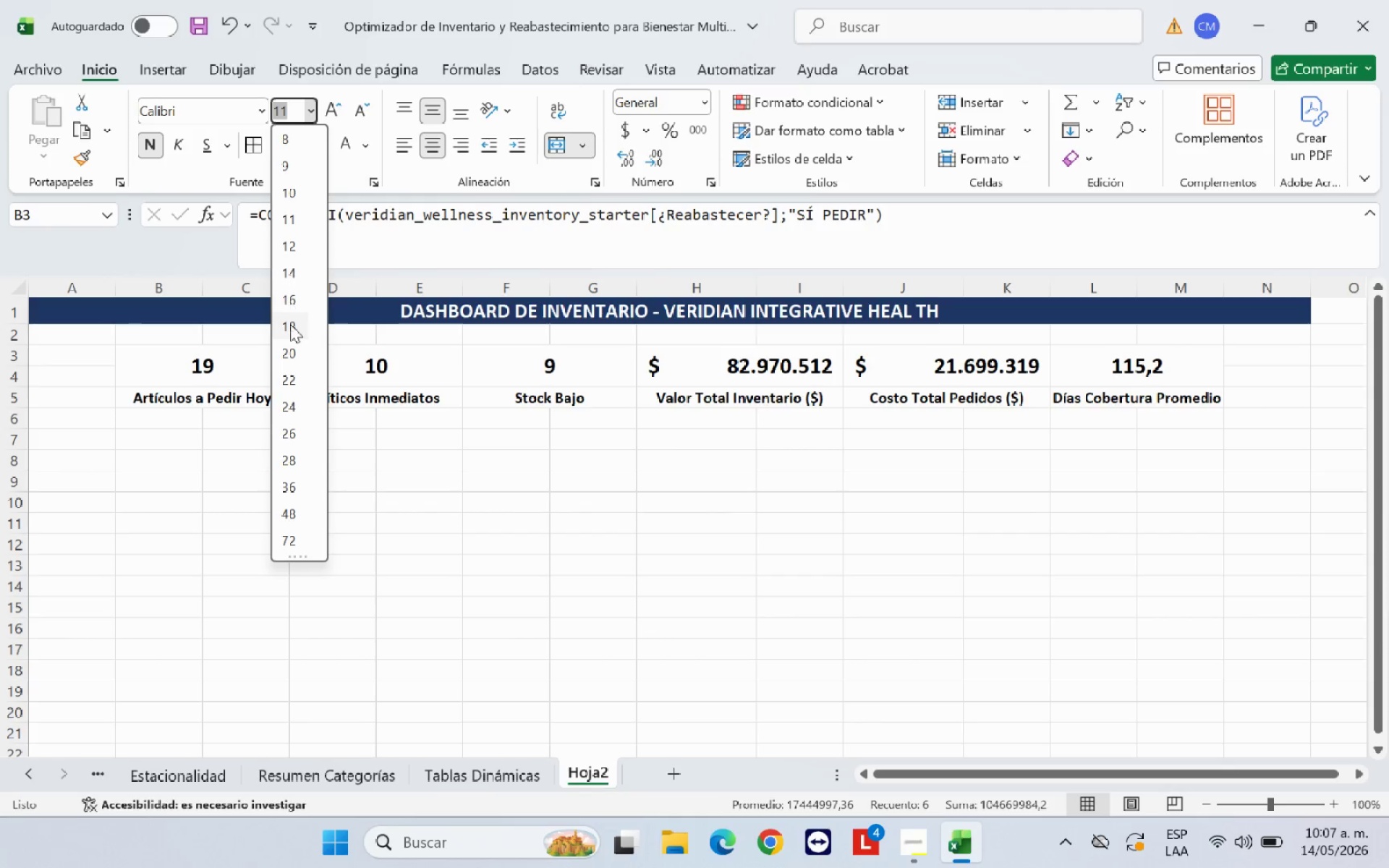 
left_click([290, 325])
 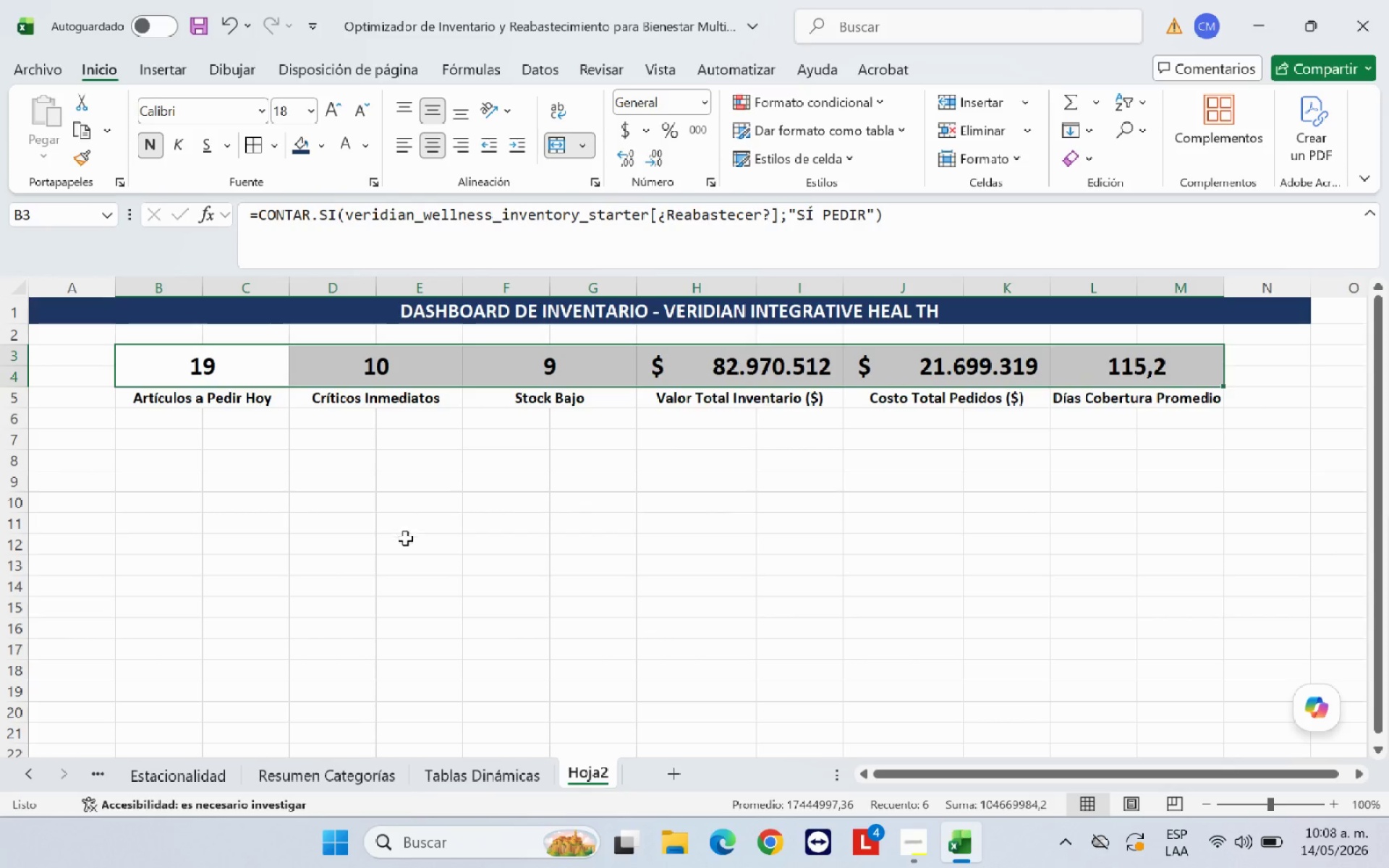 
left_click([436, 565])
 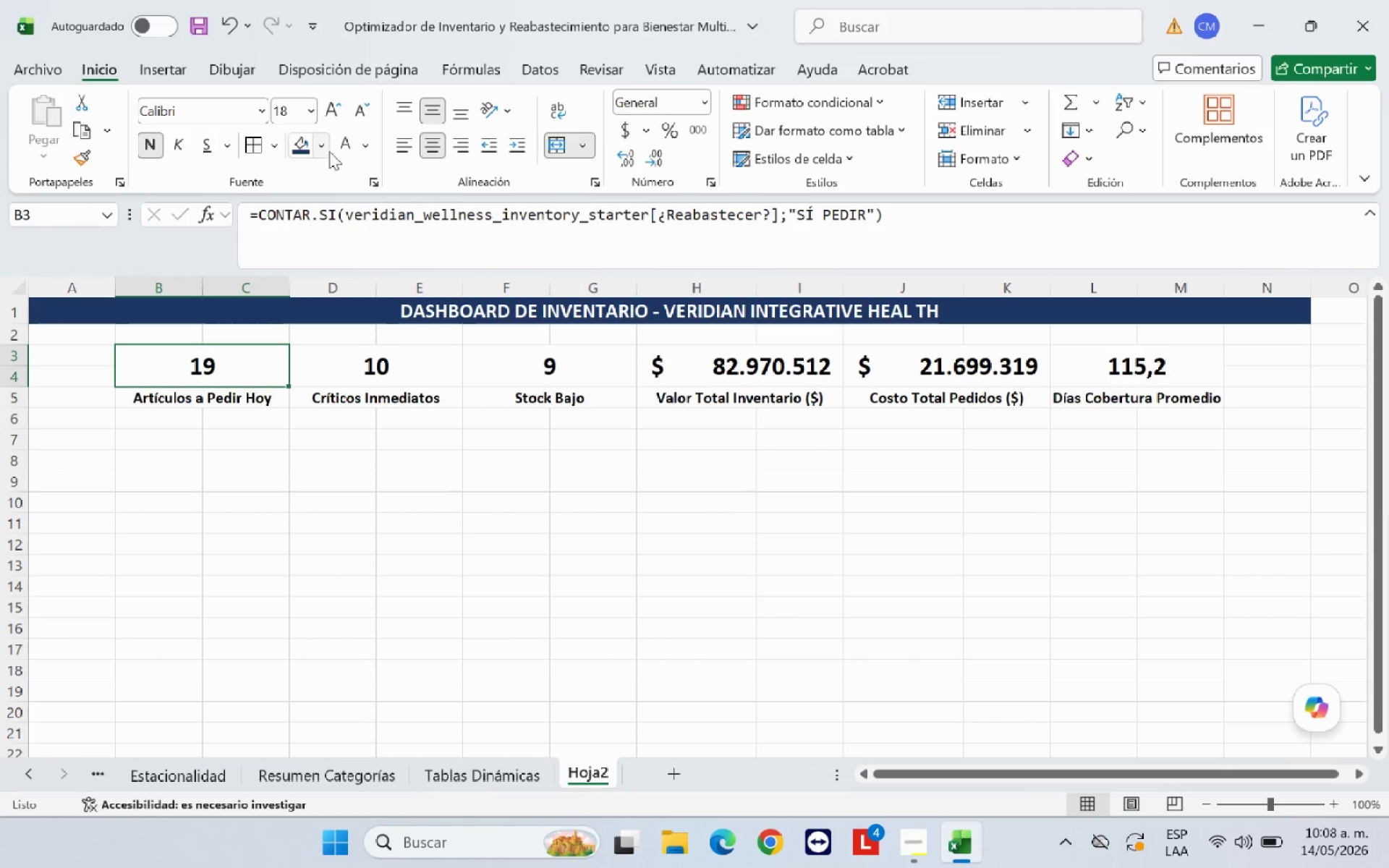 
wait(6.22)
 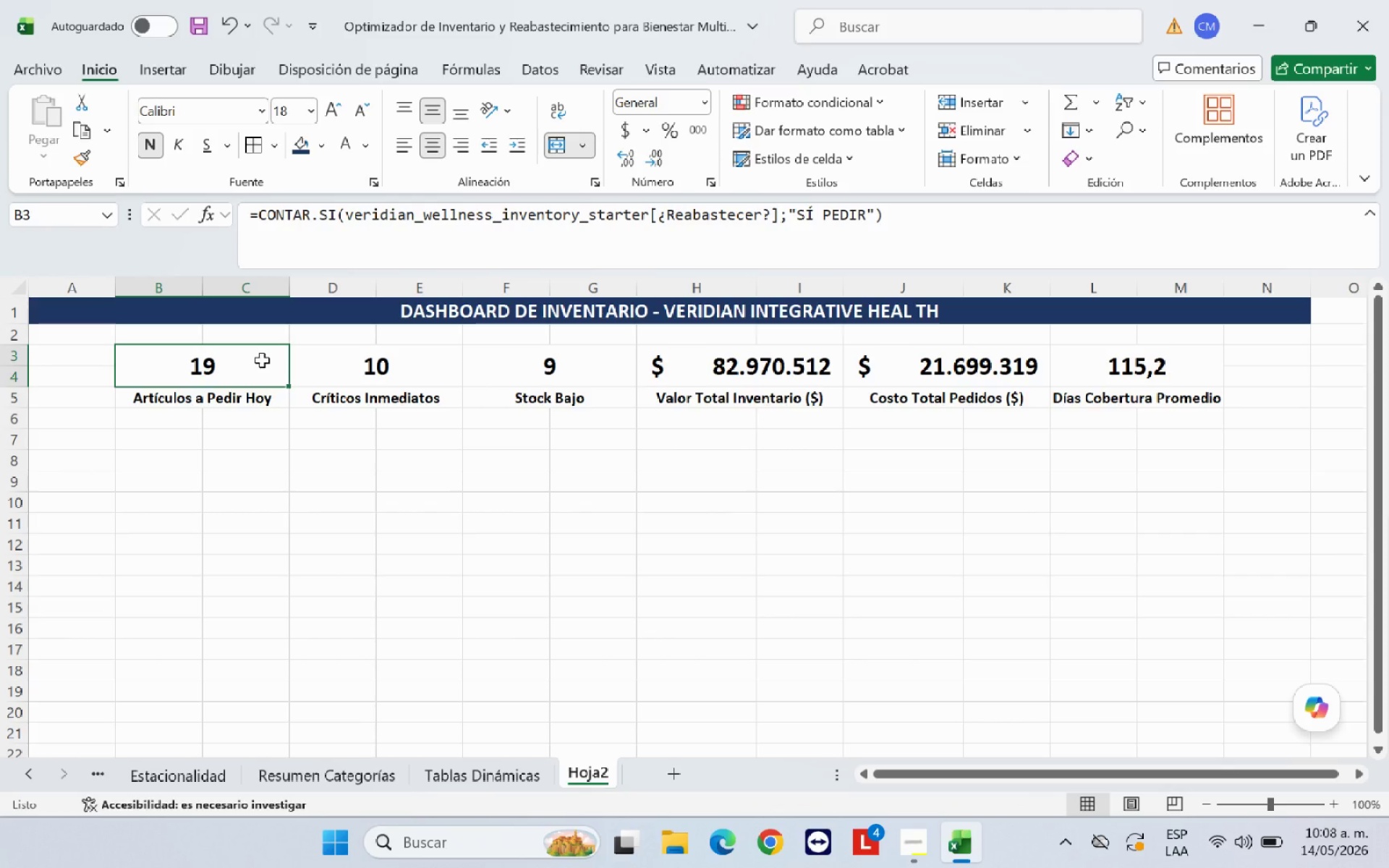 
left_click([328, 151])
 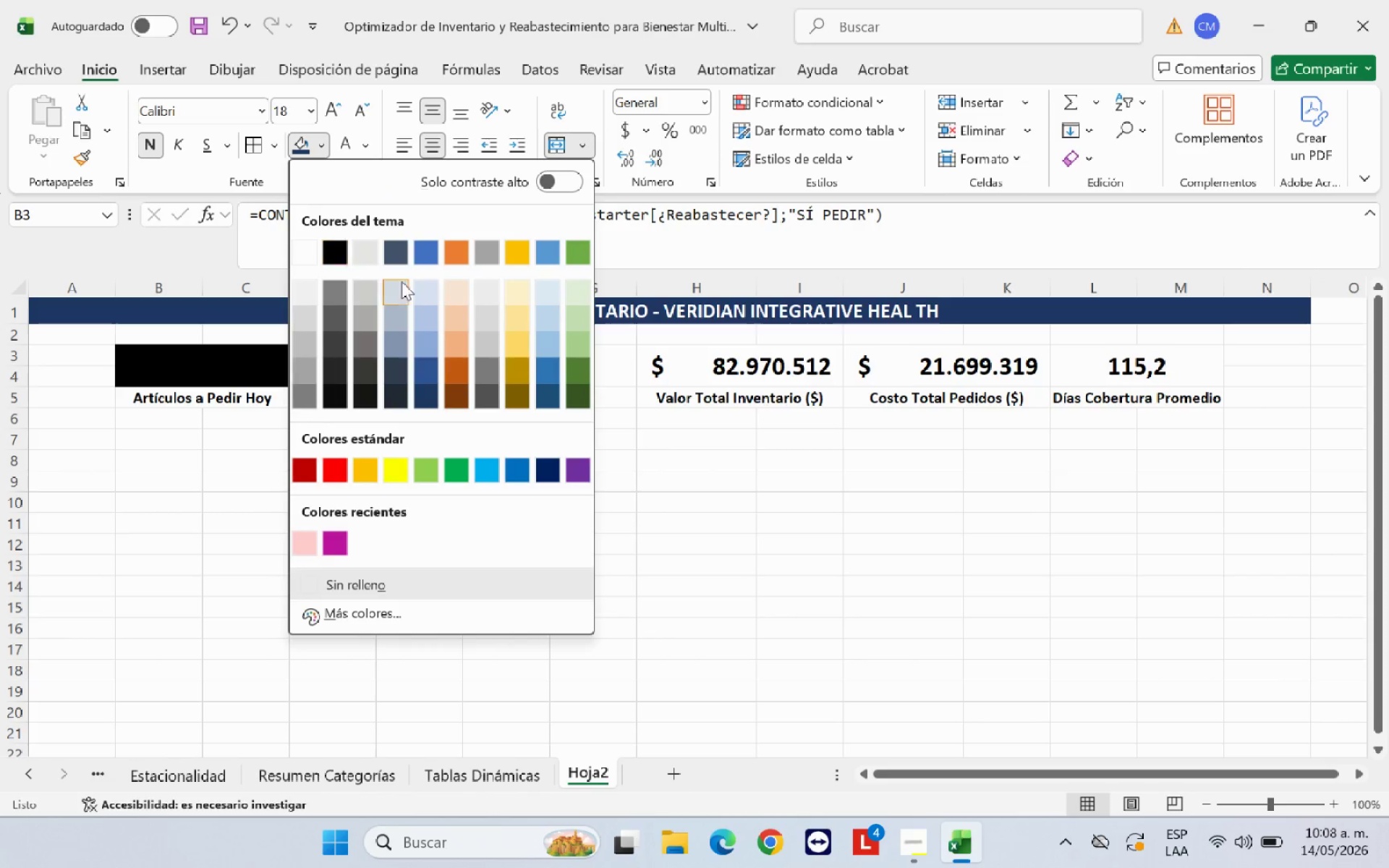 
mouse_move([423, 302])
 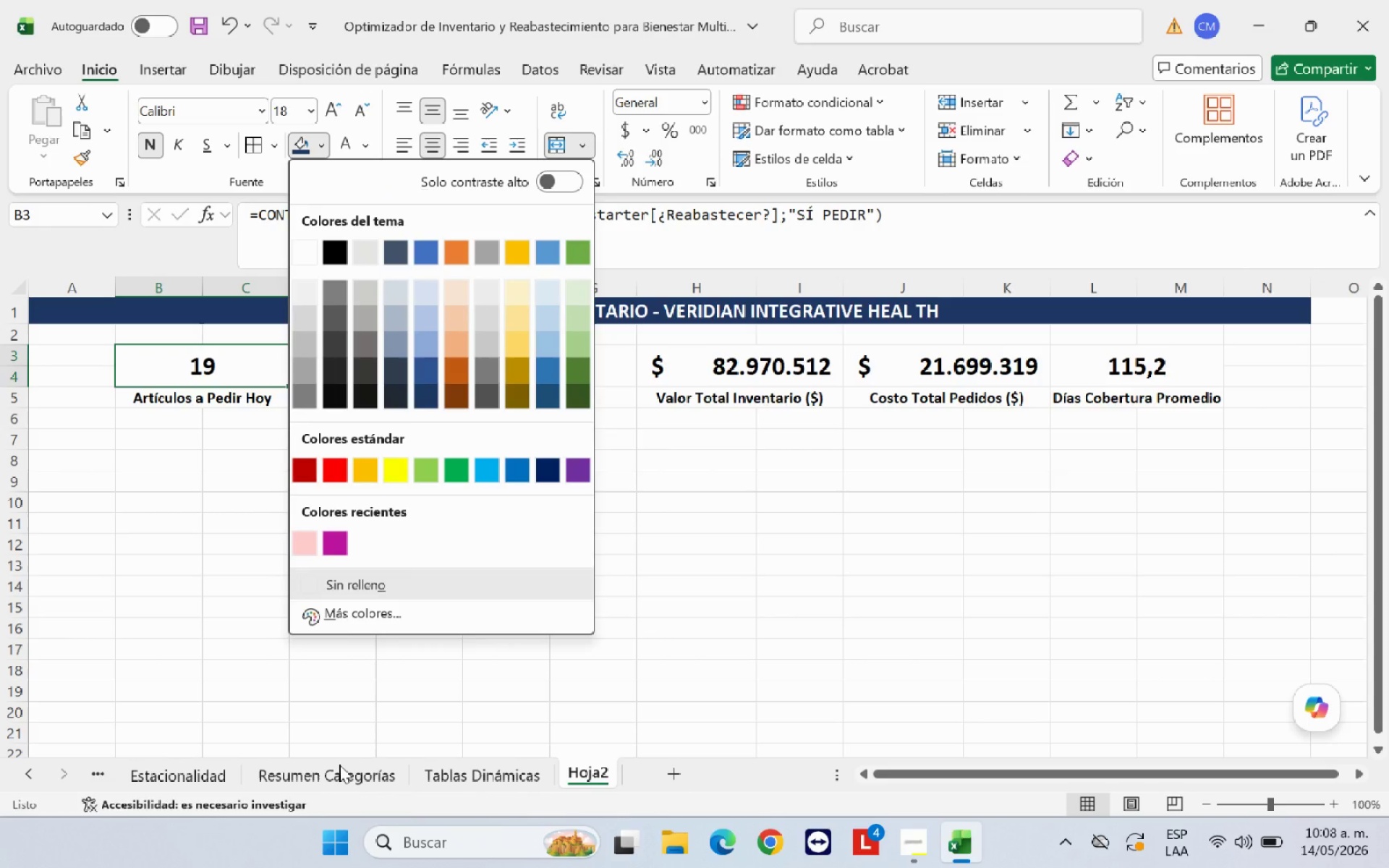 
left_click([168, 766])
 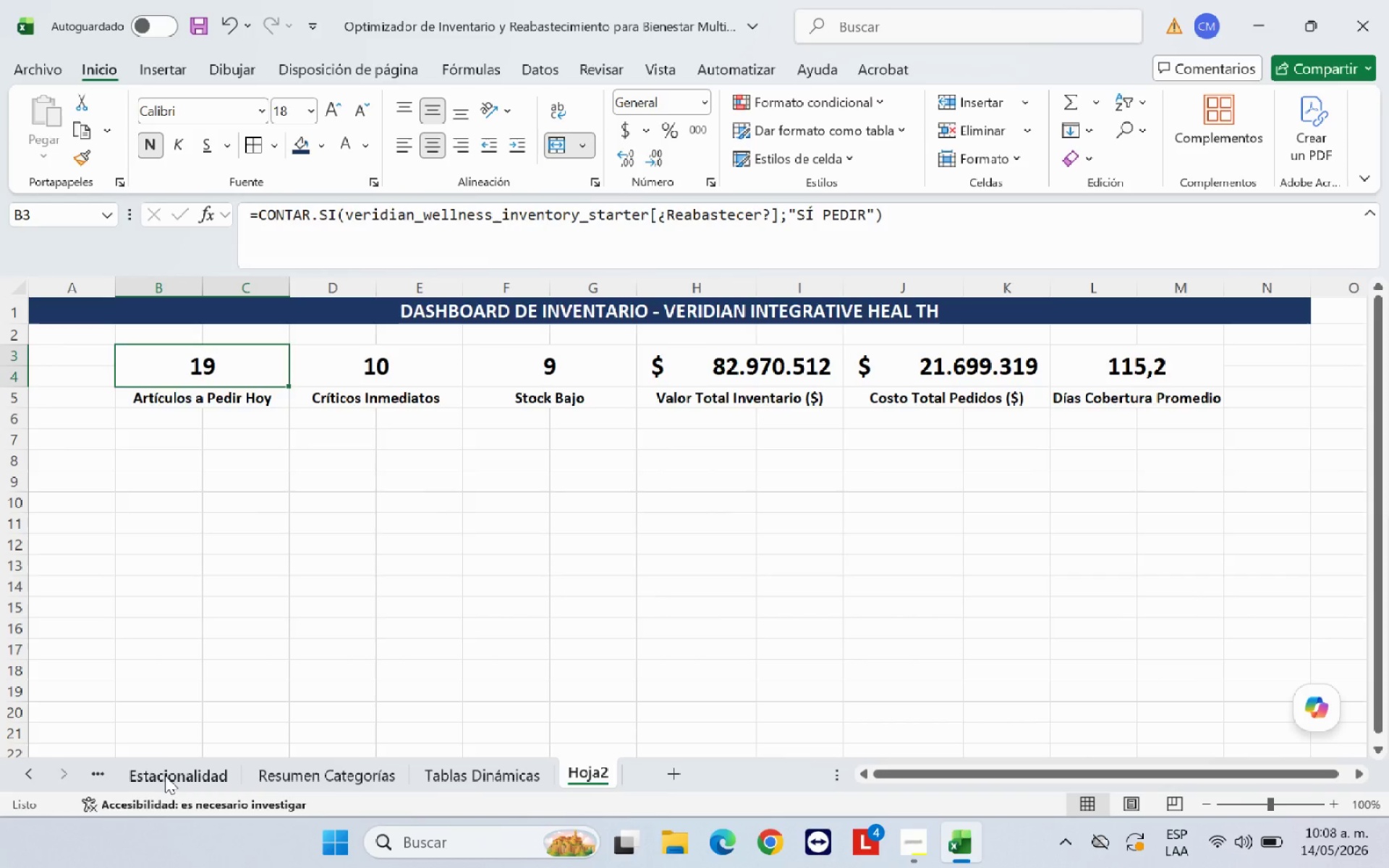 
left_click([165, 775])
 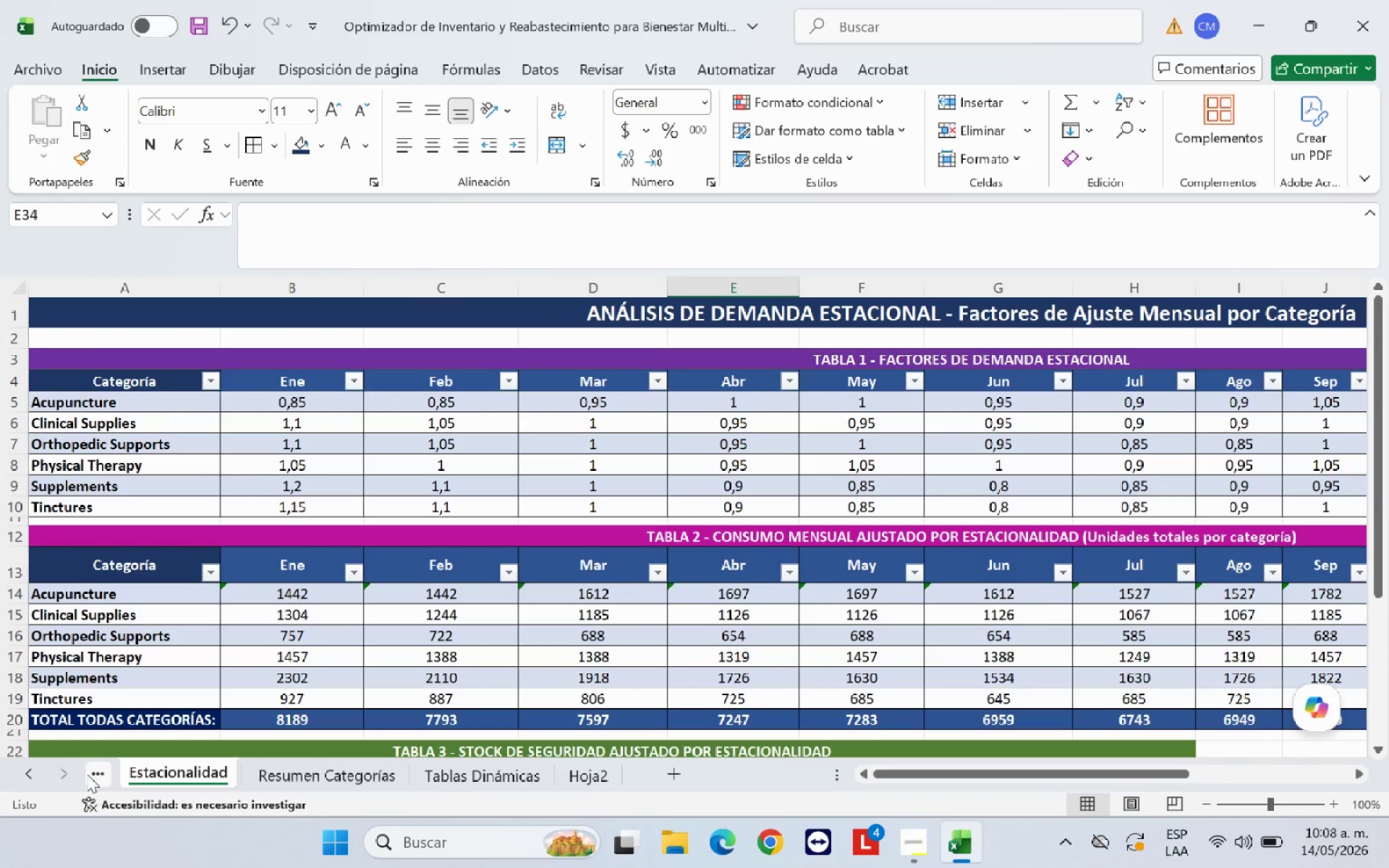 
left_click([87, 774])
 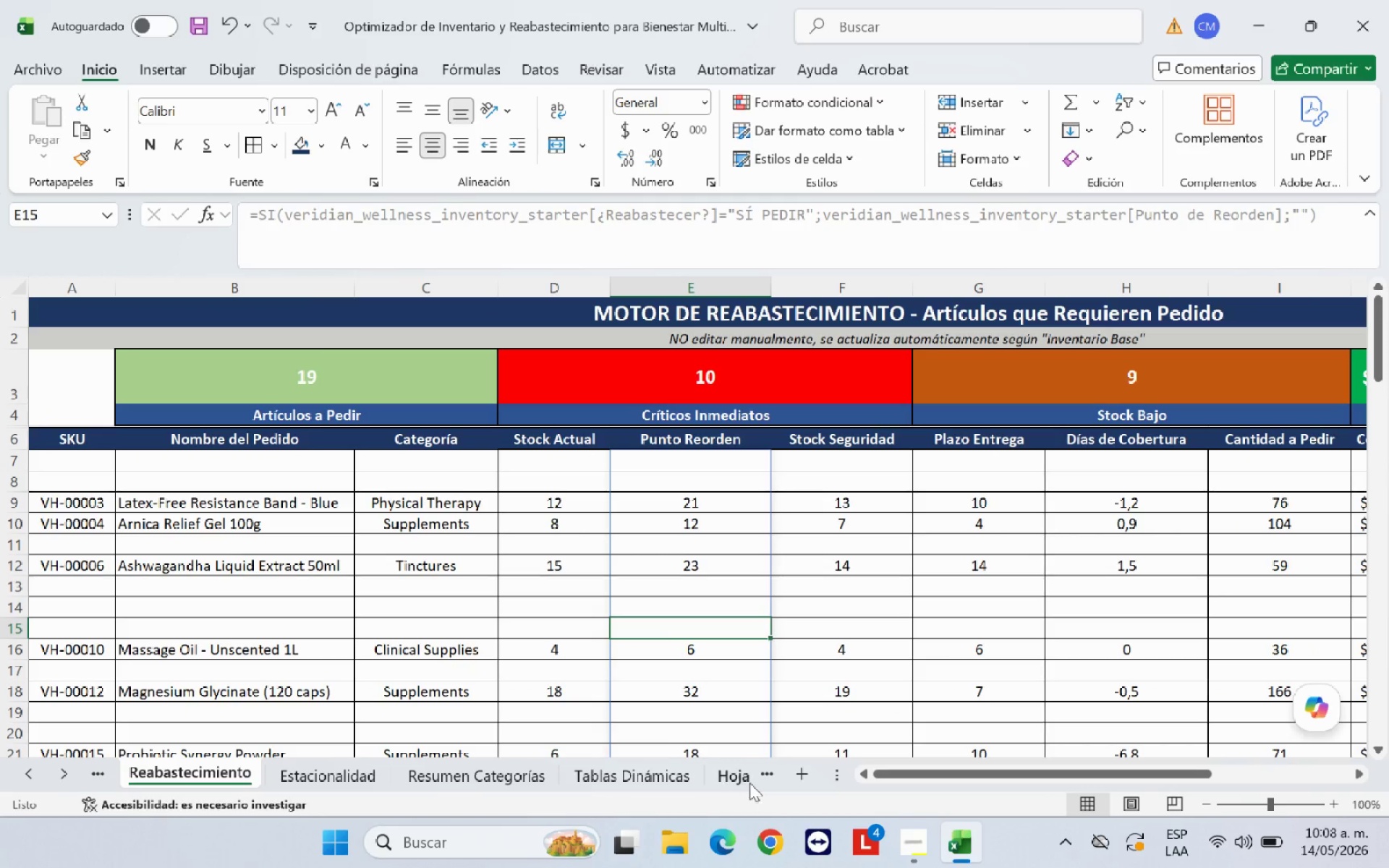 
left_click([735, 783])
 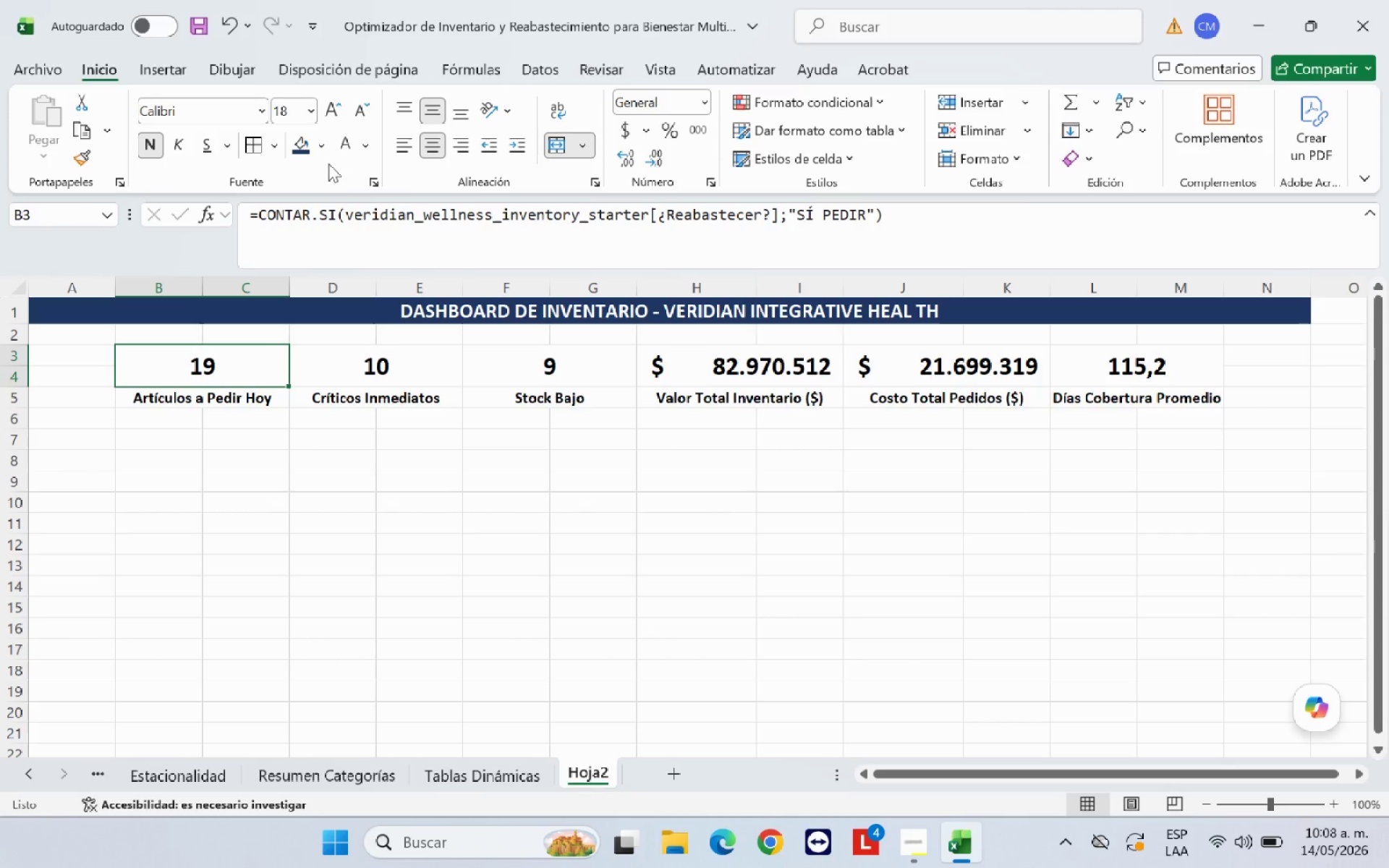 
left_click([328, 156])
 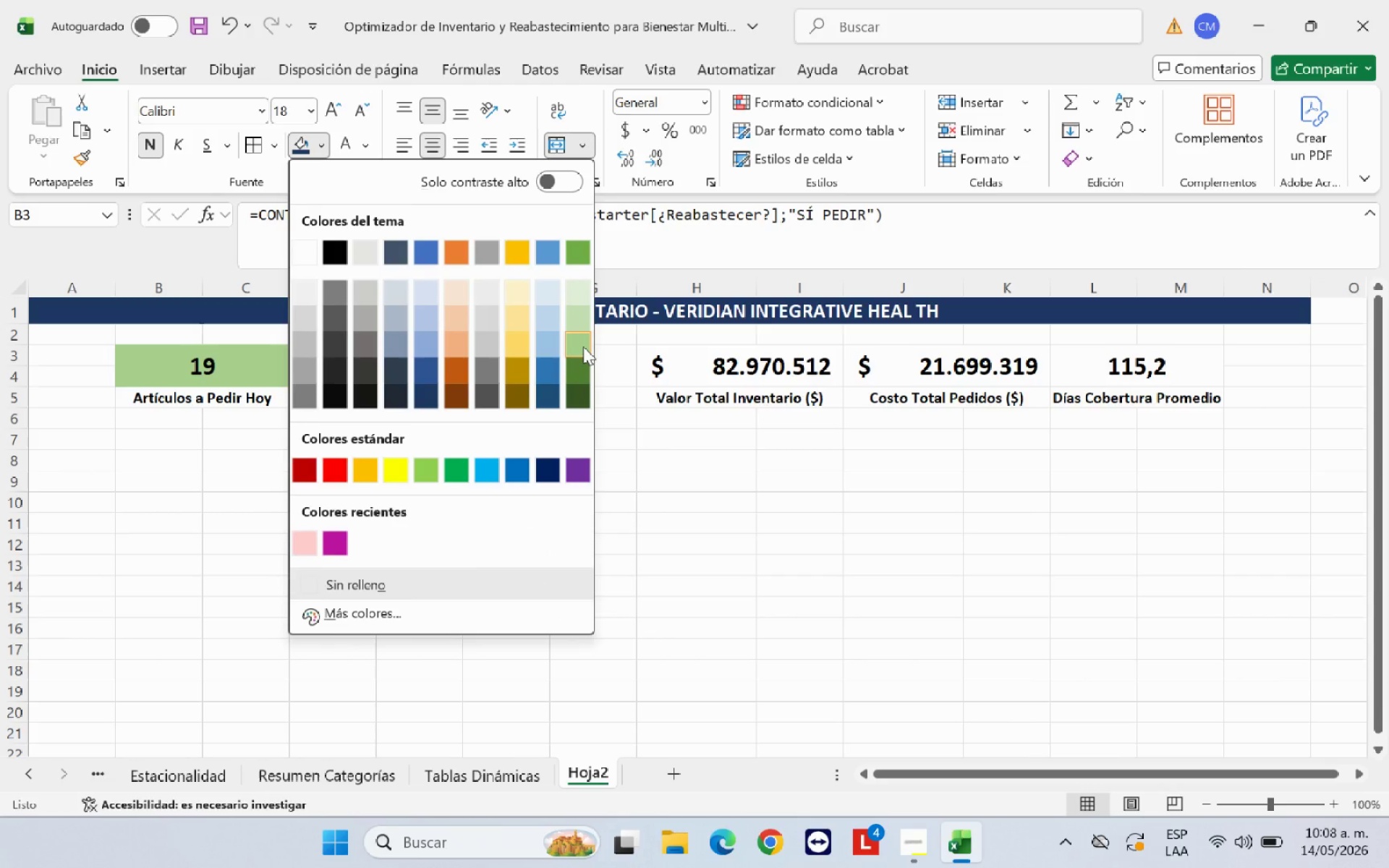 
left_click([583, 346])
 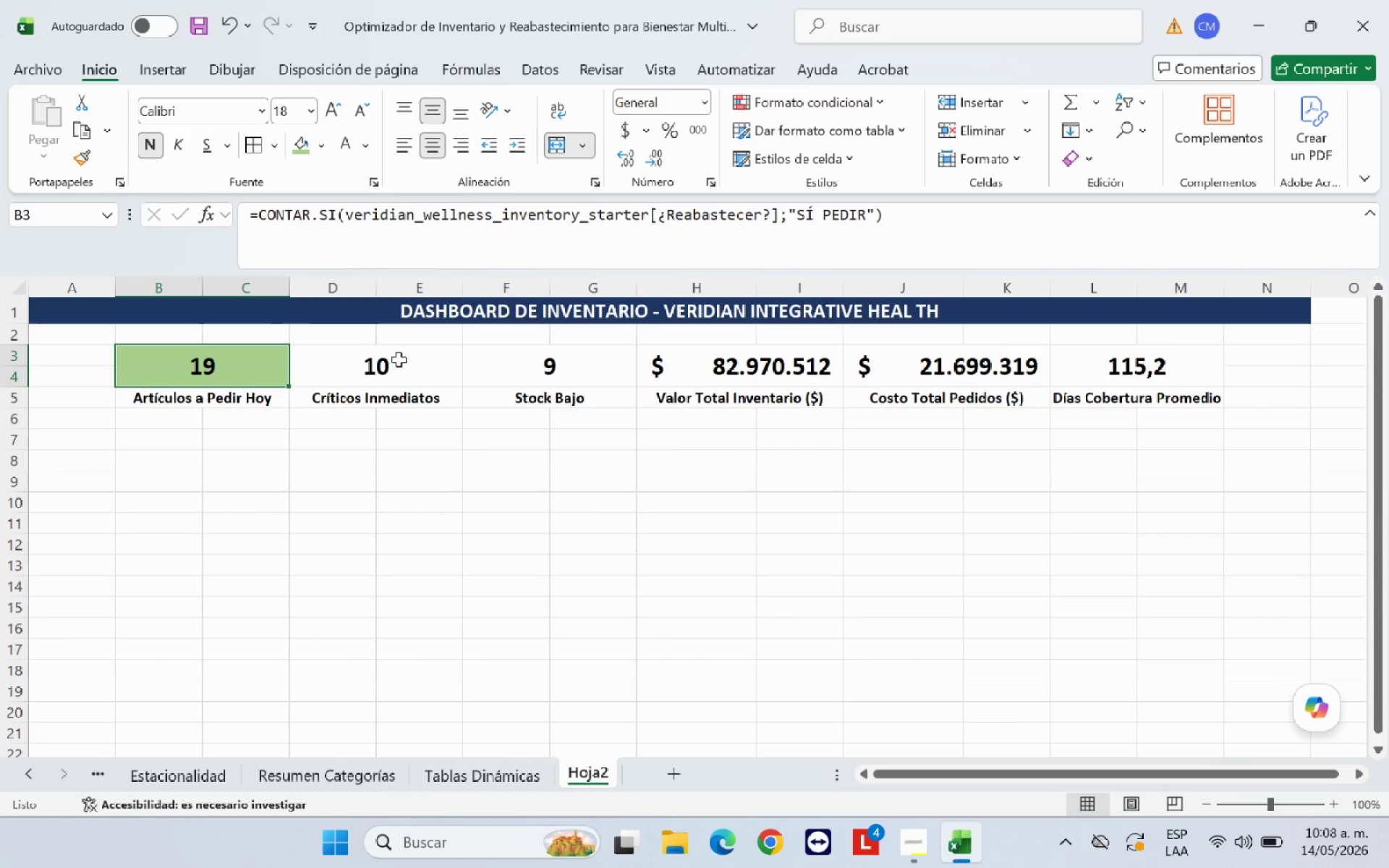 
left_click([399, 359])
 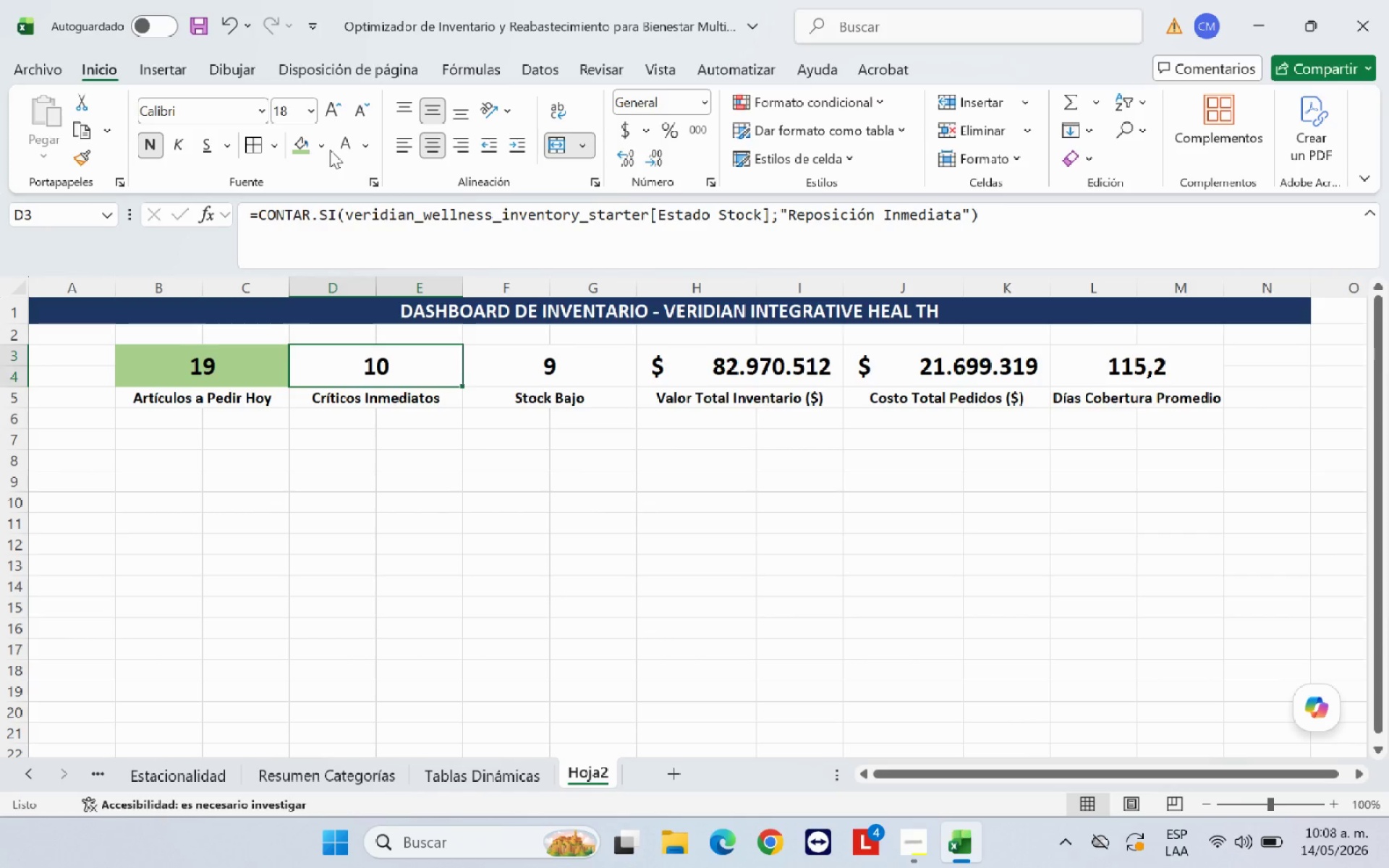 
left_click([325, 150])
 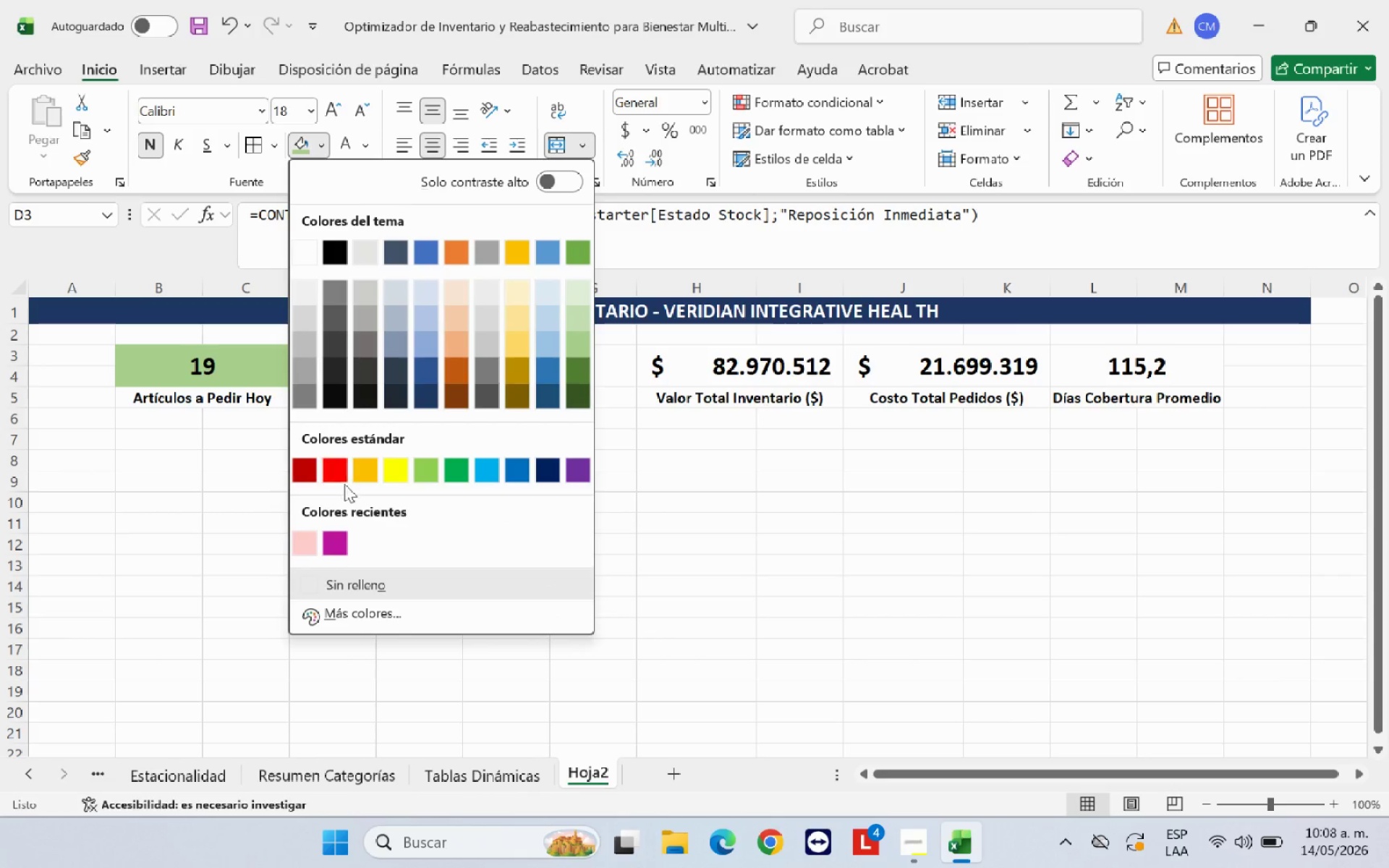 
left_click([339, 476])
 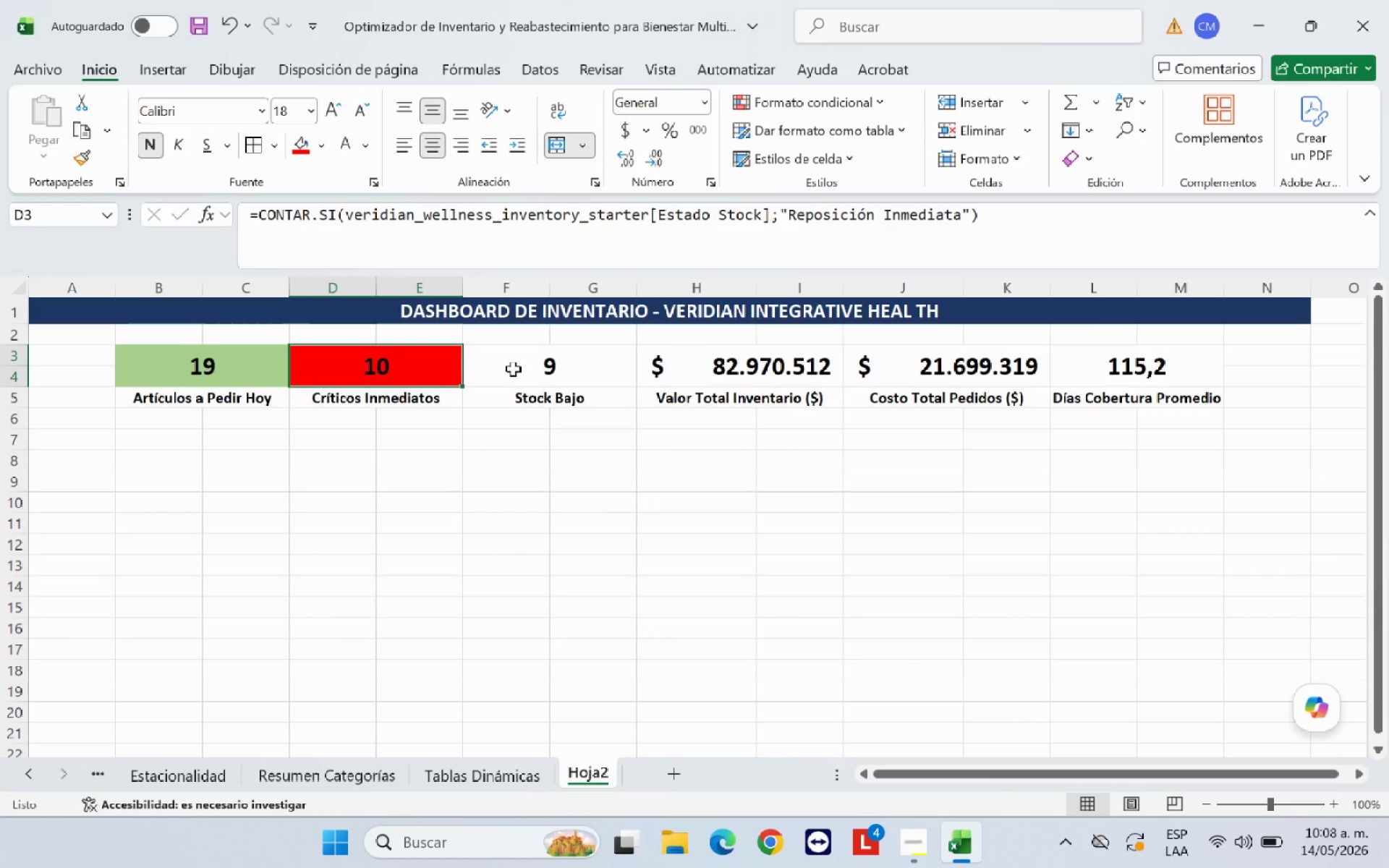 
left_click([522, 362])
 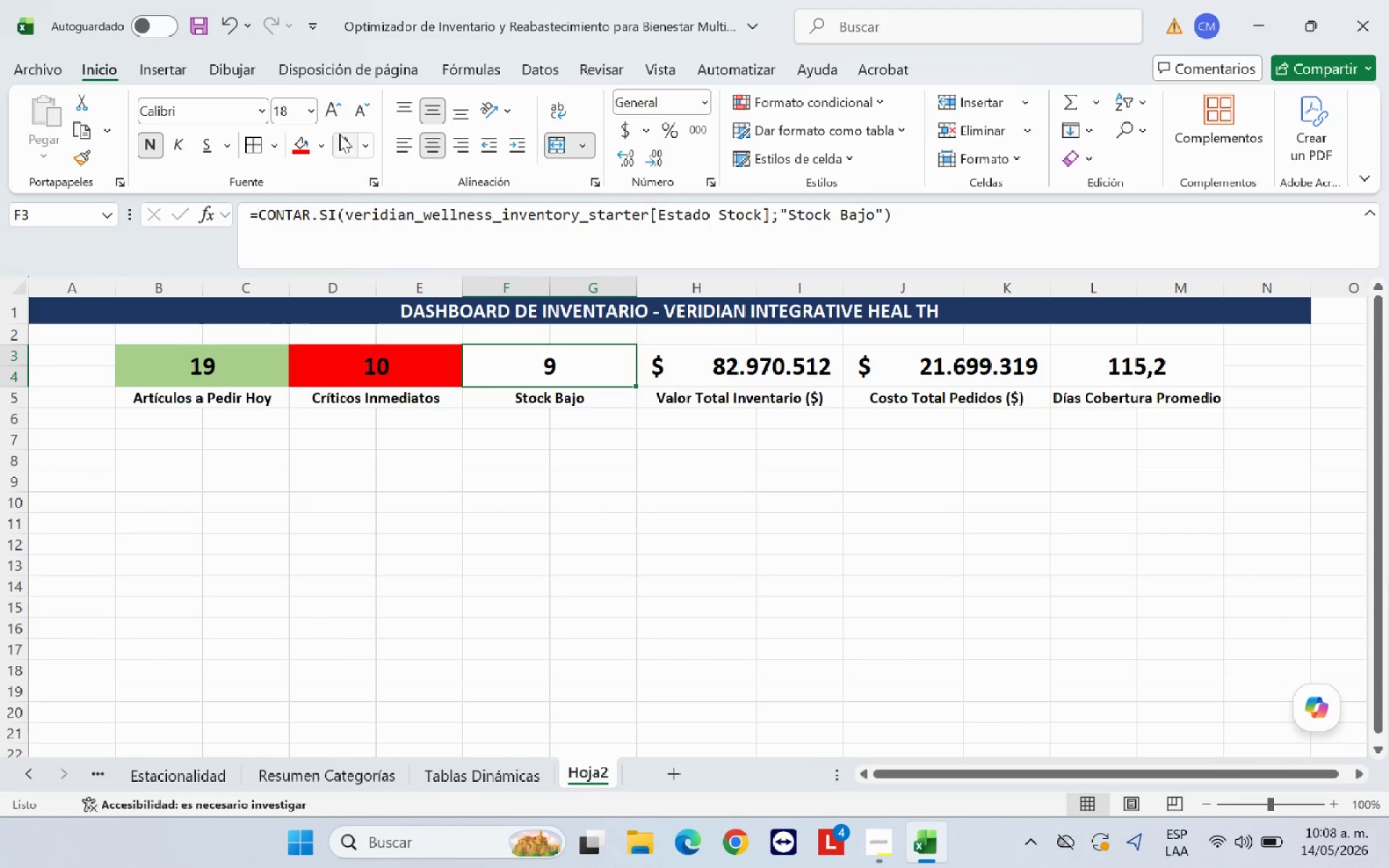 
left_click([322, 140])
 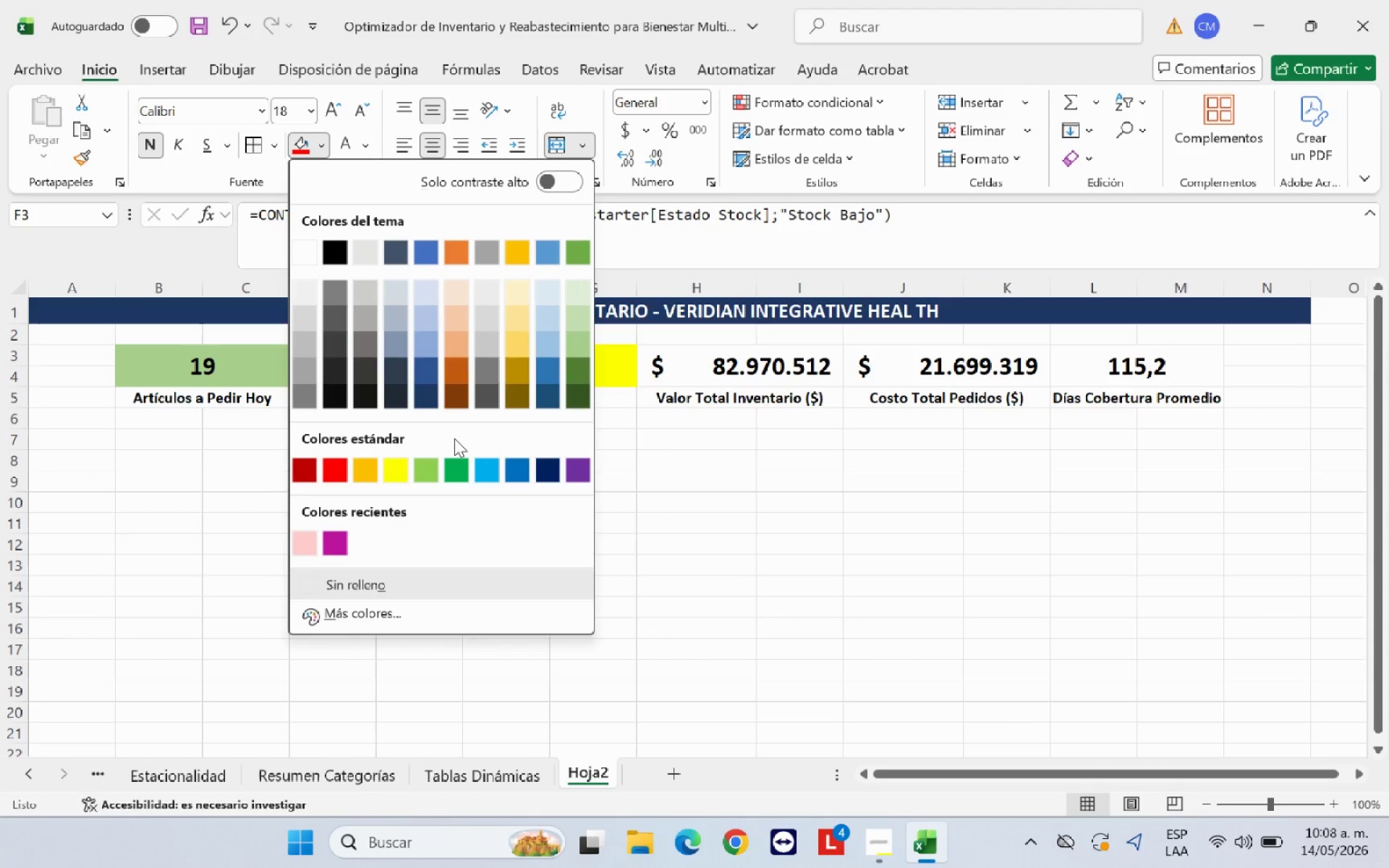 
mouse_move([458, 350])
 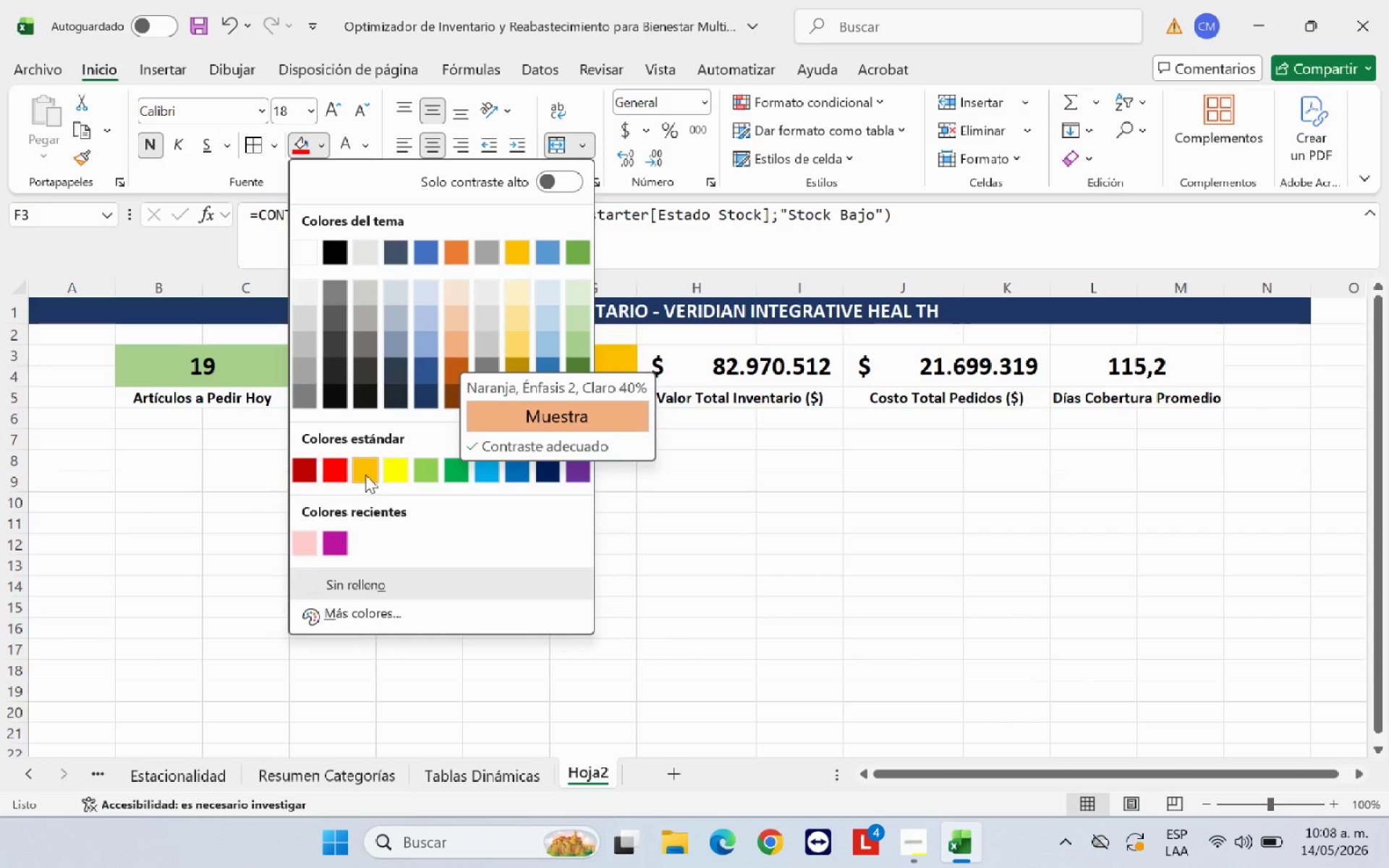 
left_click([365, 475])
 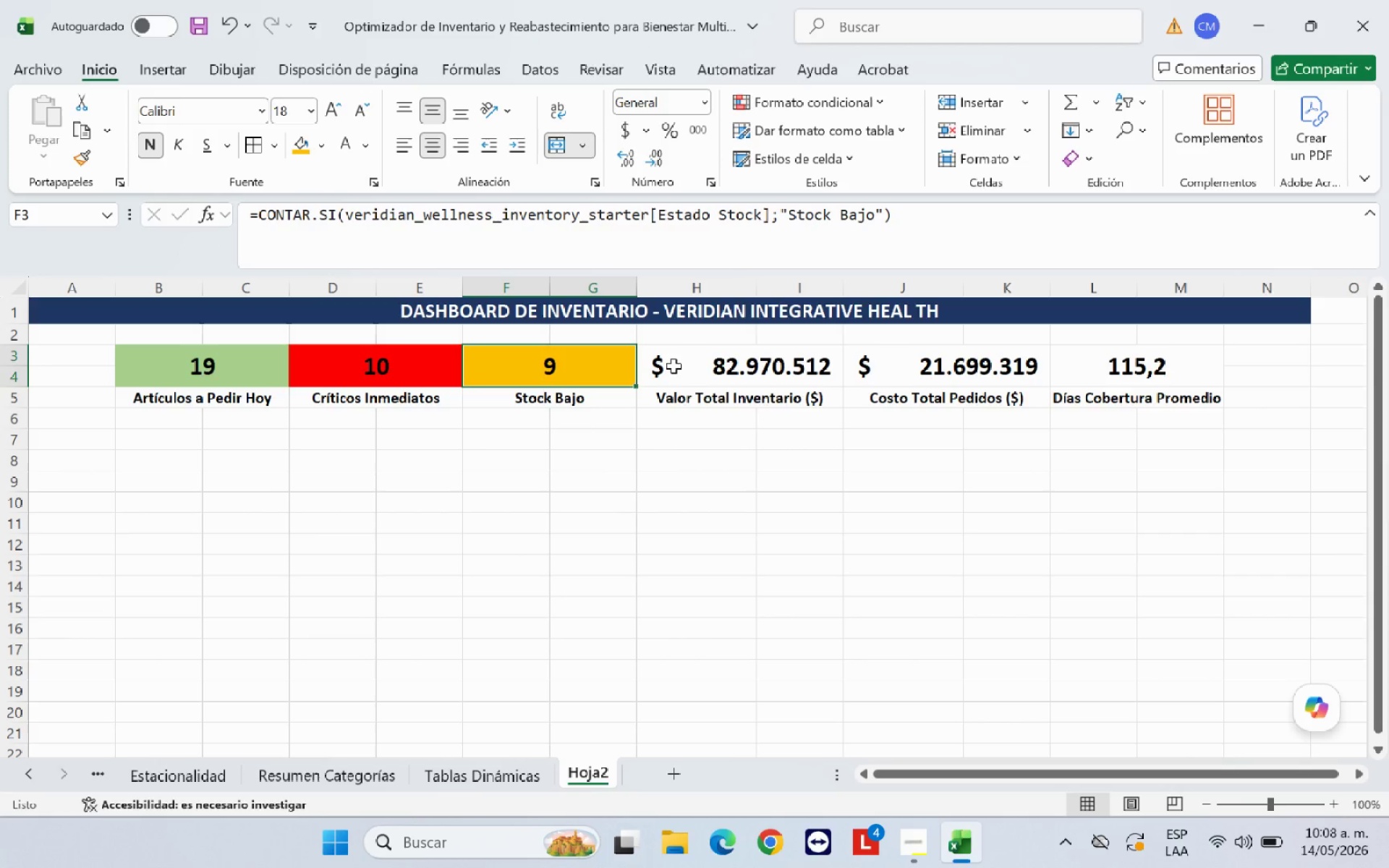 
left_click([687, 359])
 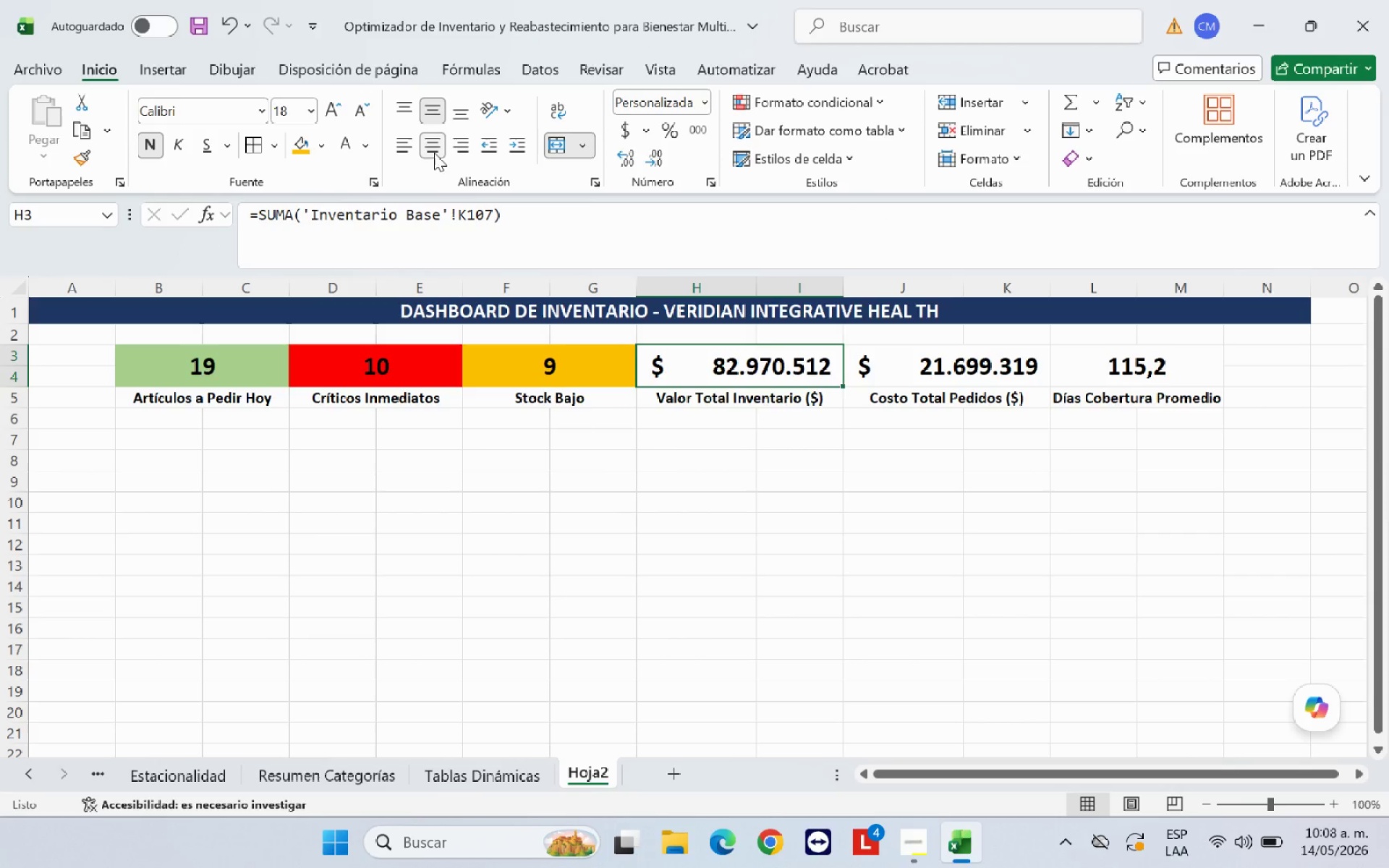 
left_click([326, 145])
 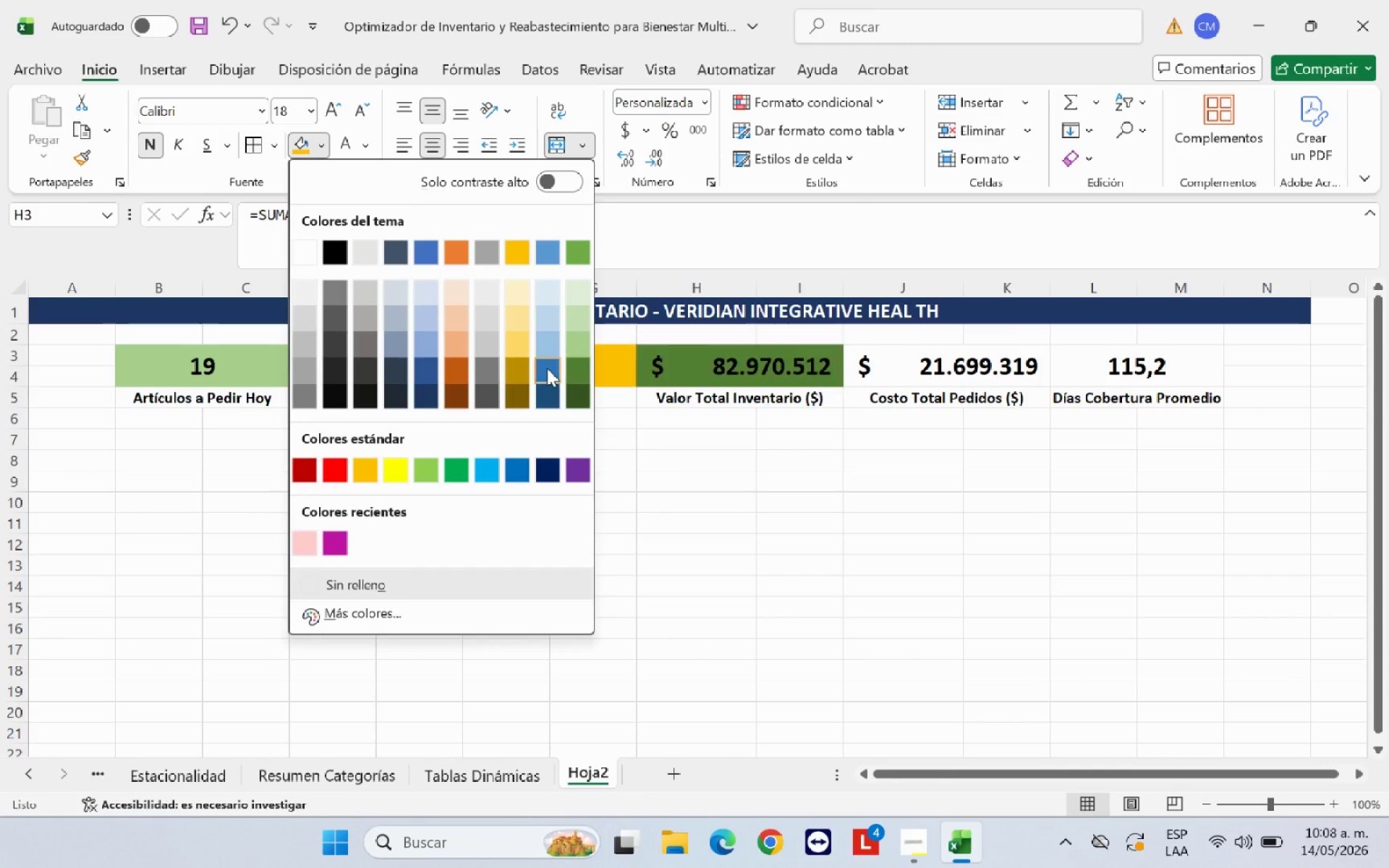 
left_click([547, 368])
 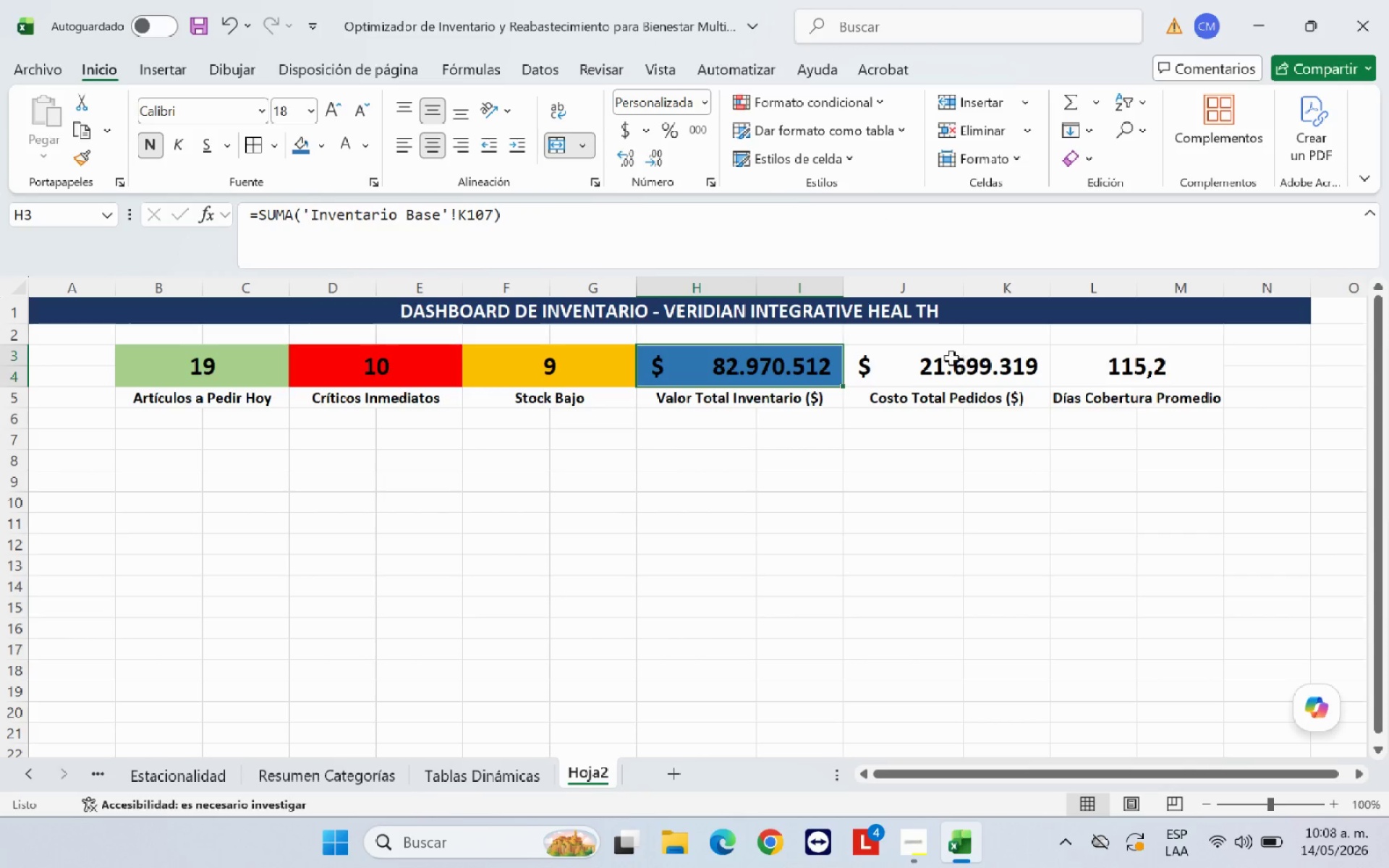 
left_click([948, 362])
 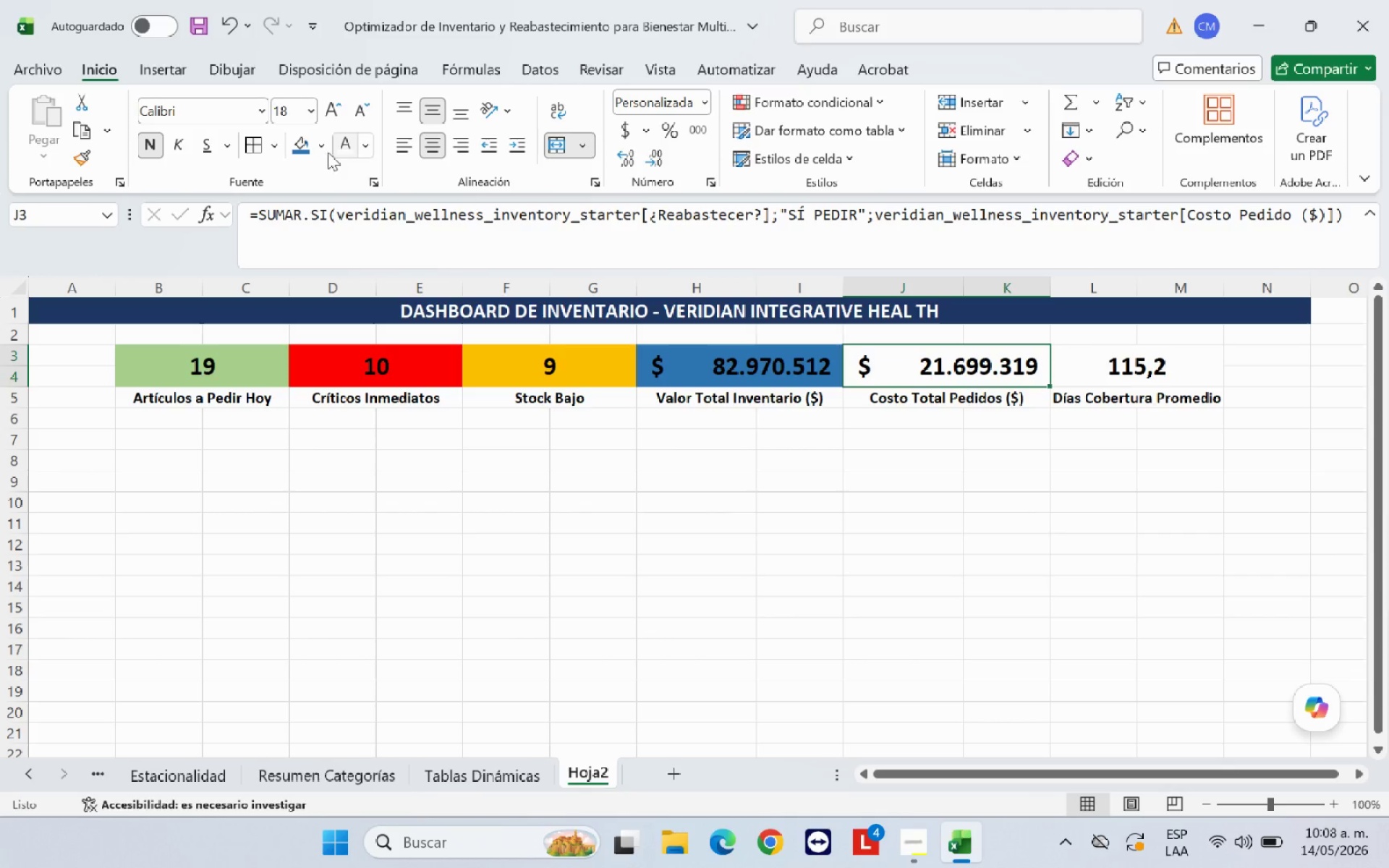 
left_click([316, 150])
 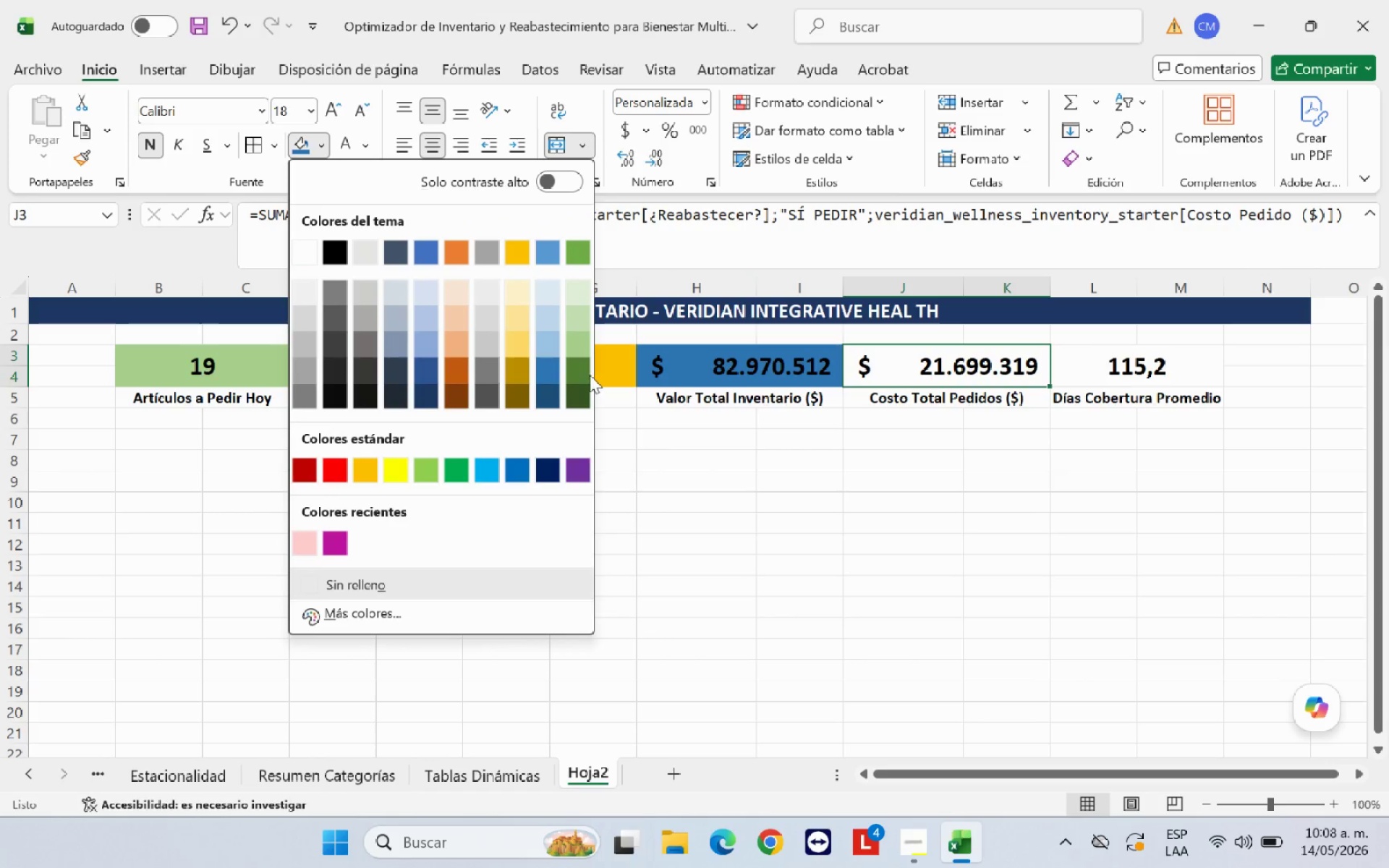 
left_click([576, 371])
 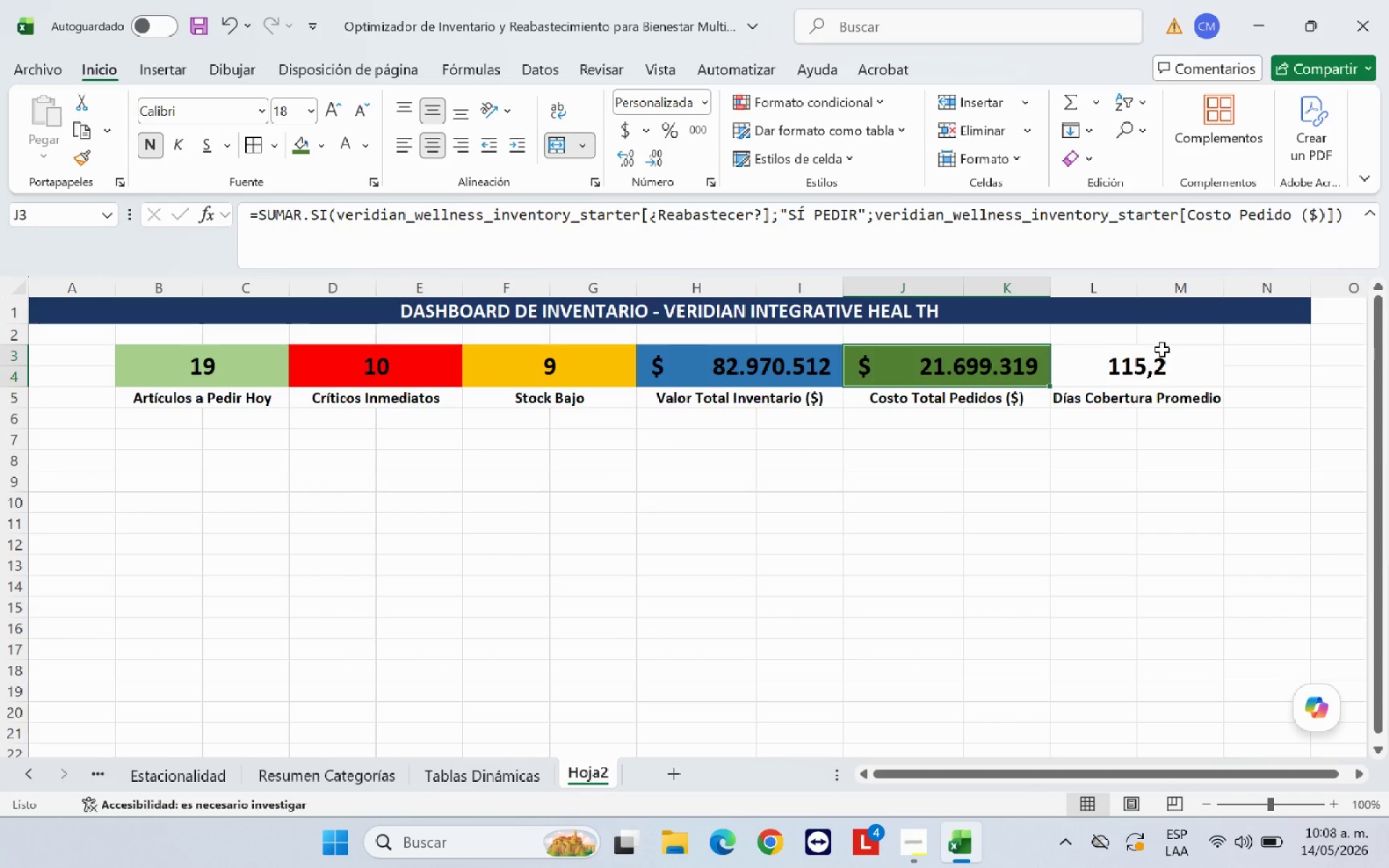 
left_click([1161, 369])
 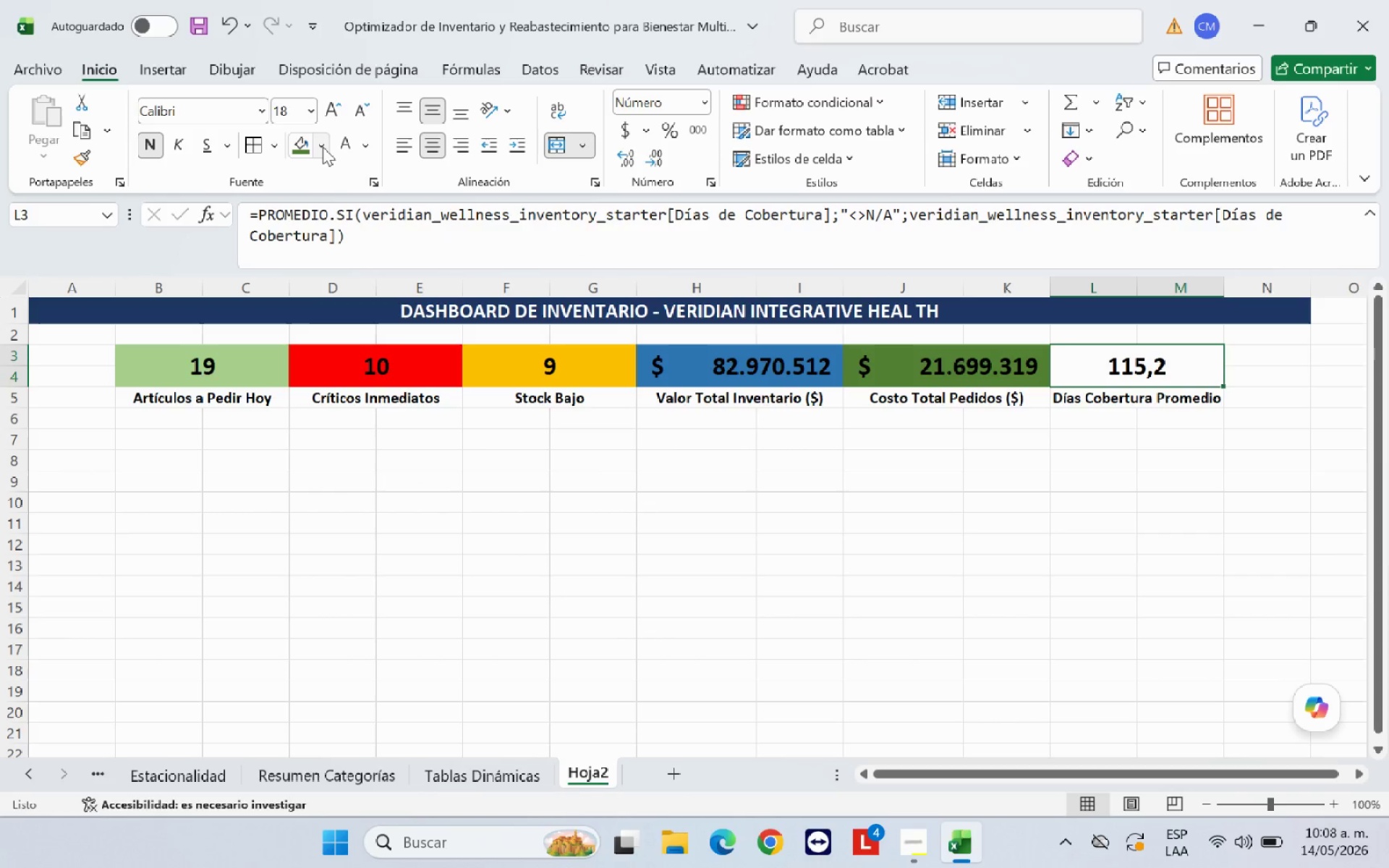 
left_click([323, 147])
 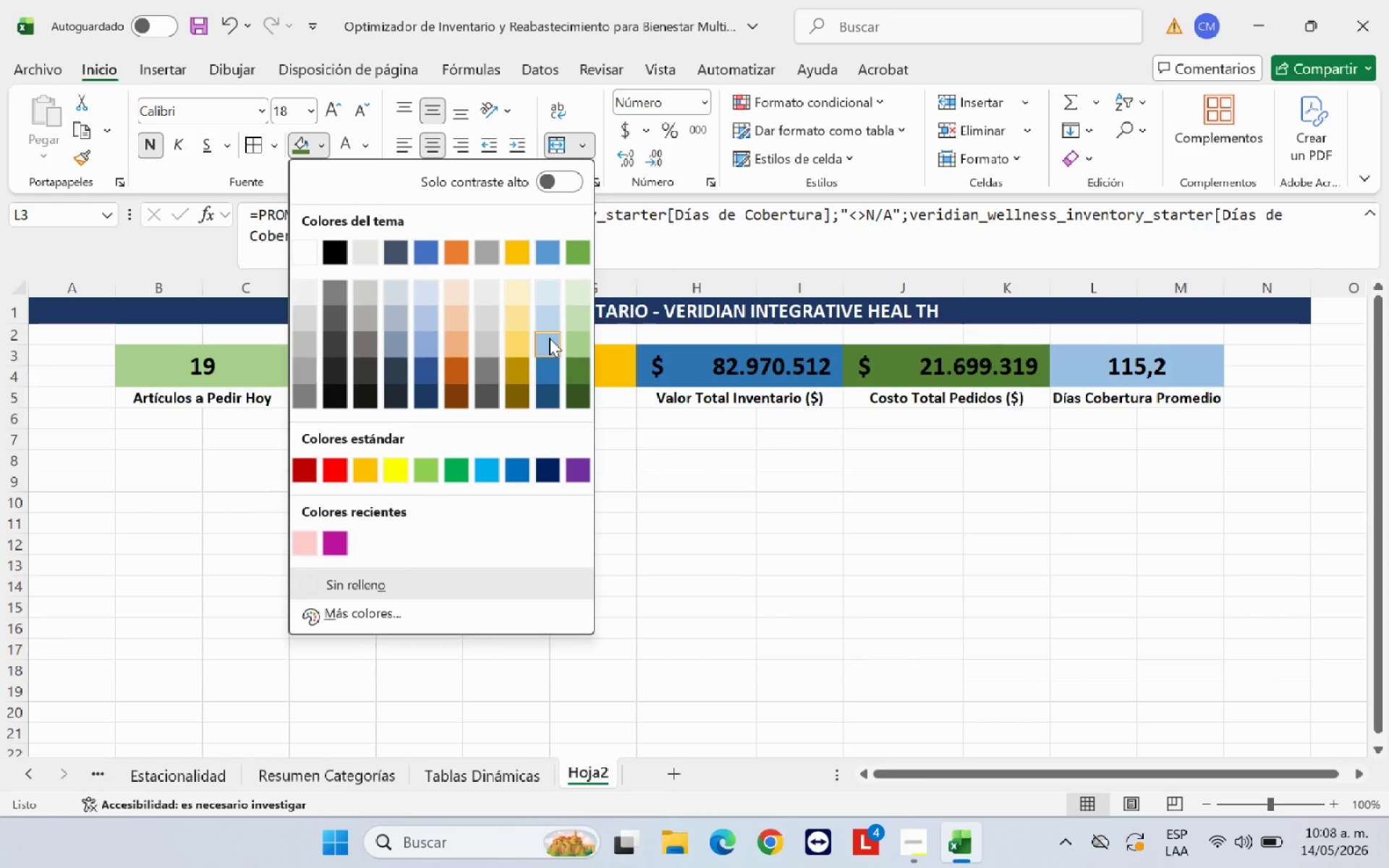 
mouse_move([551, 352])
 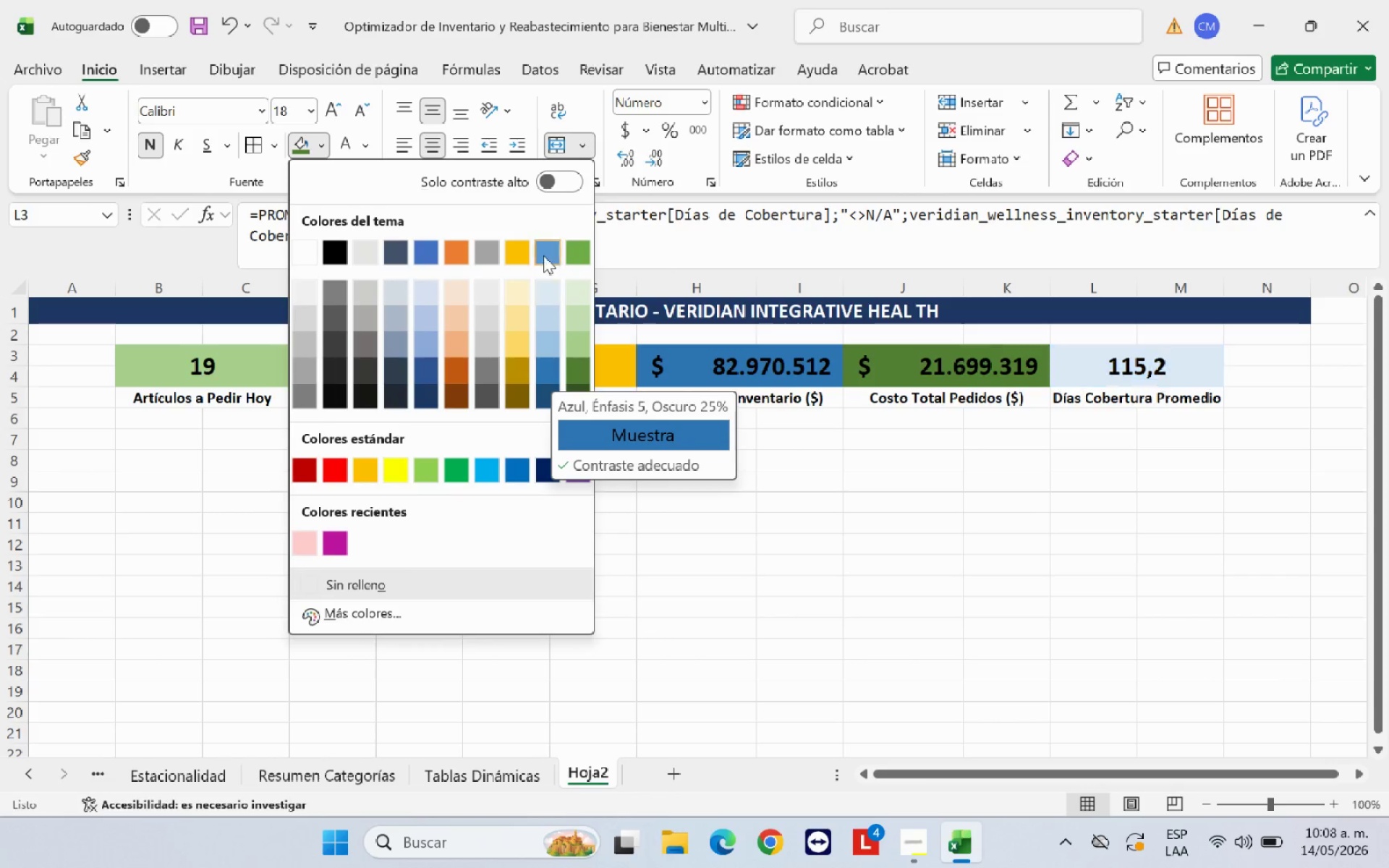 
mouse_move([546, 269])
 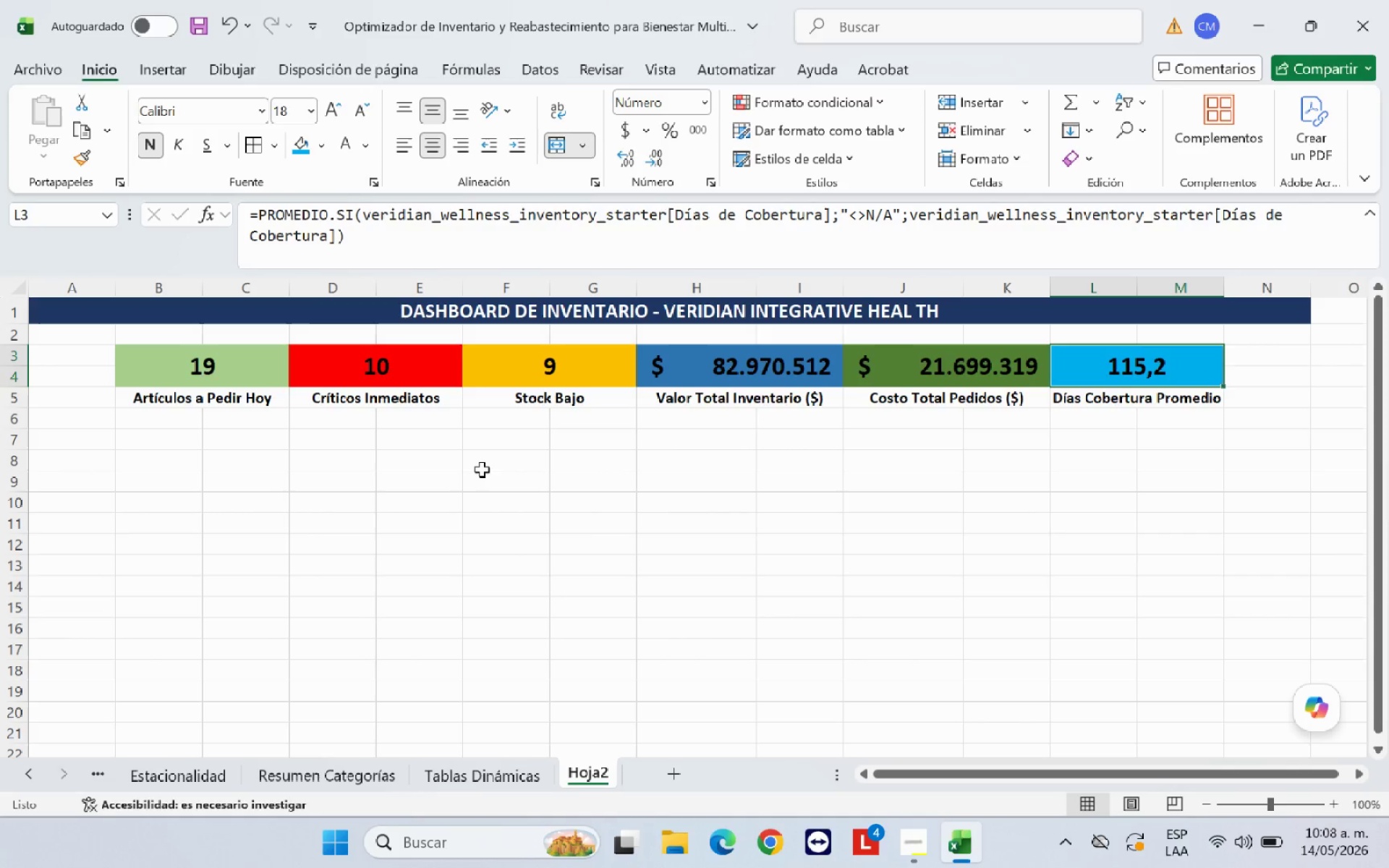 
left_click([676, 469])
 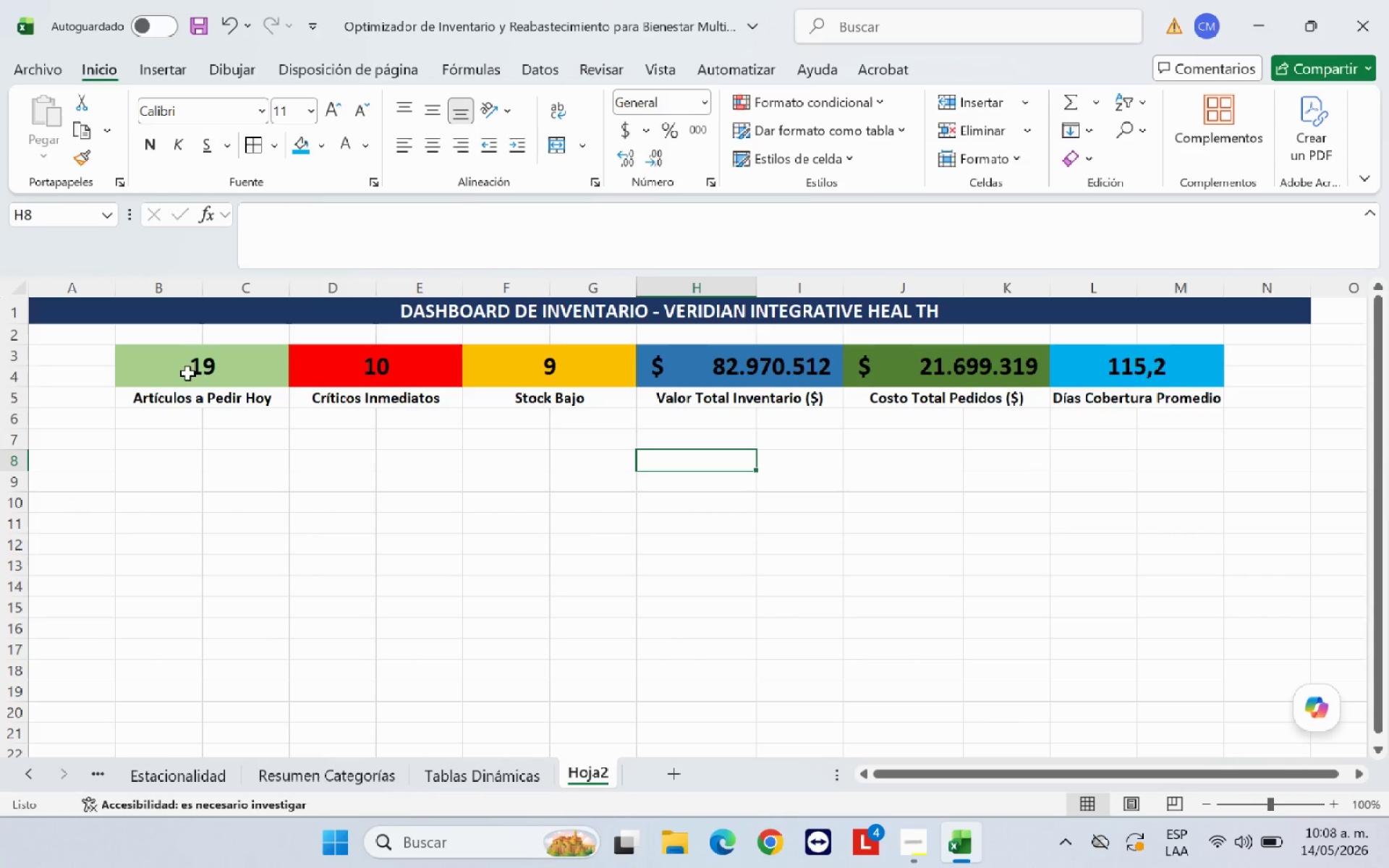 
left_click_drag(start_coordinate=[195, 367], to_coordinate=[1150, 367])
 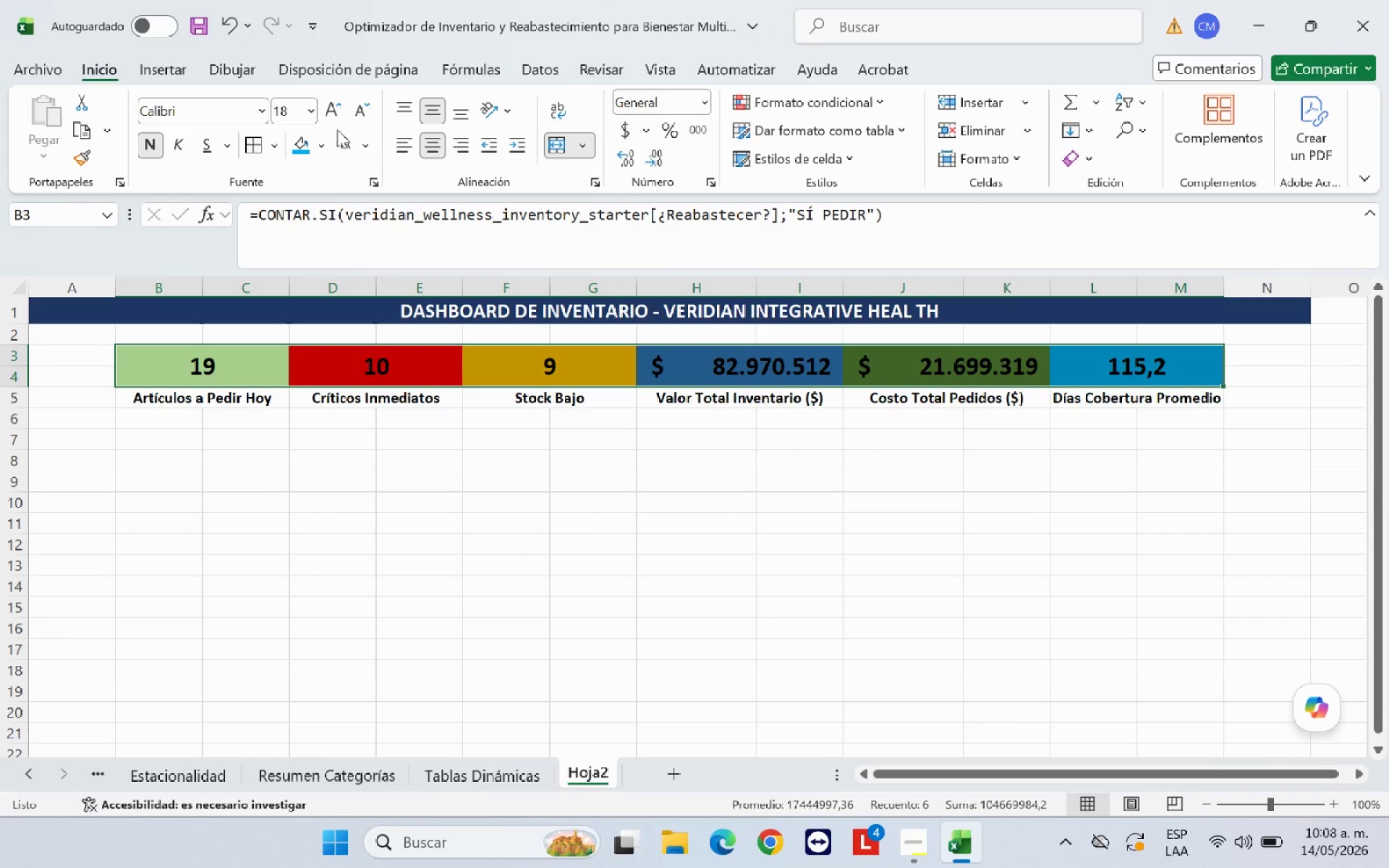 
left_click([347, 142])
 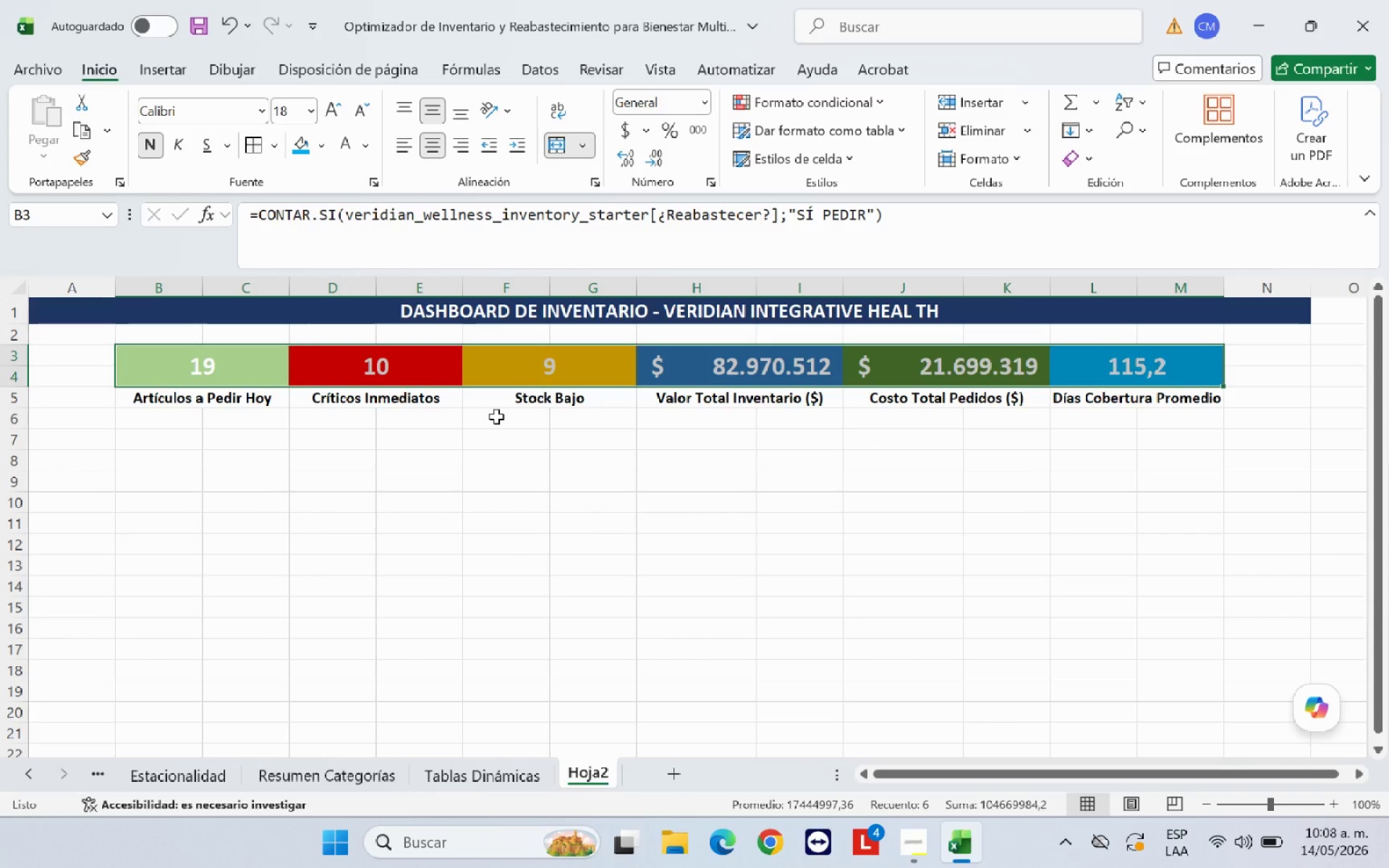 
left_click([628, 495])
 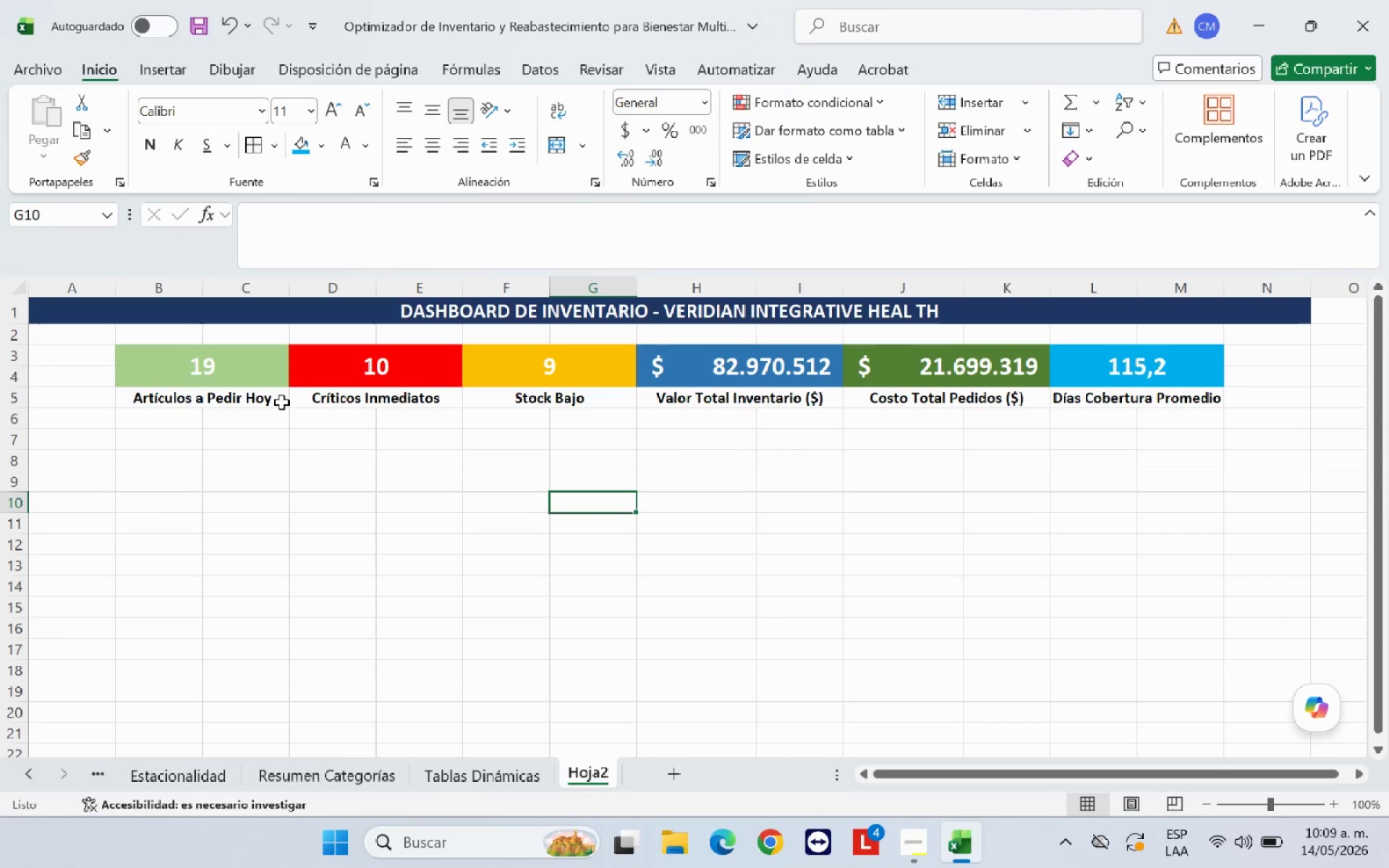 
wait(6.88)
 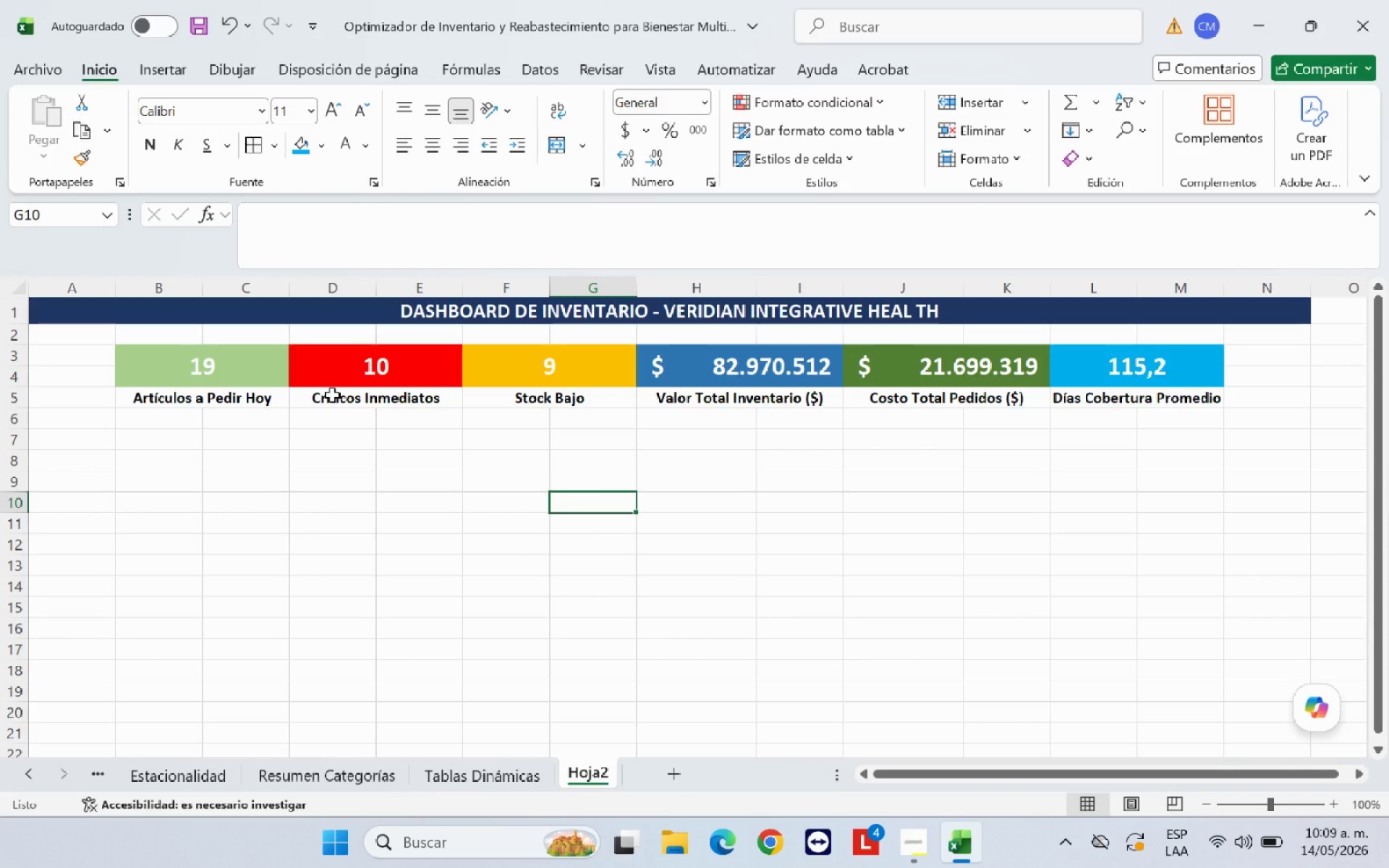 
left_click([281, 402])
 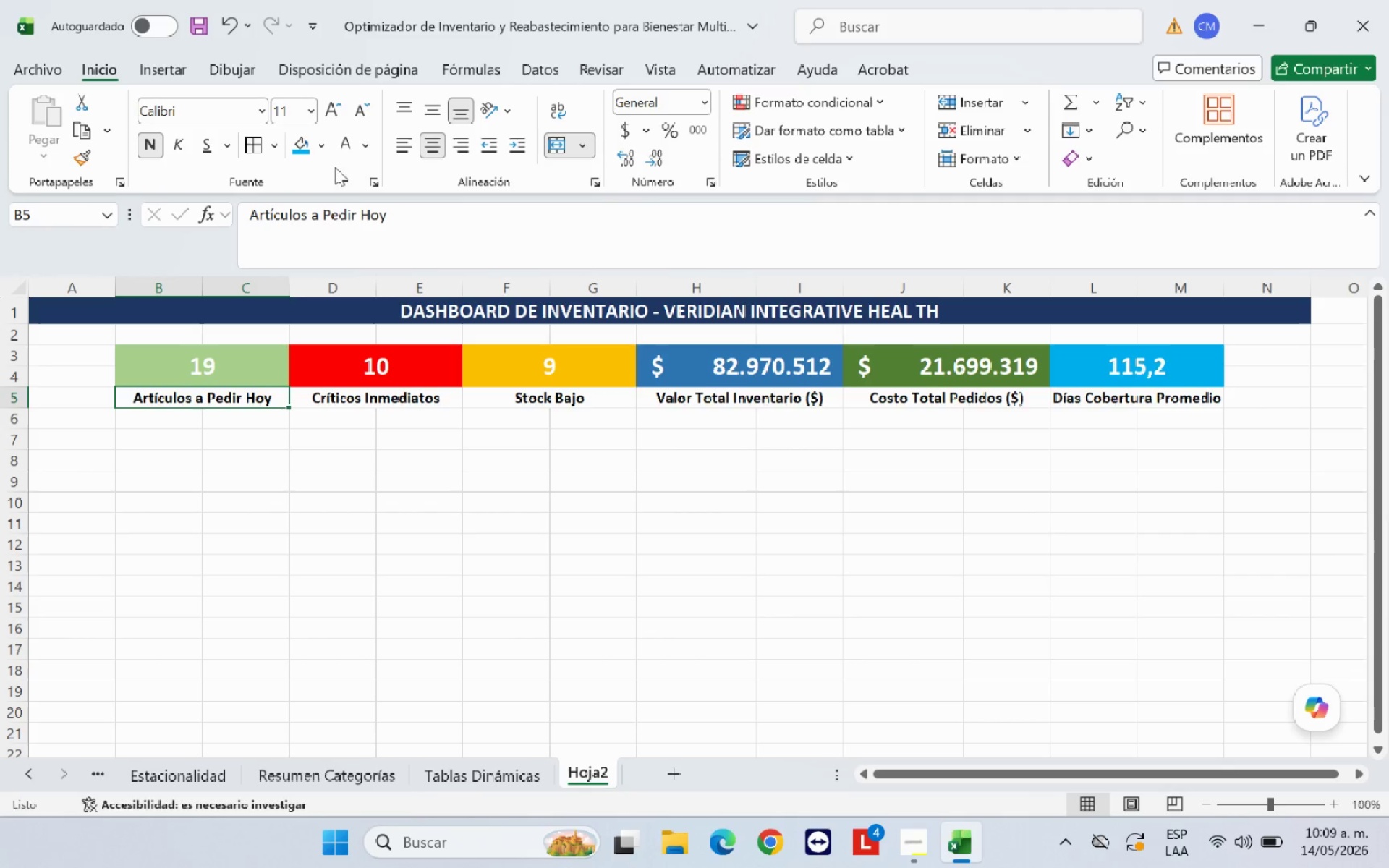 
left_click([326, 155])
 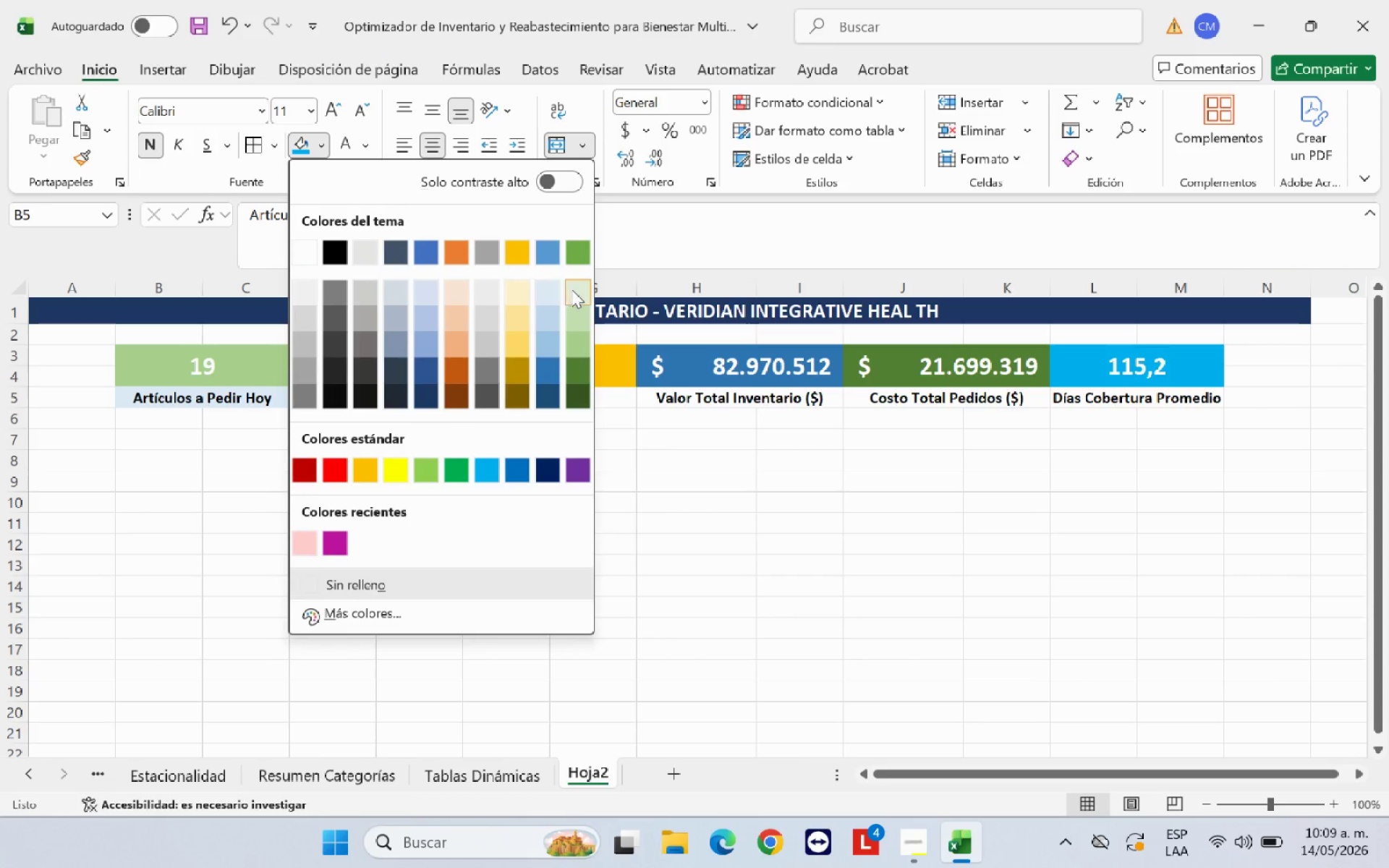 
left_click([577, 291])
 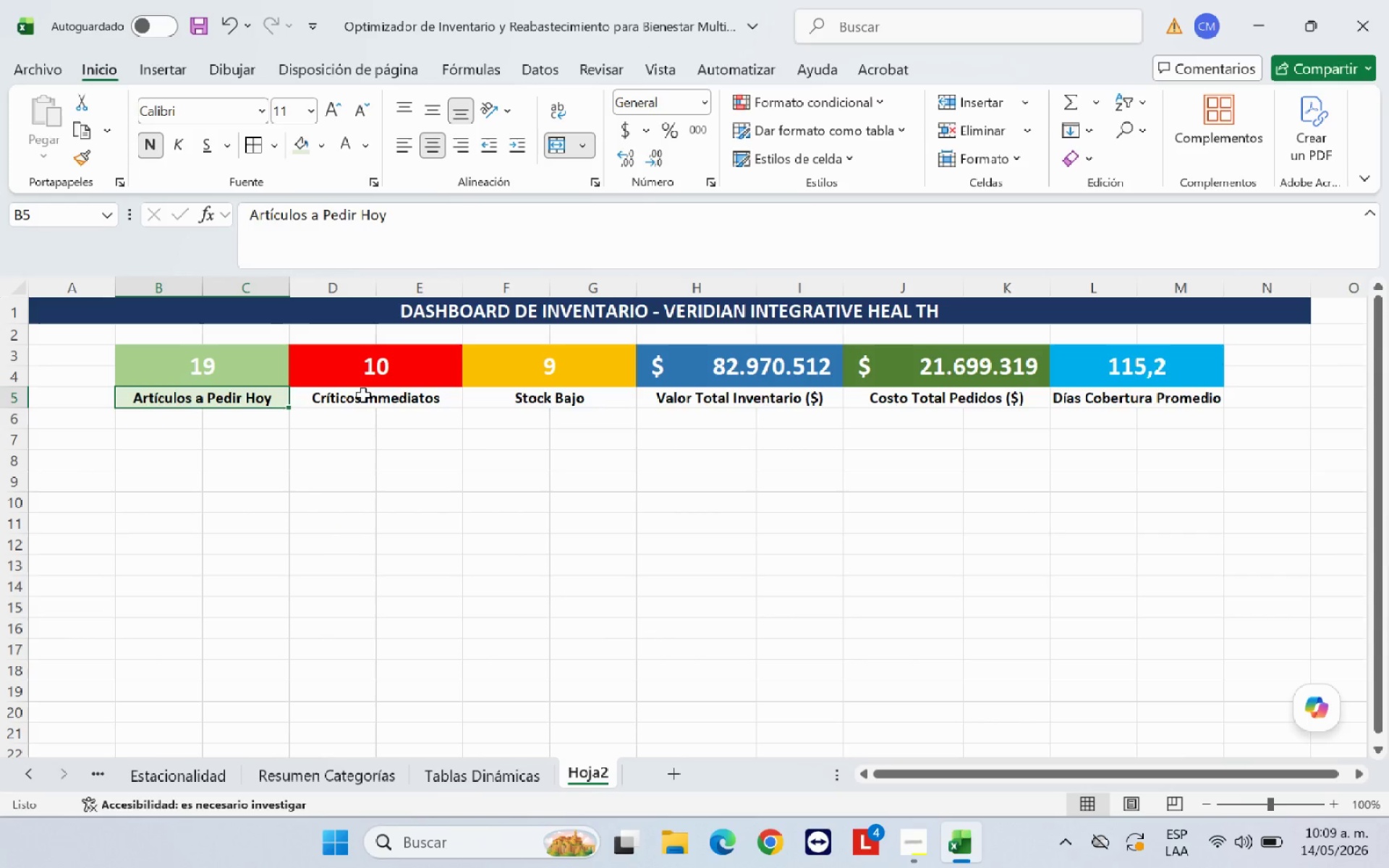 
left_click([363, 395])
 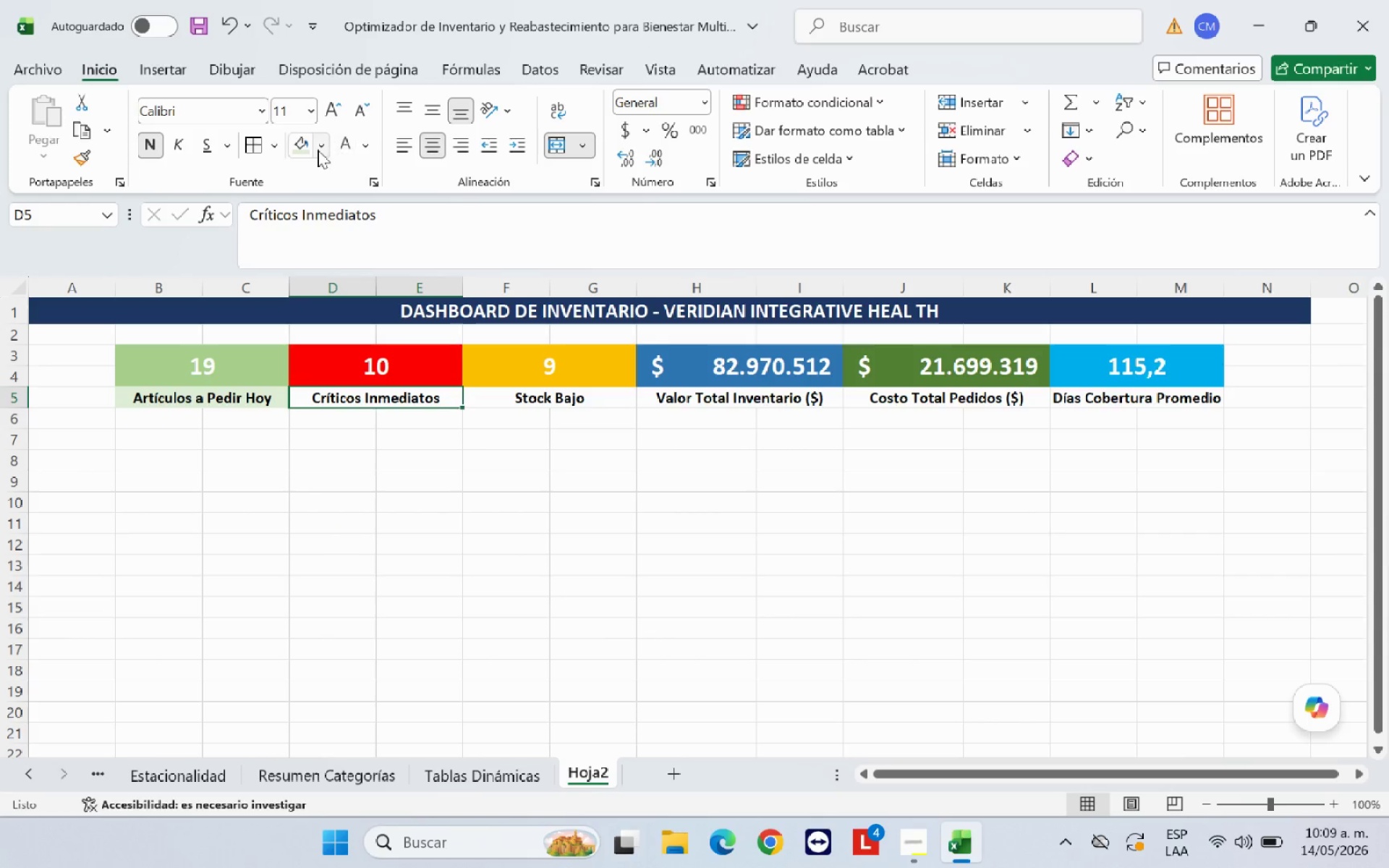 
left_click([316, 150])
 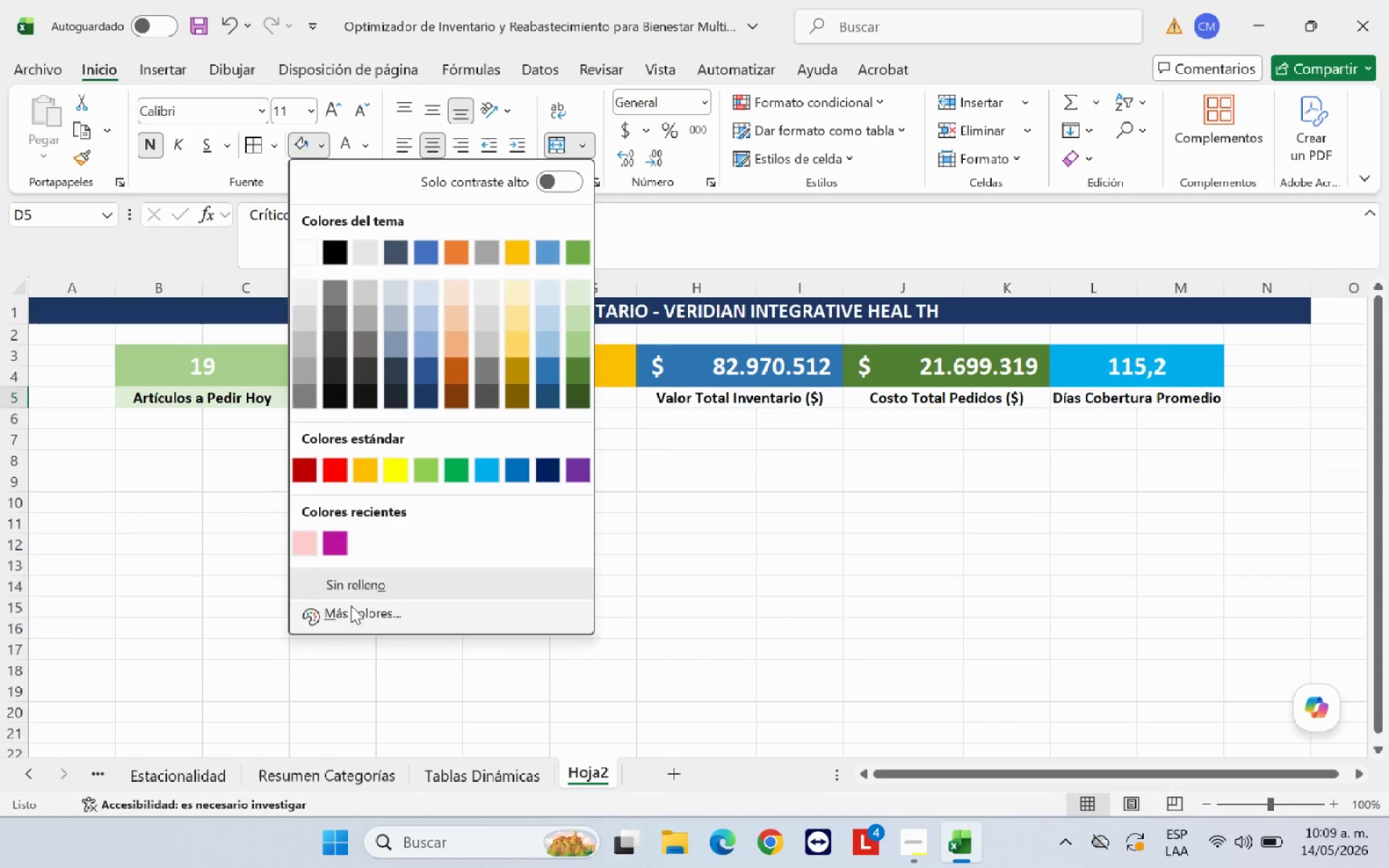 
left_click([298, 541])
 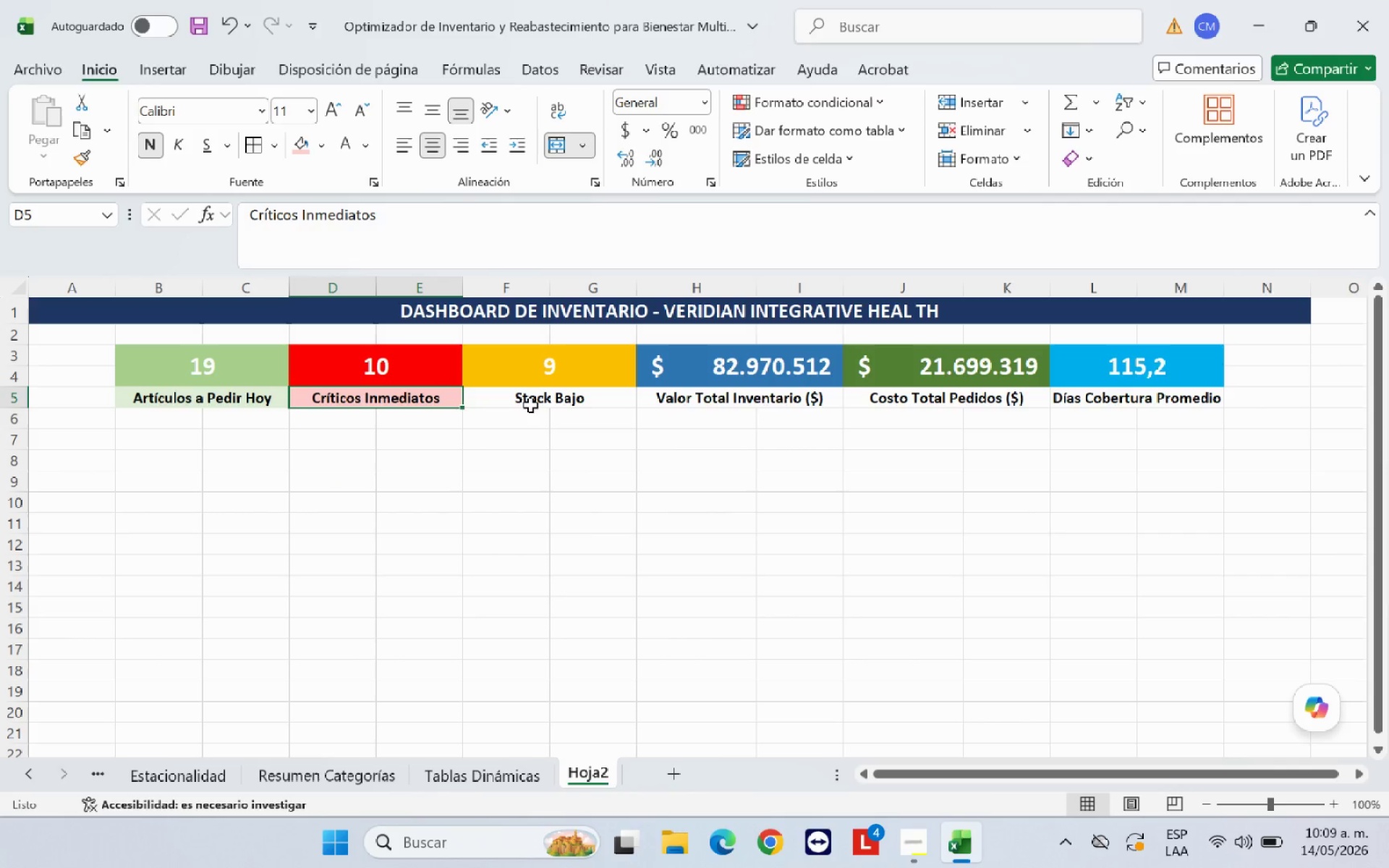 
left_click([533, 404])
 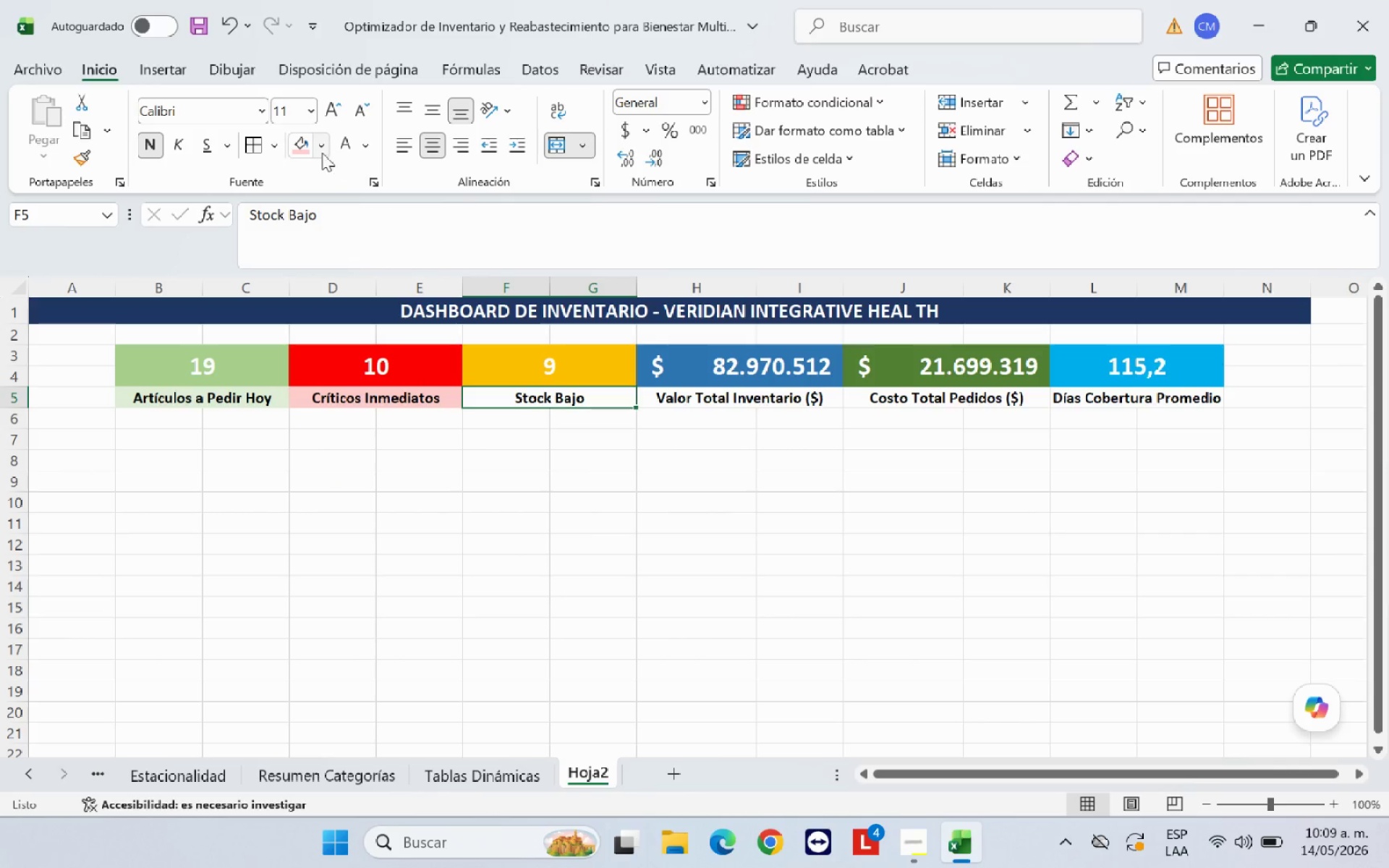 
left_click([317, 149])
 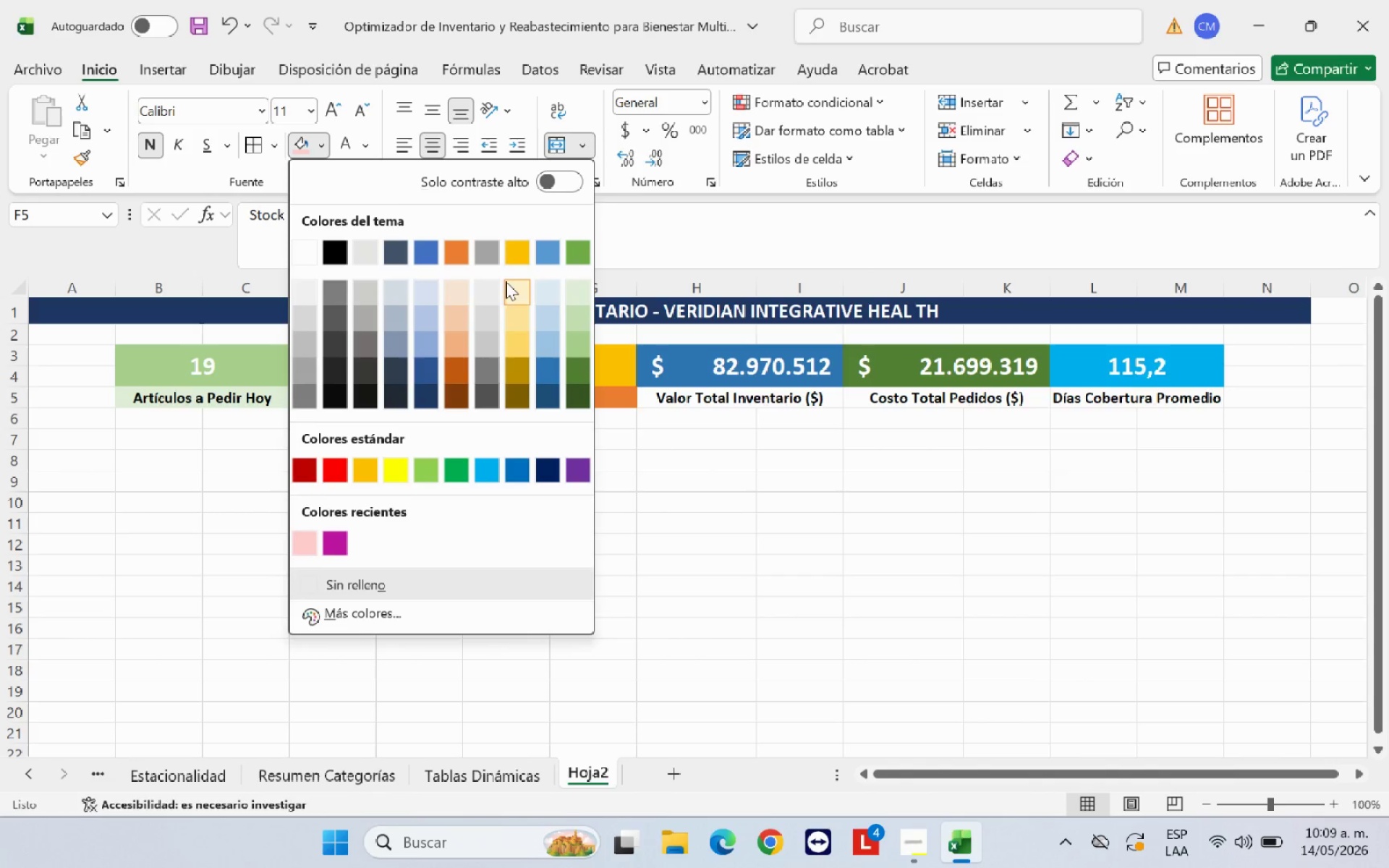 
left_click([515, 287])
 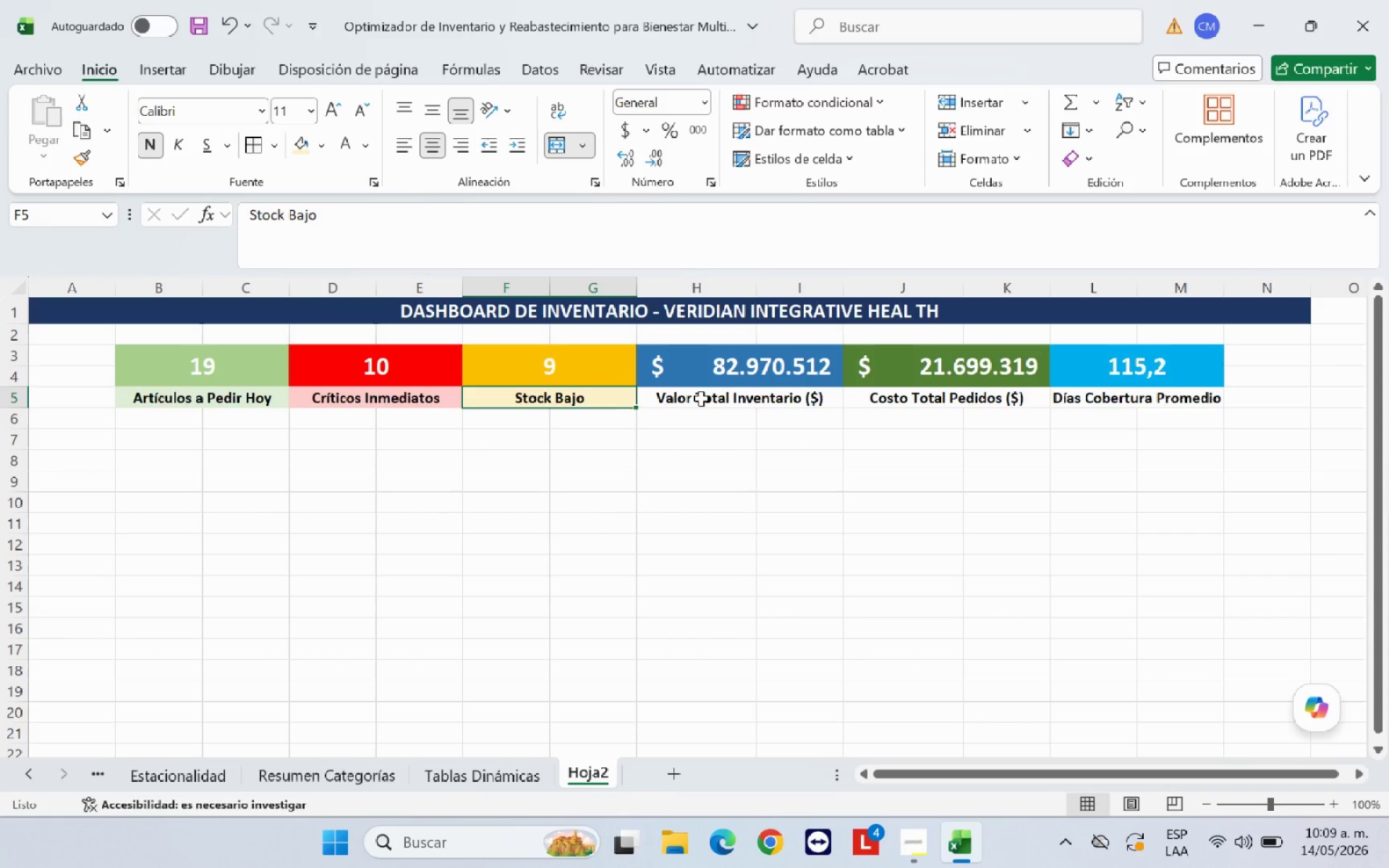 
left_click([704, 399])
 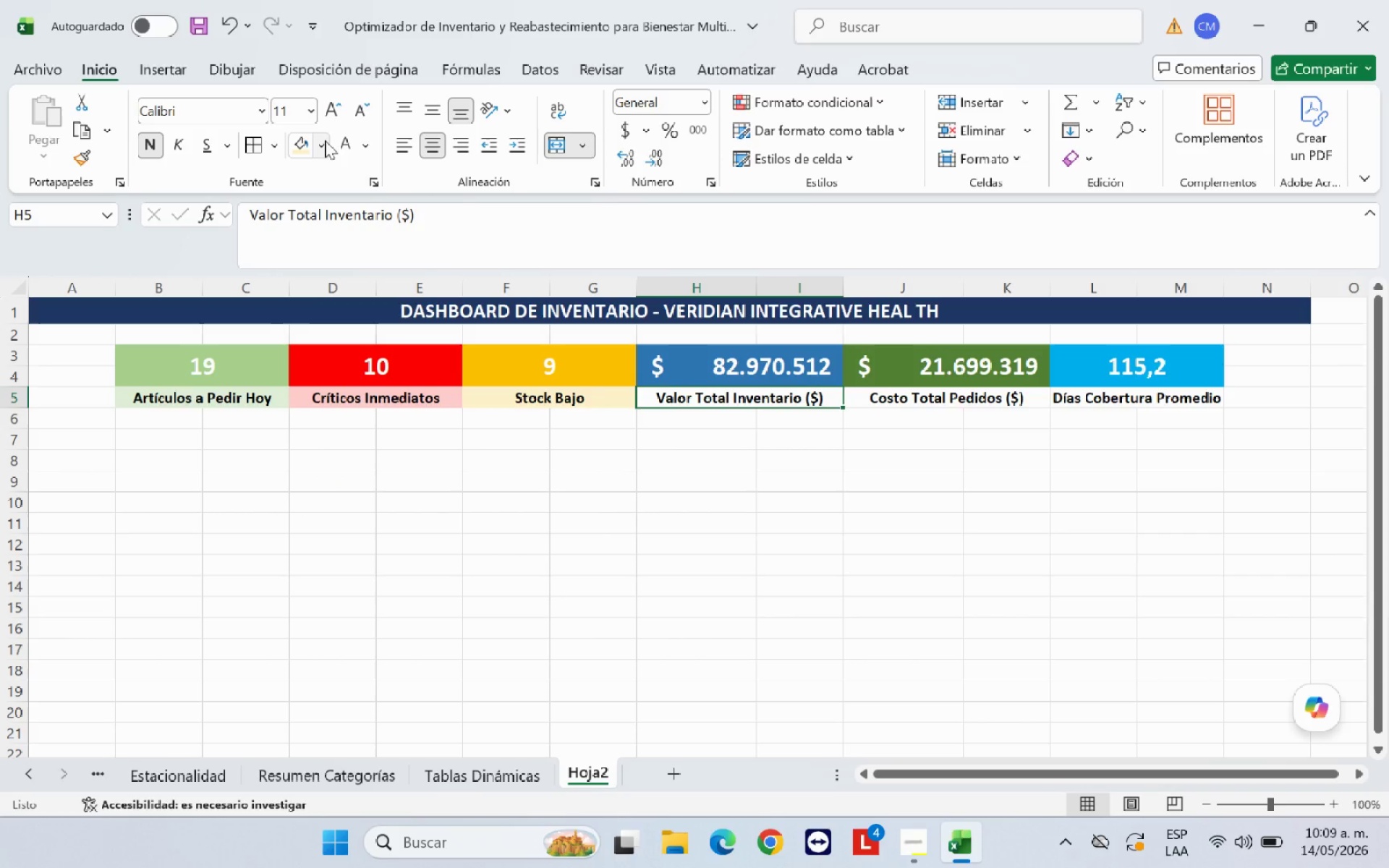 
left_click([325, 146])
 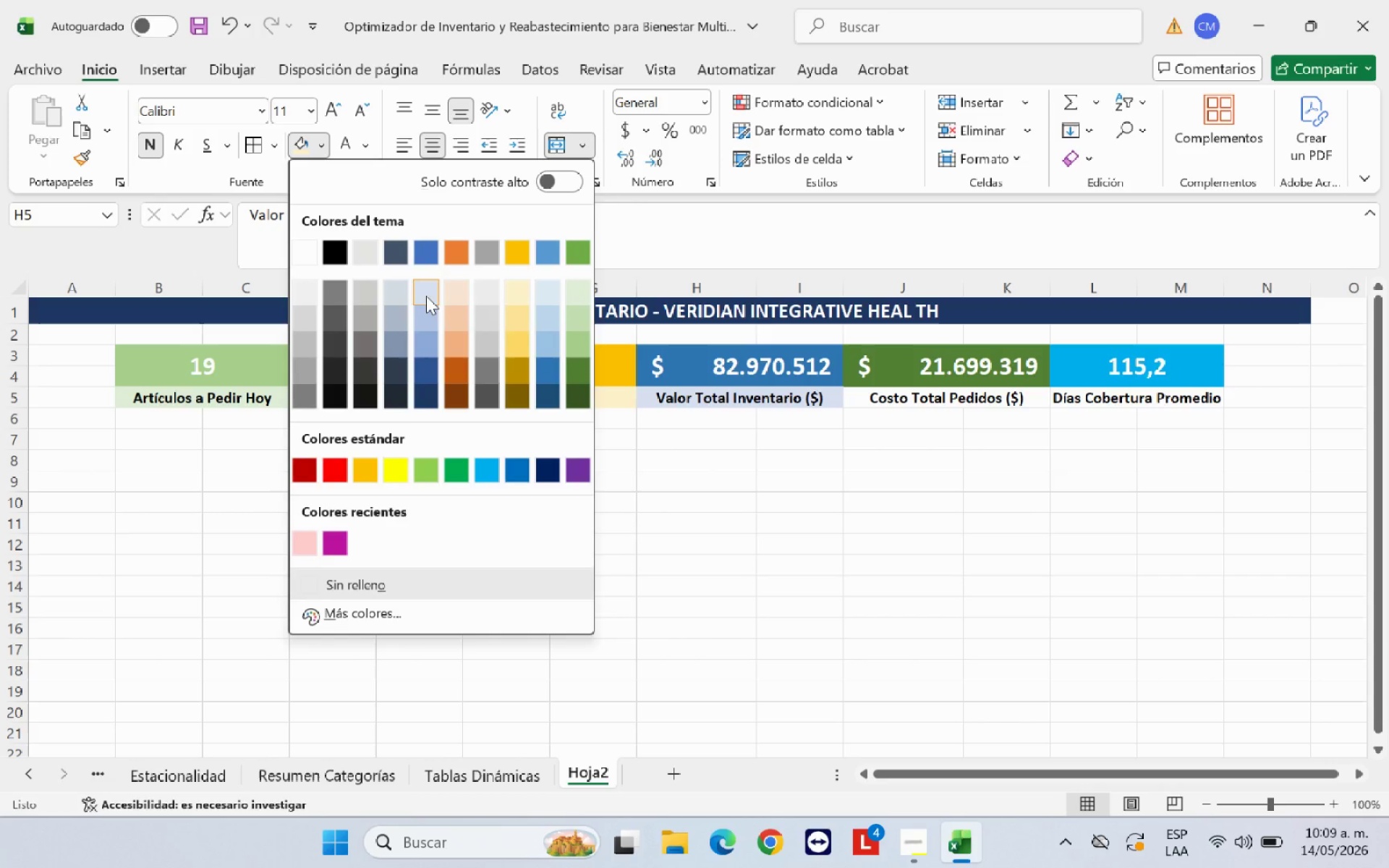 
left_click([427, 313])
 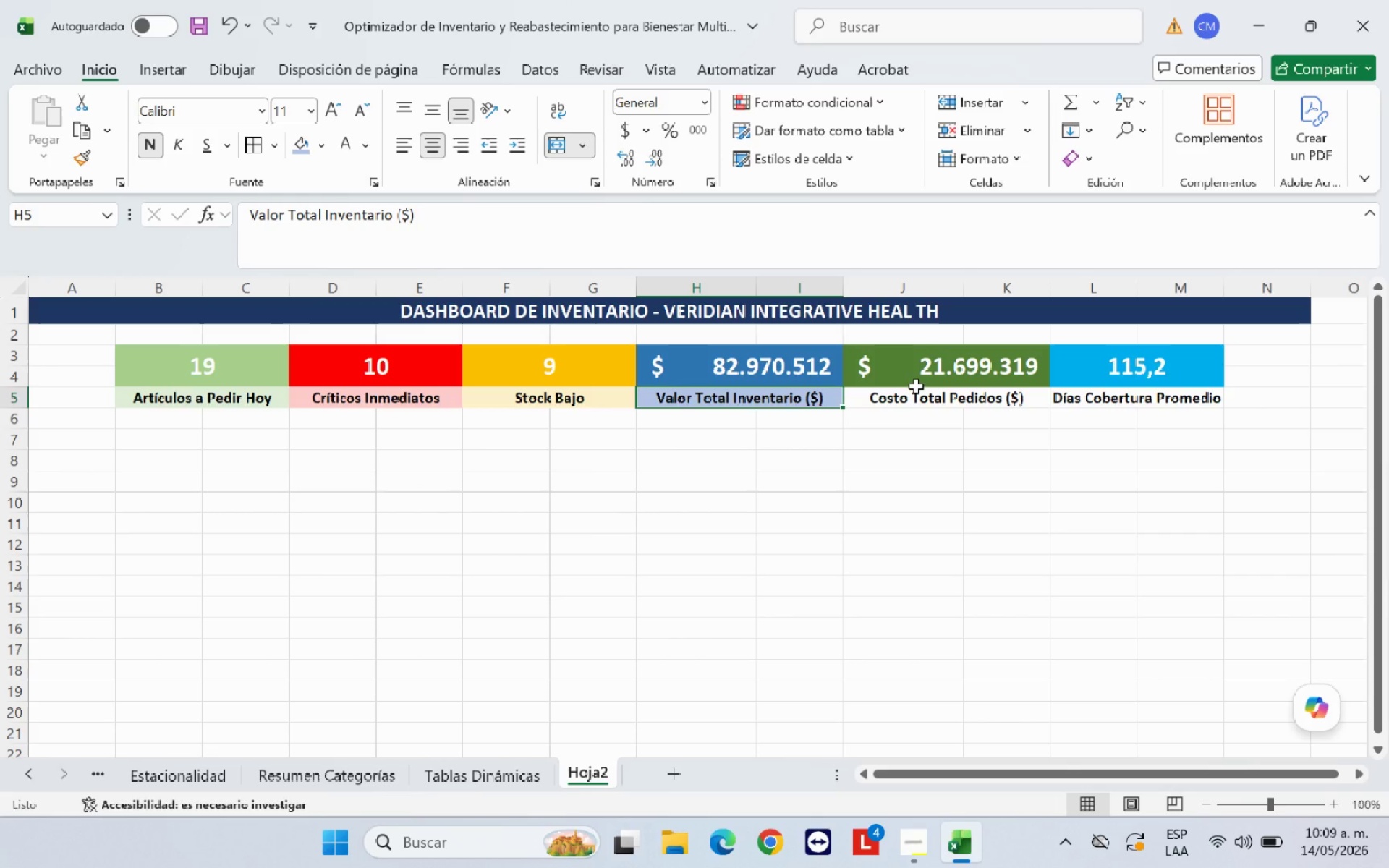 
left_click([916, 386])
 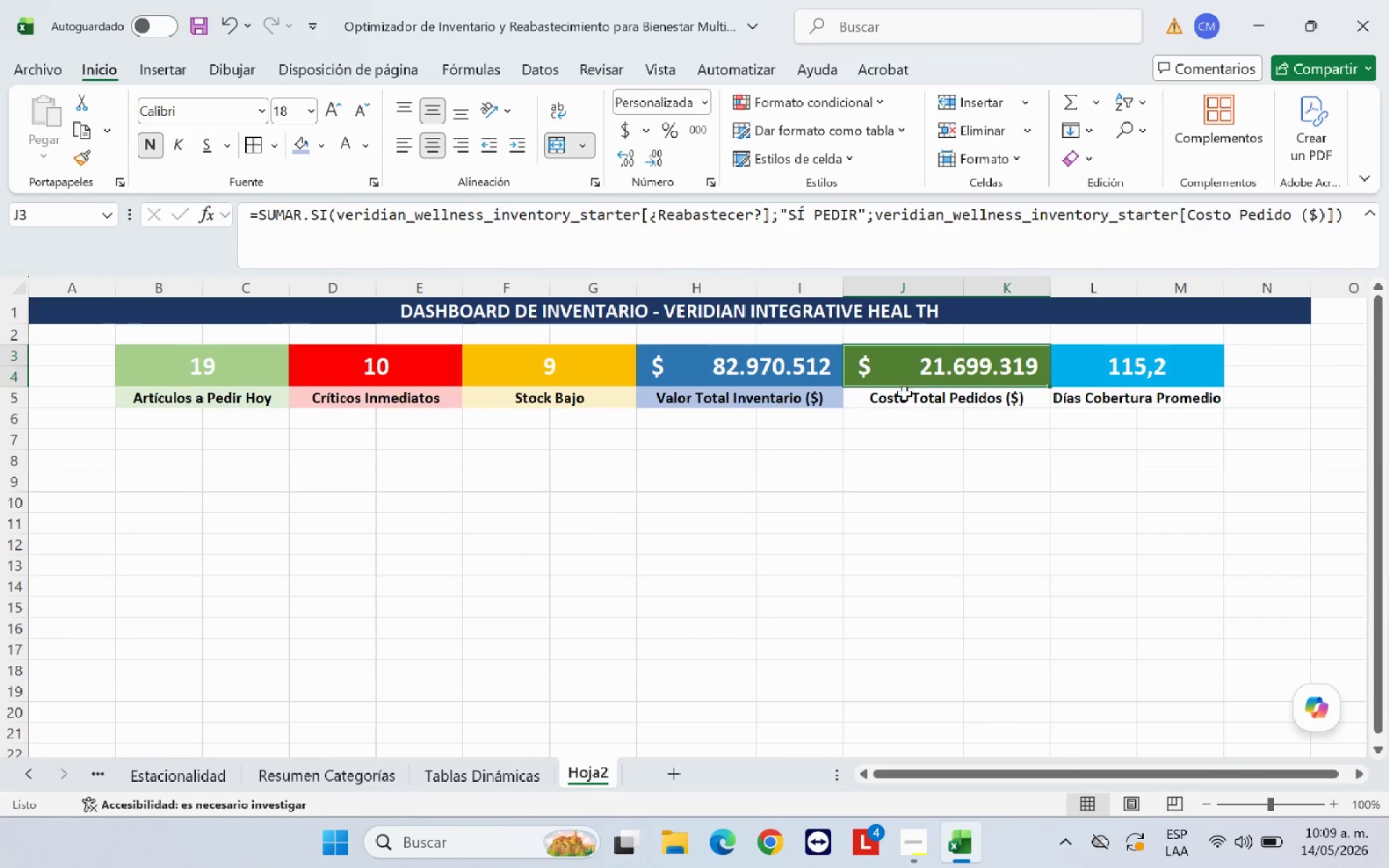 
left_click([906, 398])
 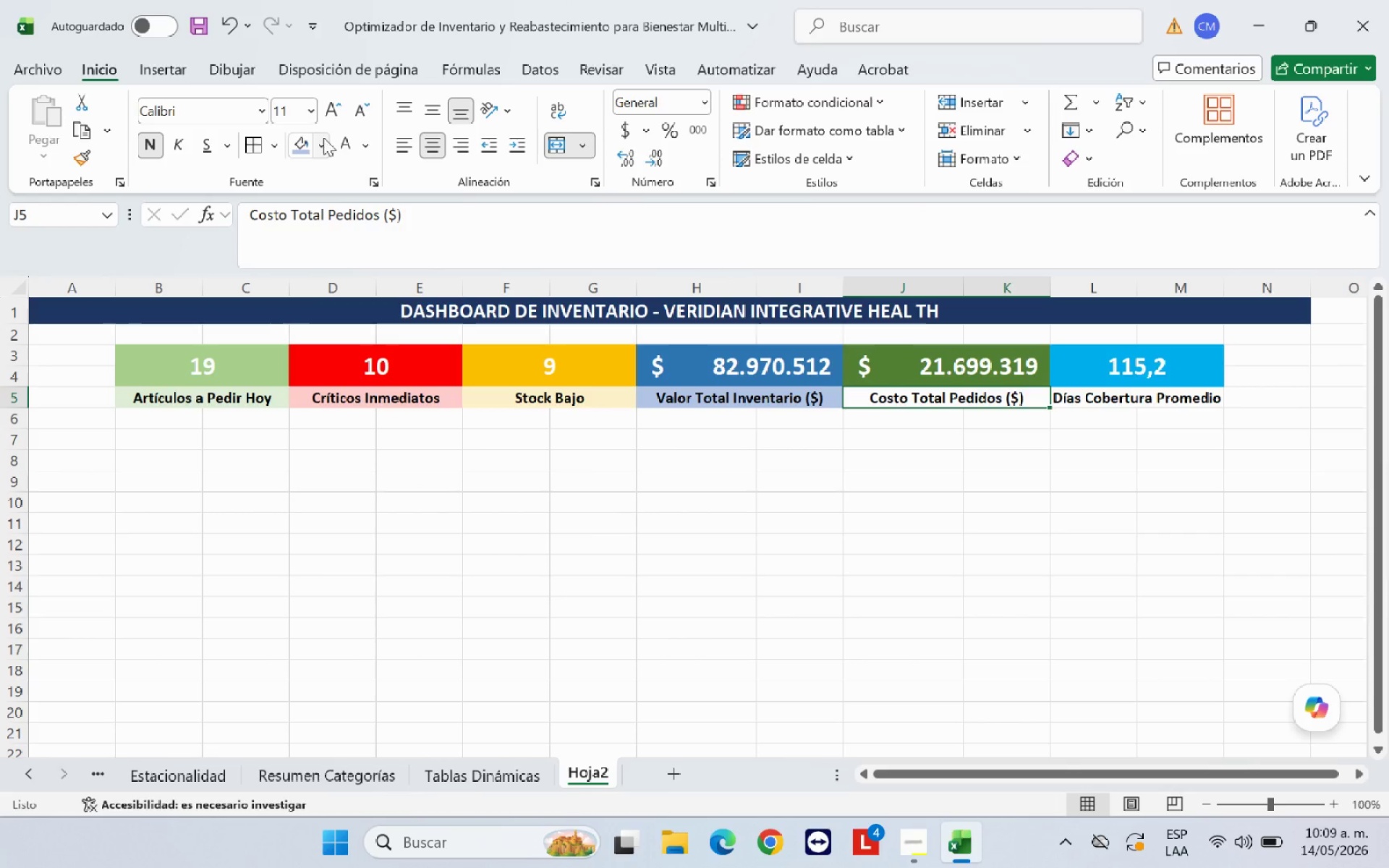 
left_click([324, 141])
 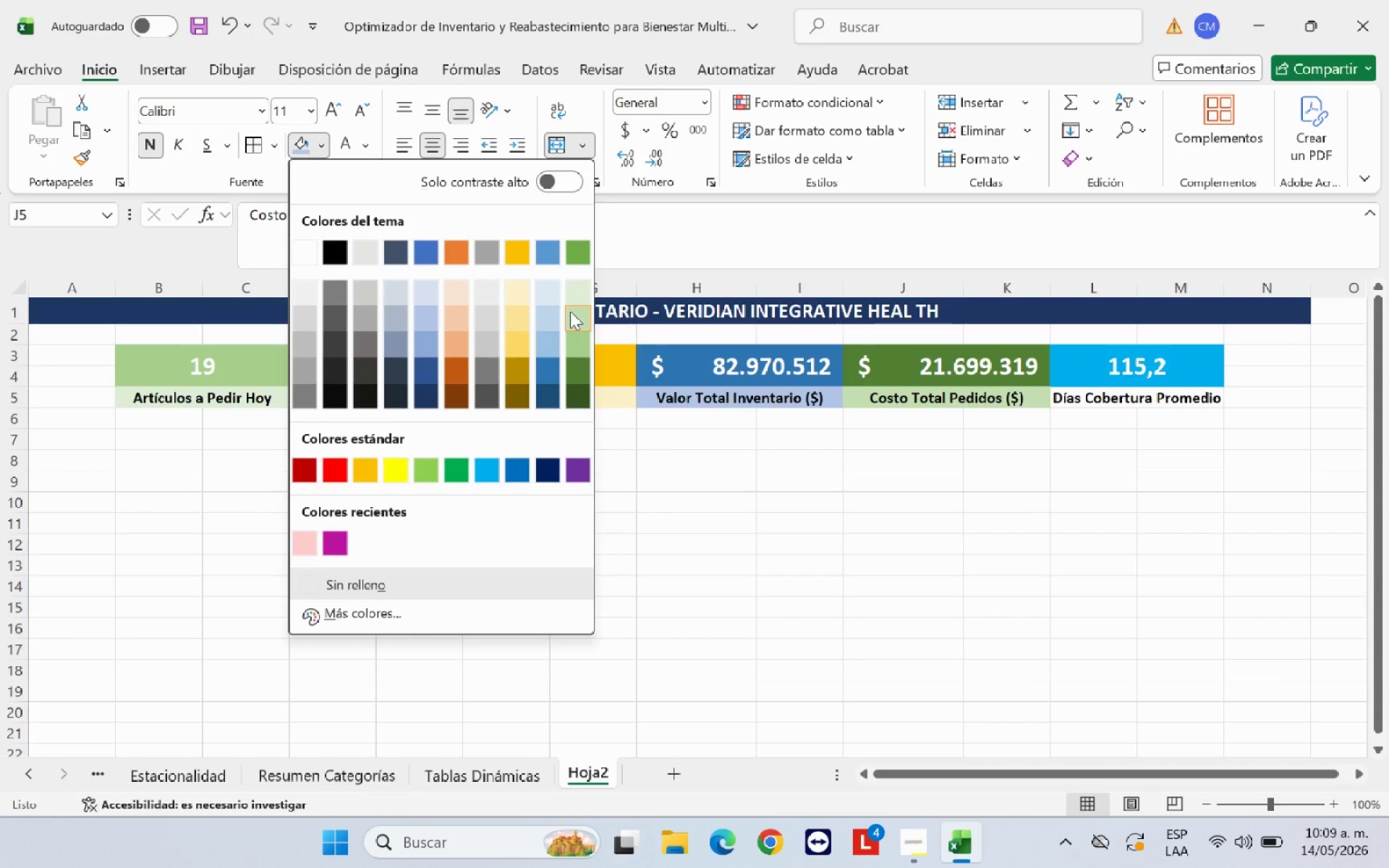 
left_click([570, 310])
 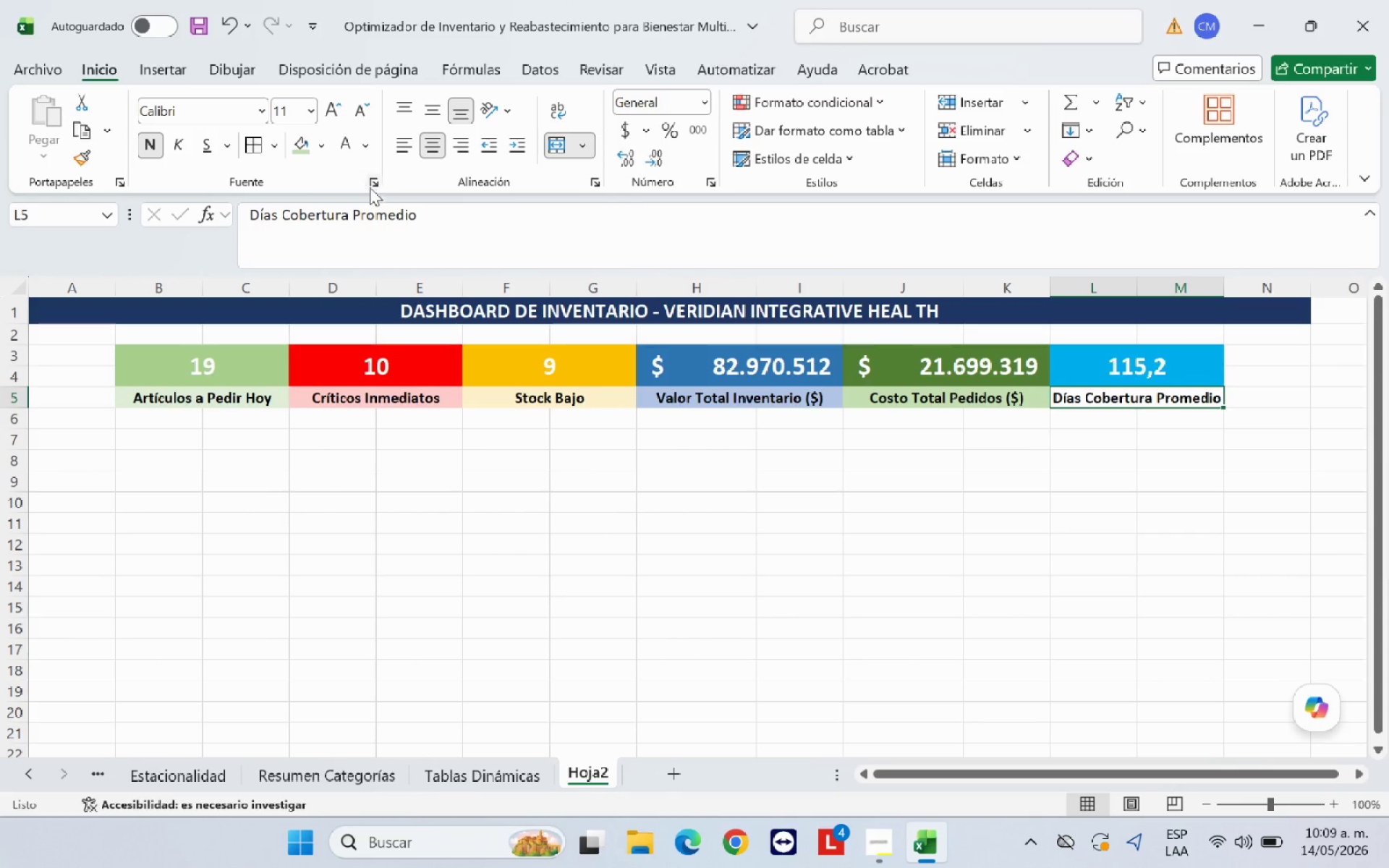 
left_click([328, 150])
 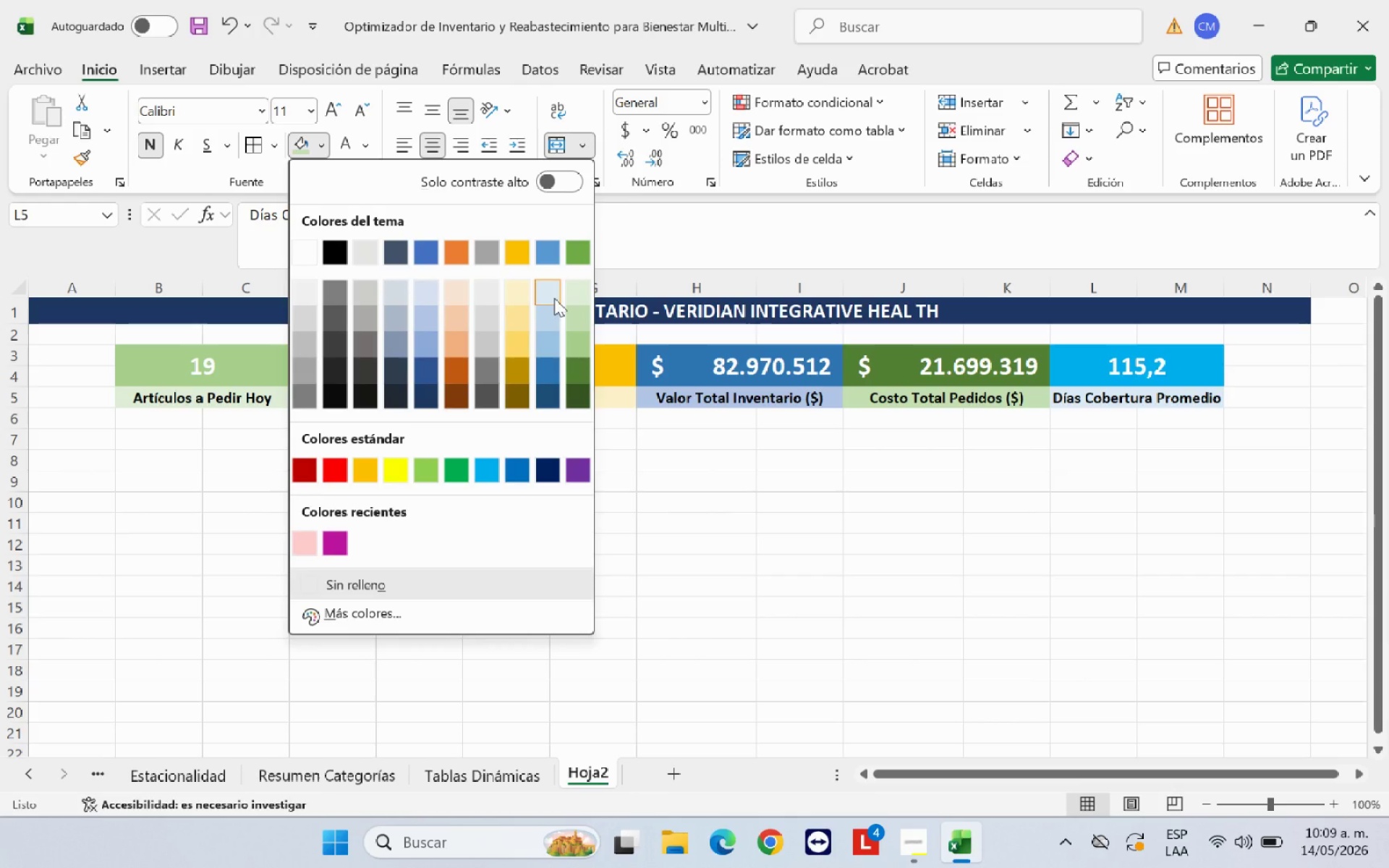 
wait(5.52)
 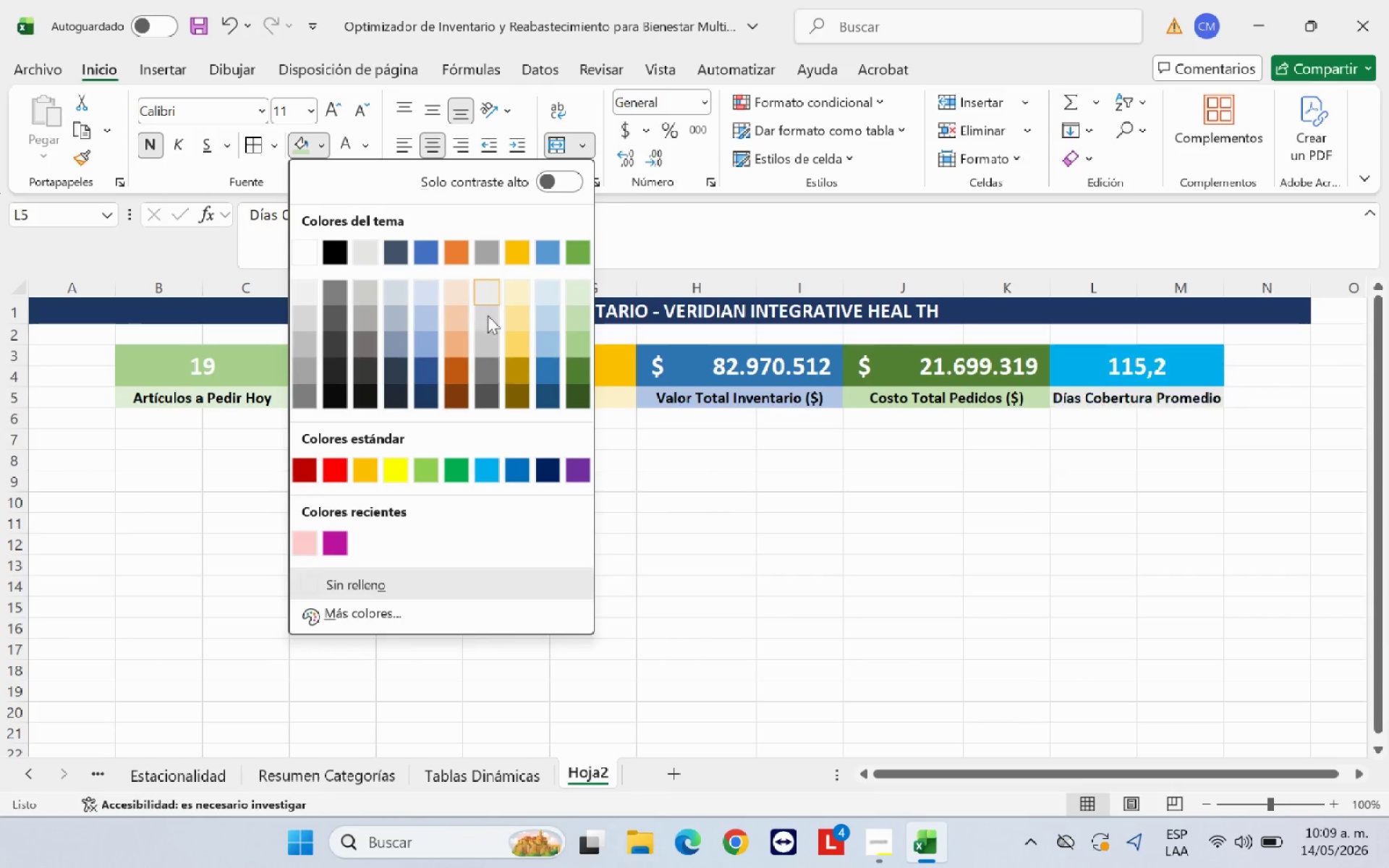 
left_click([551, 318])
 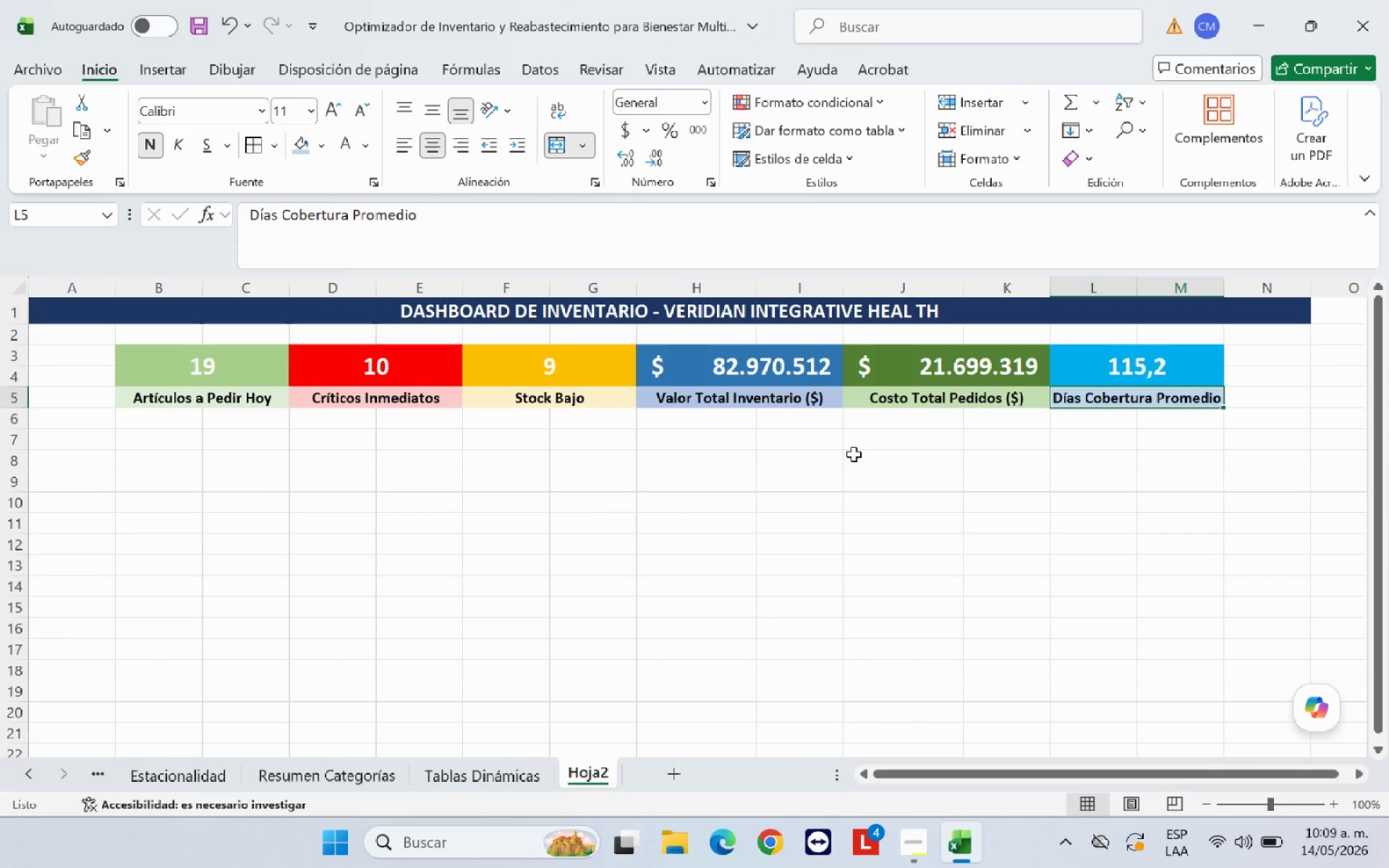 
left_click([858, 457])
 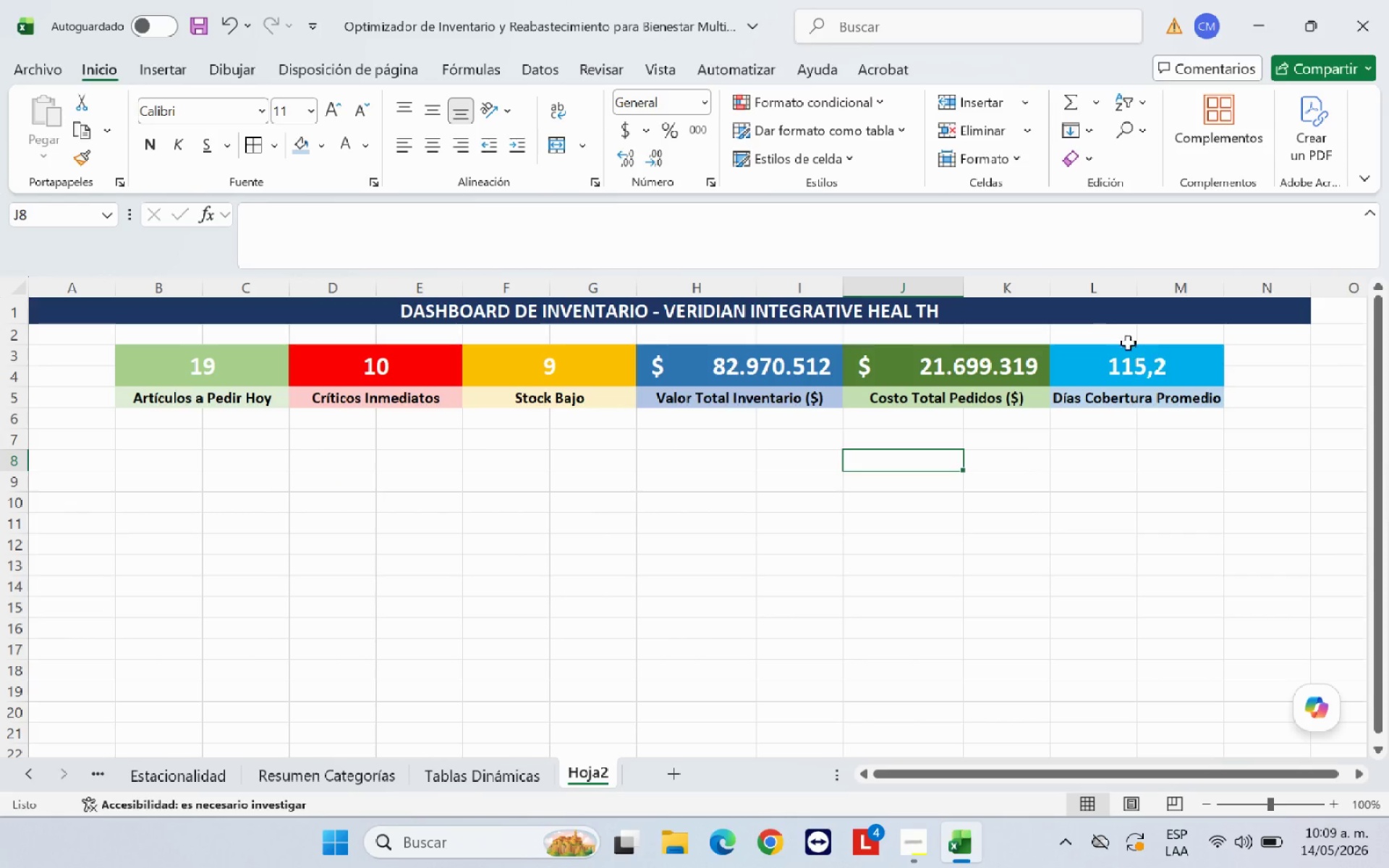 
left_click_drag(start_coordinate=[1056, 292], to_coordinate=[1077, 281])
 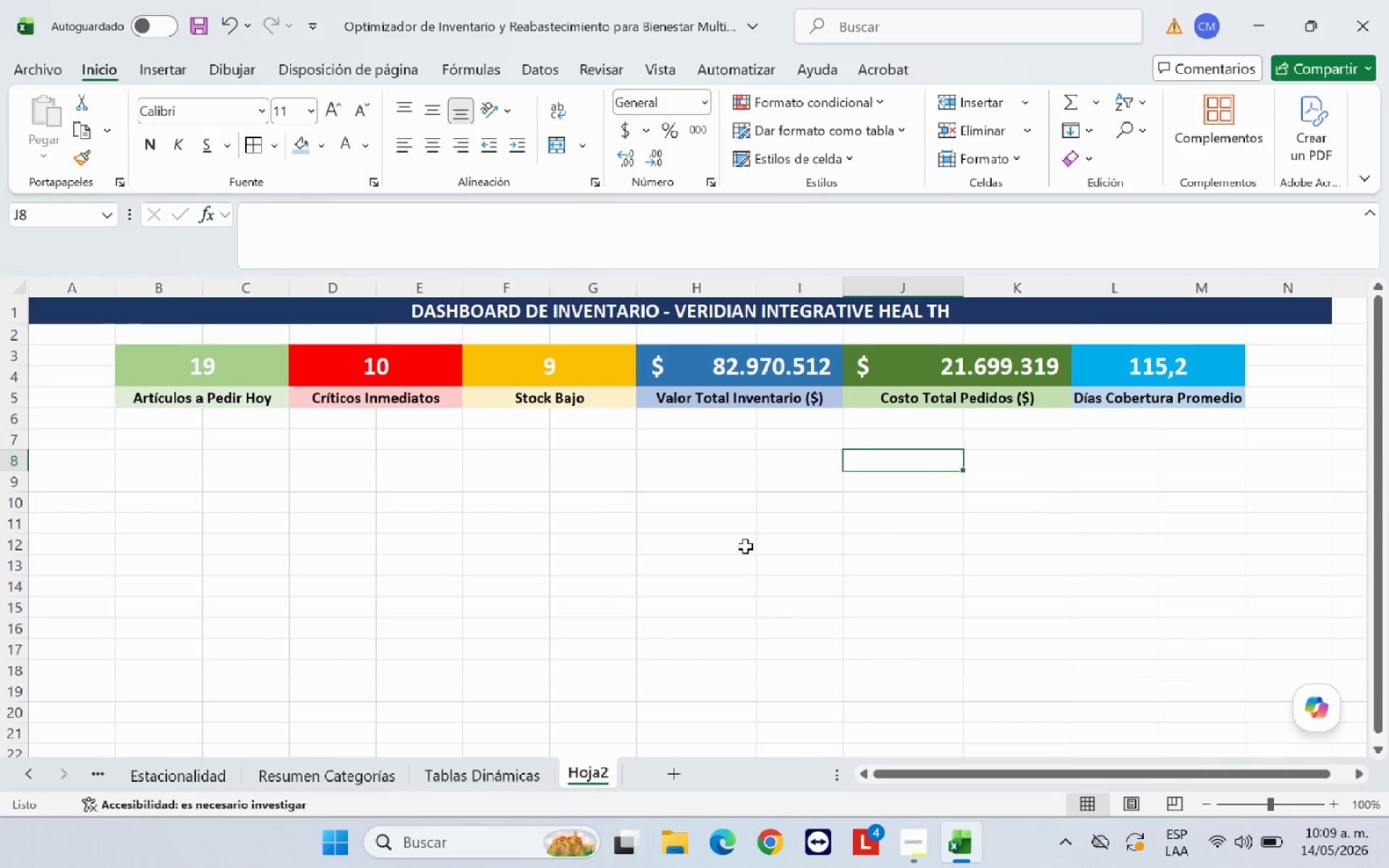 
left_click([640, 546])
 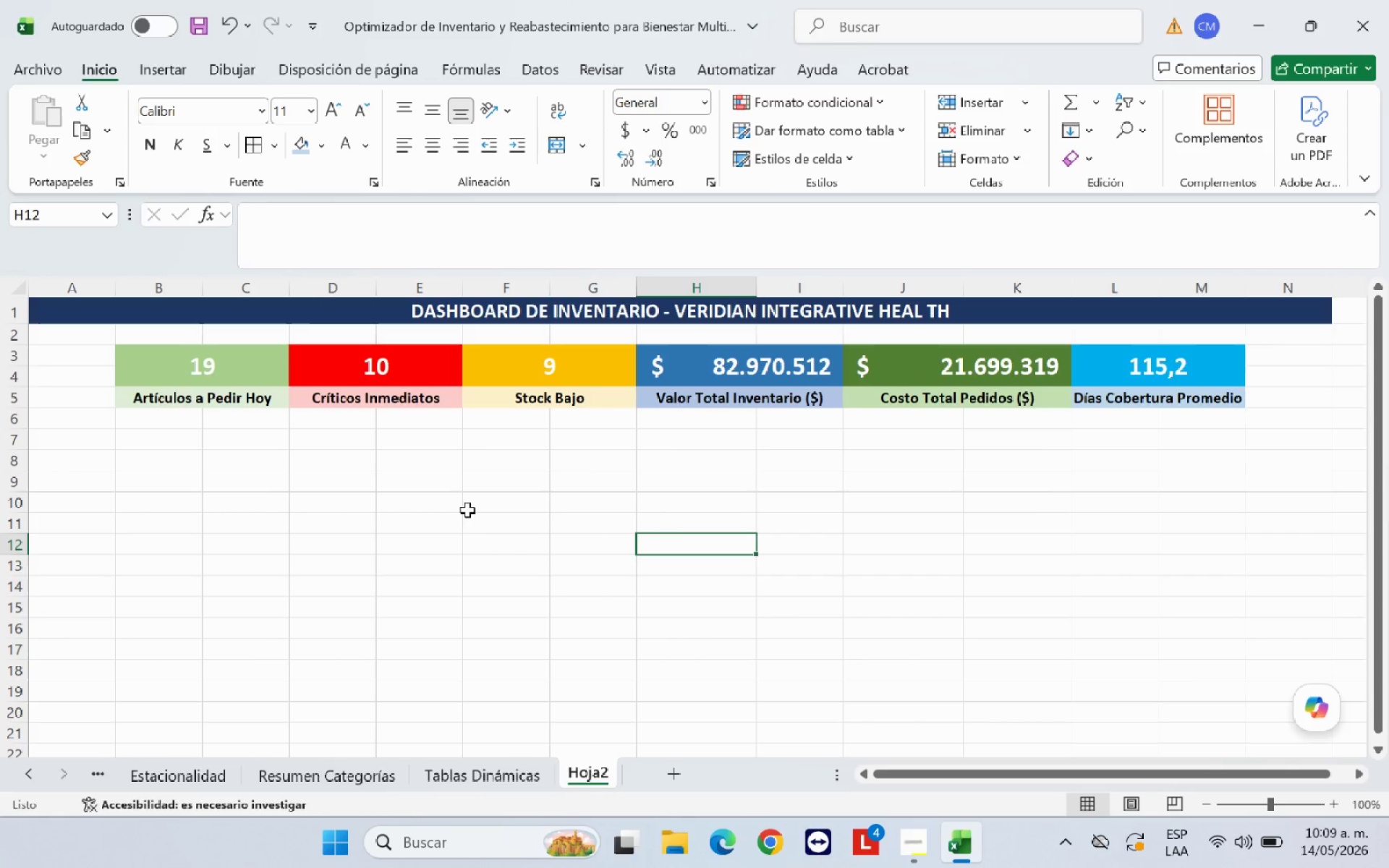 
left_click([245, 375])
 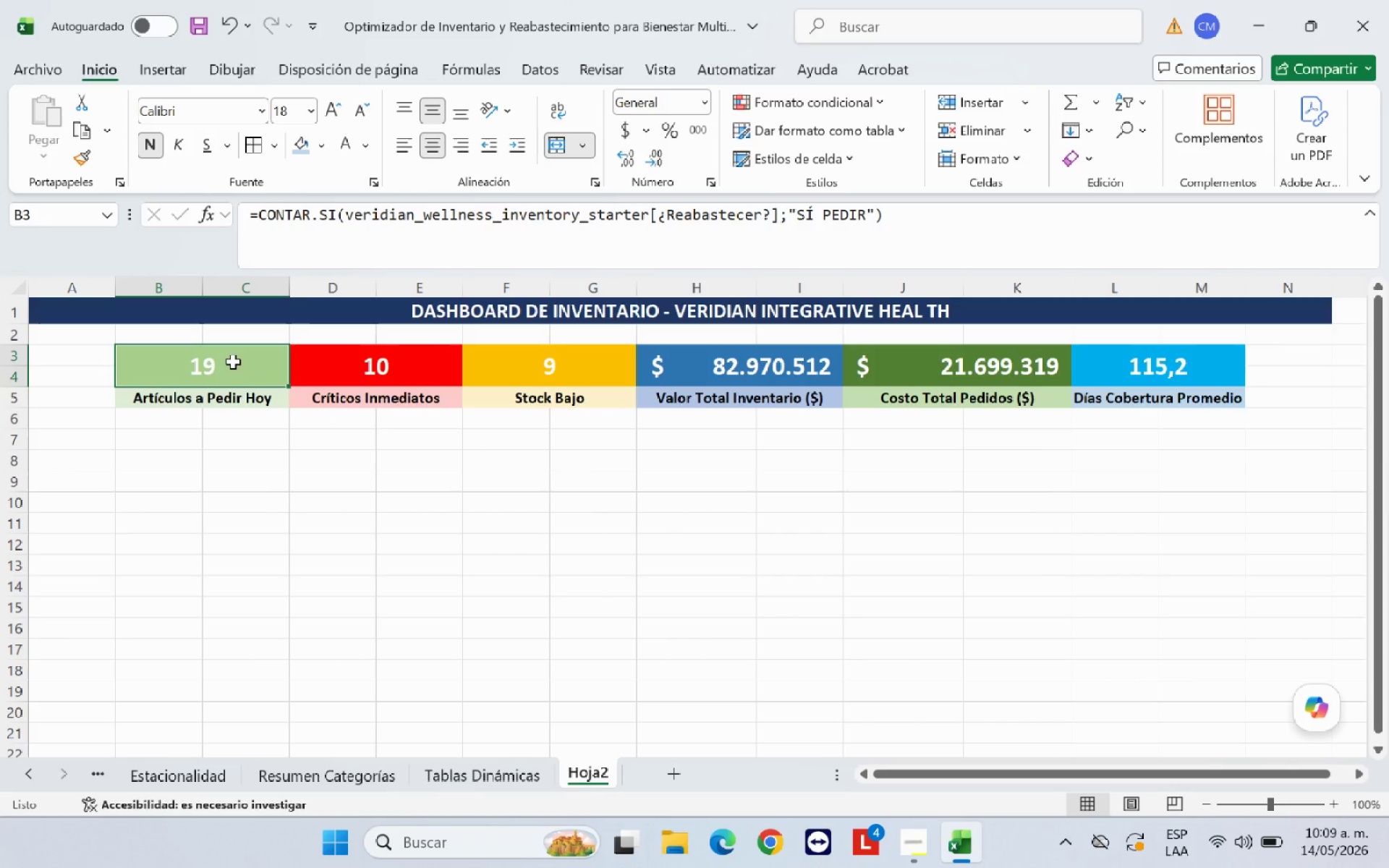 
left_click_drag(start_coordinate=[233, 362], to_coordinate=[244, 391])
 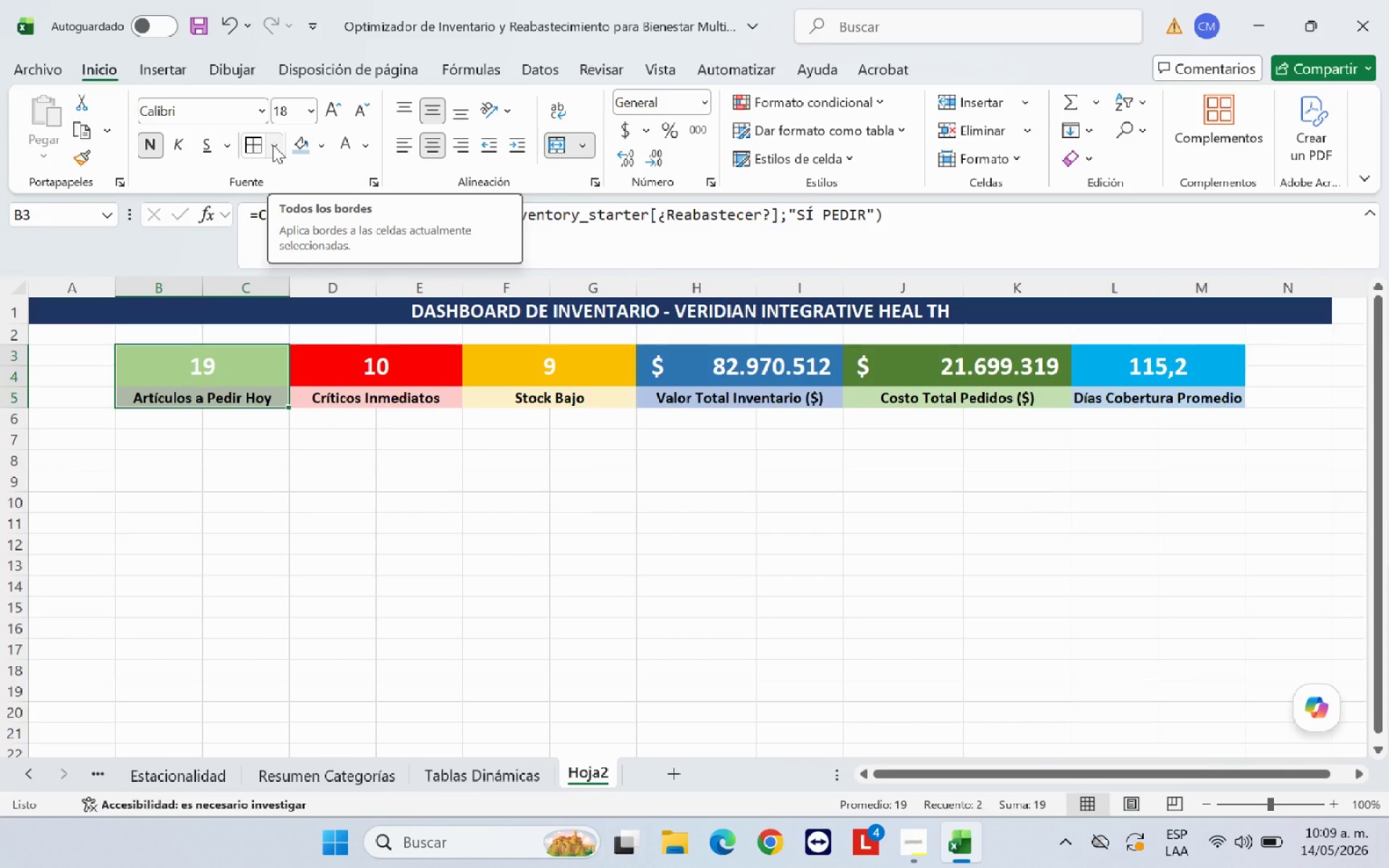 
left_click([273, 145])
 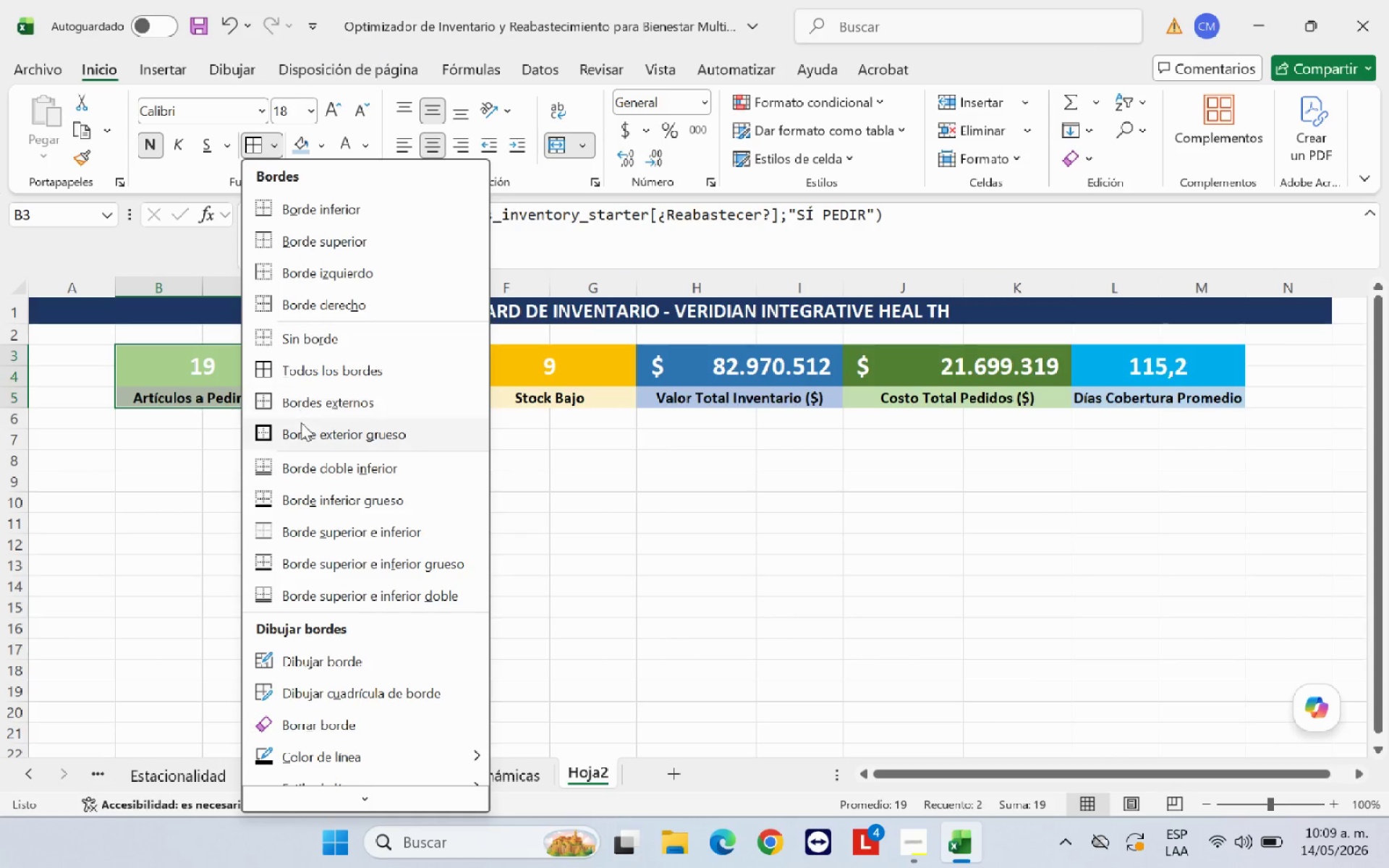 
left_click([302, 427])
 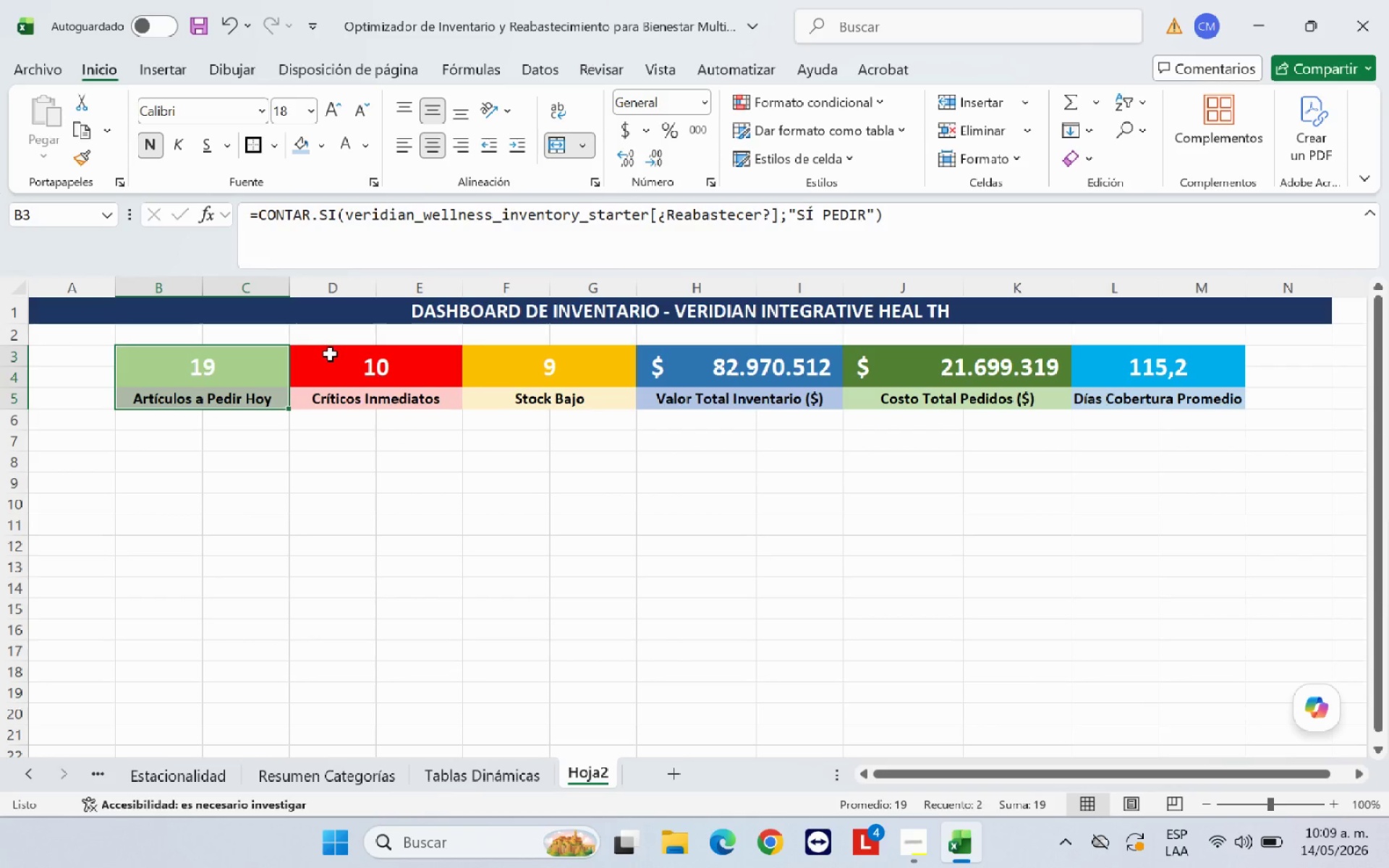 
left_click_drag(start_coordinate=[333, 357], to_coordinate=[352, 392])
 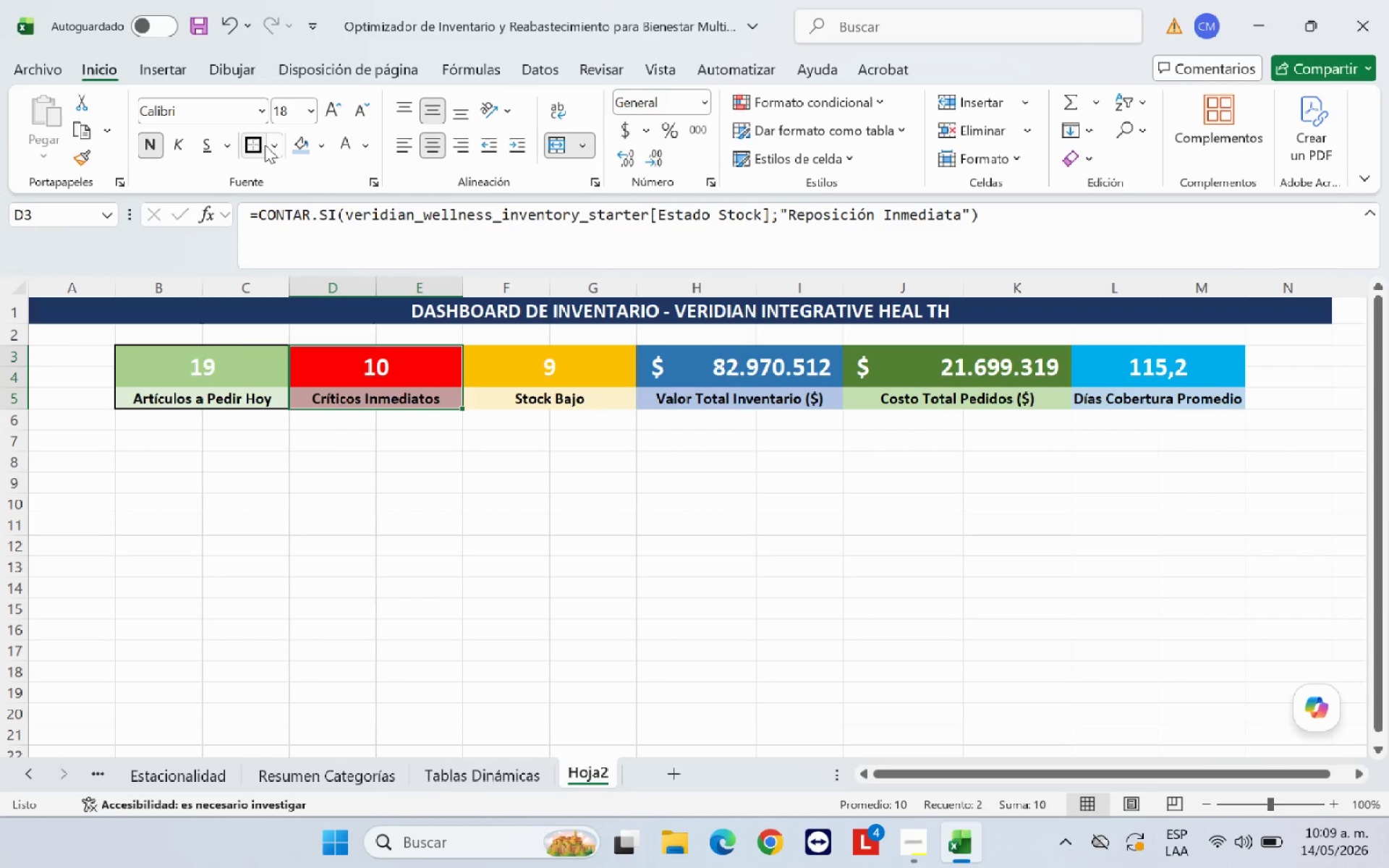 
left_click([261, 144])
 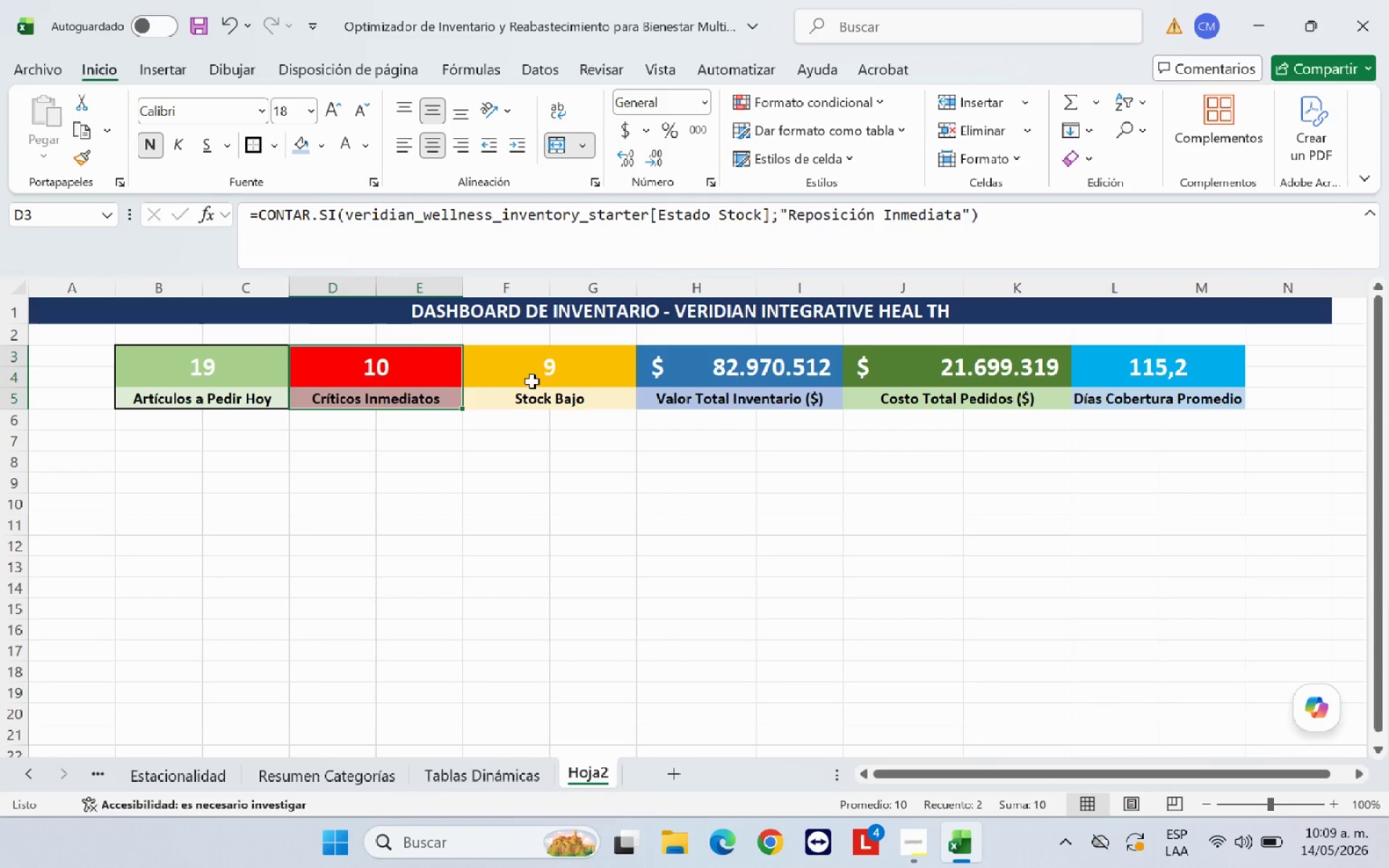 
left_click_drag(start_coordinate=[540, 378], to_coordinate=[546, 395])
 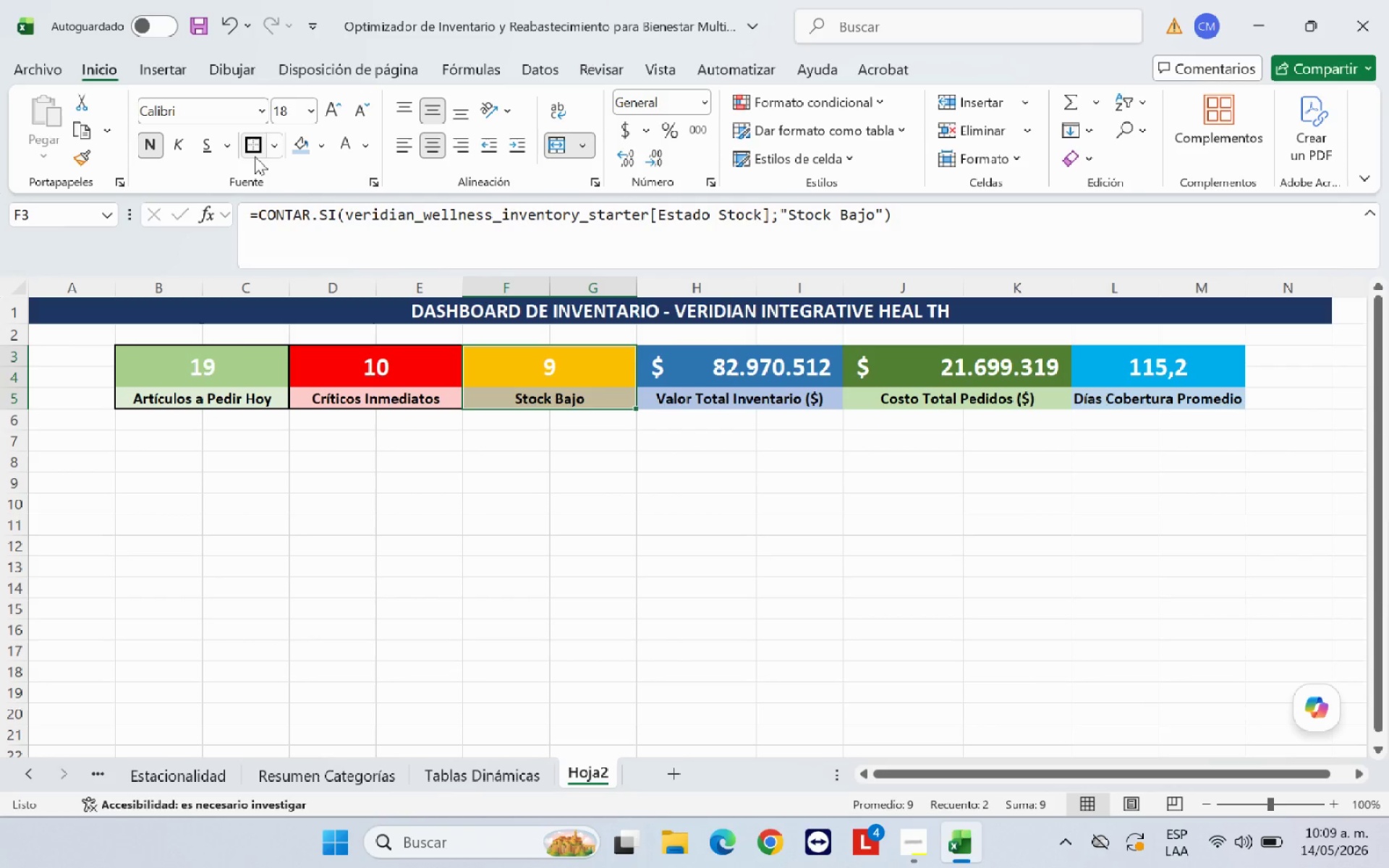 
left_click([255, 151])
 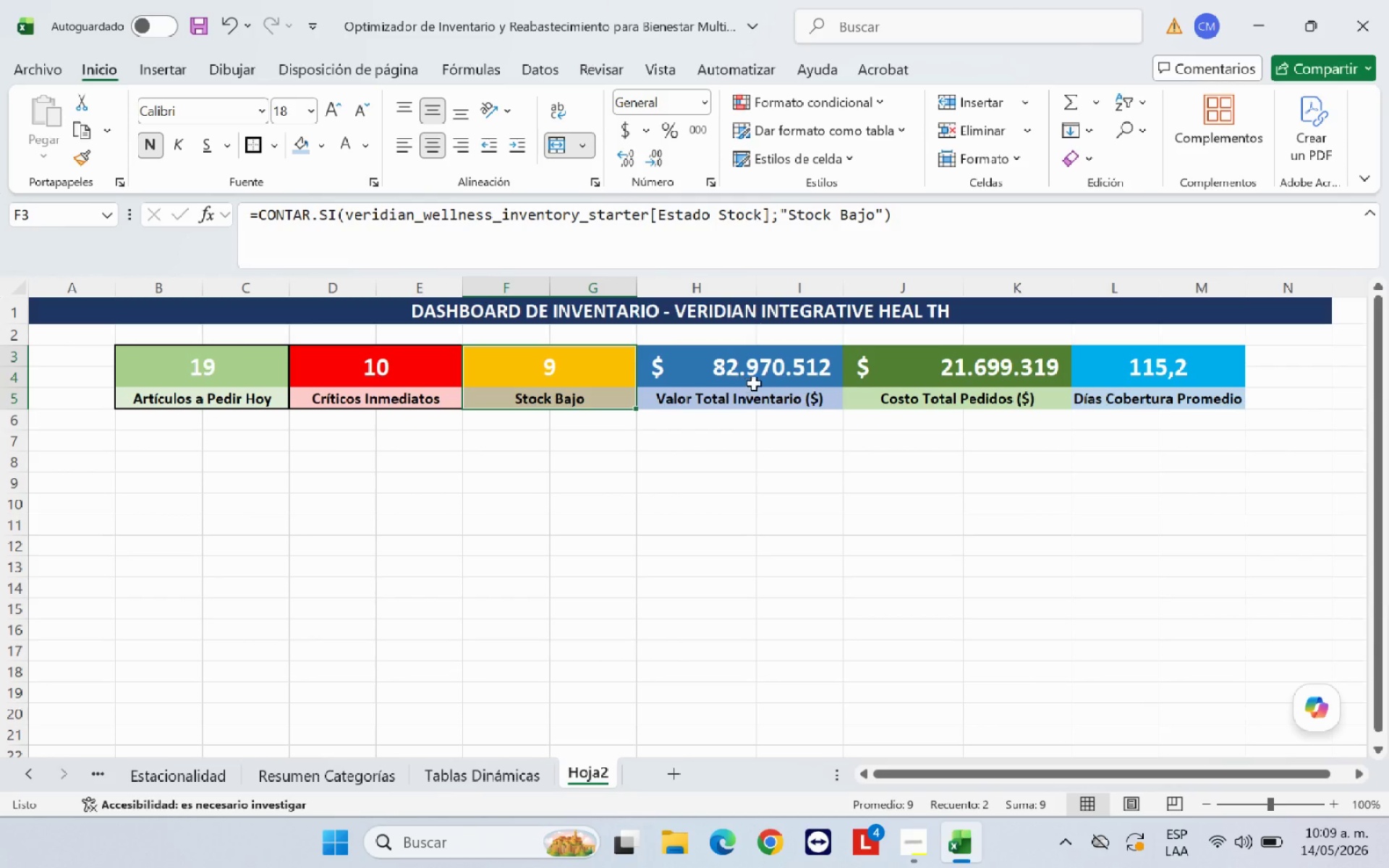 
left_click_drag(start_coordinate=[768, 370], to_coordinate=[771, 391])
 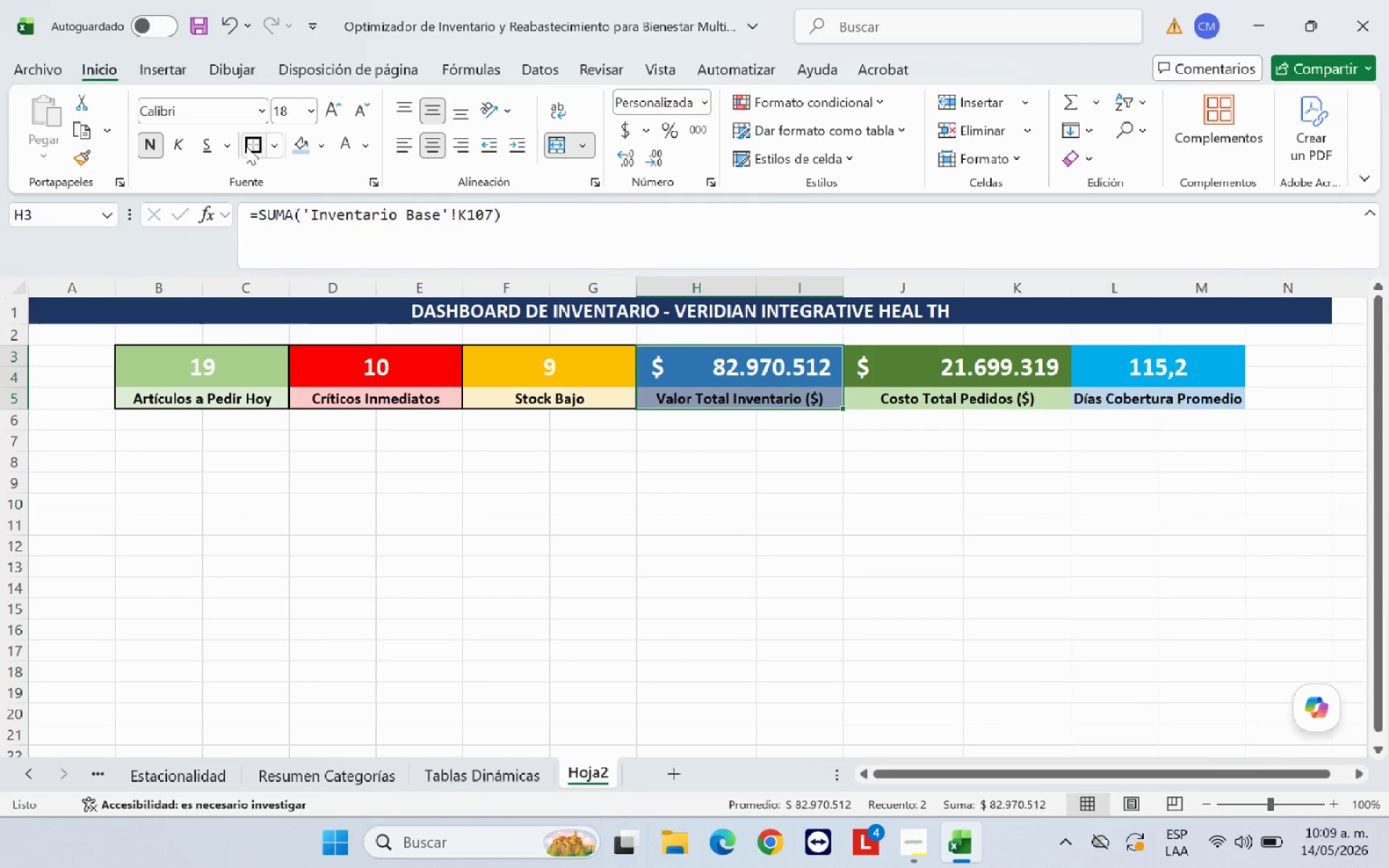 
left_click([244, 145])
 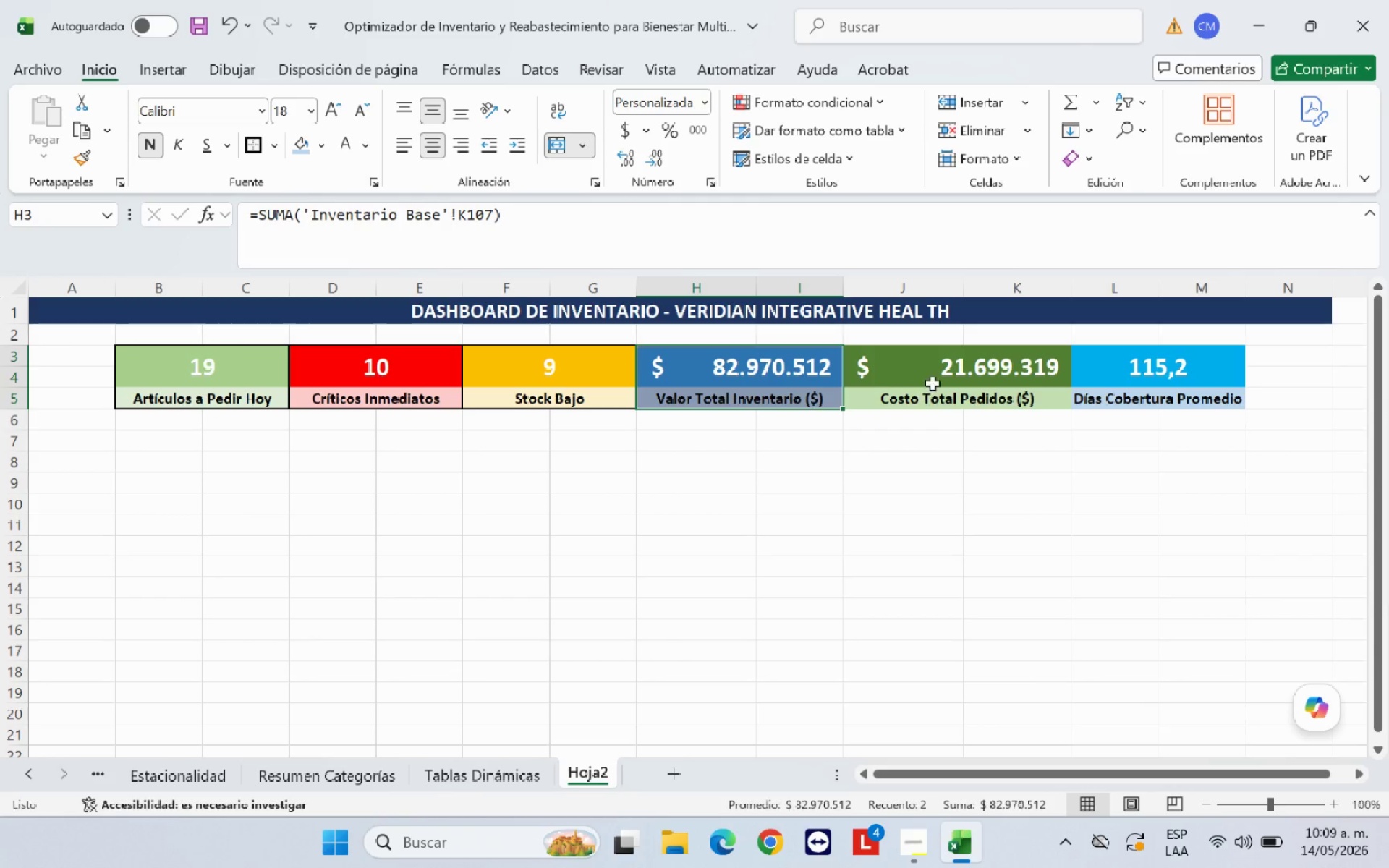 
left_click_drag(start_coordinate=[935, 370], to_coordinate=[936, 400])
 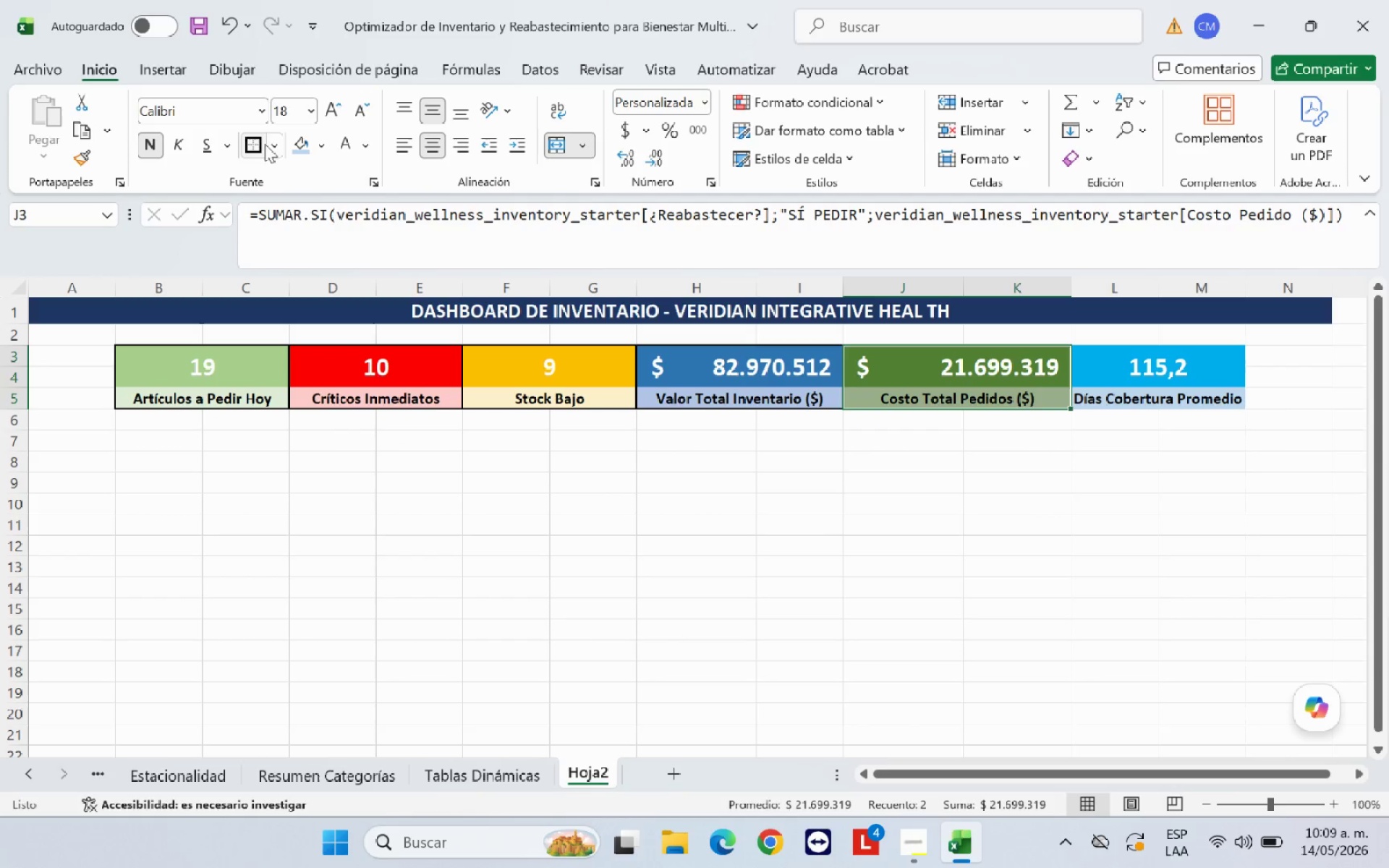 
left_click([258, 146])
 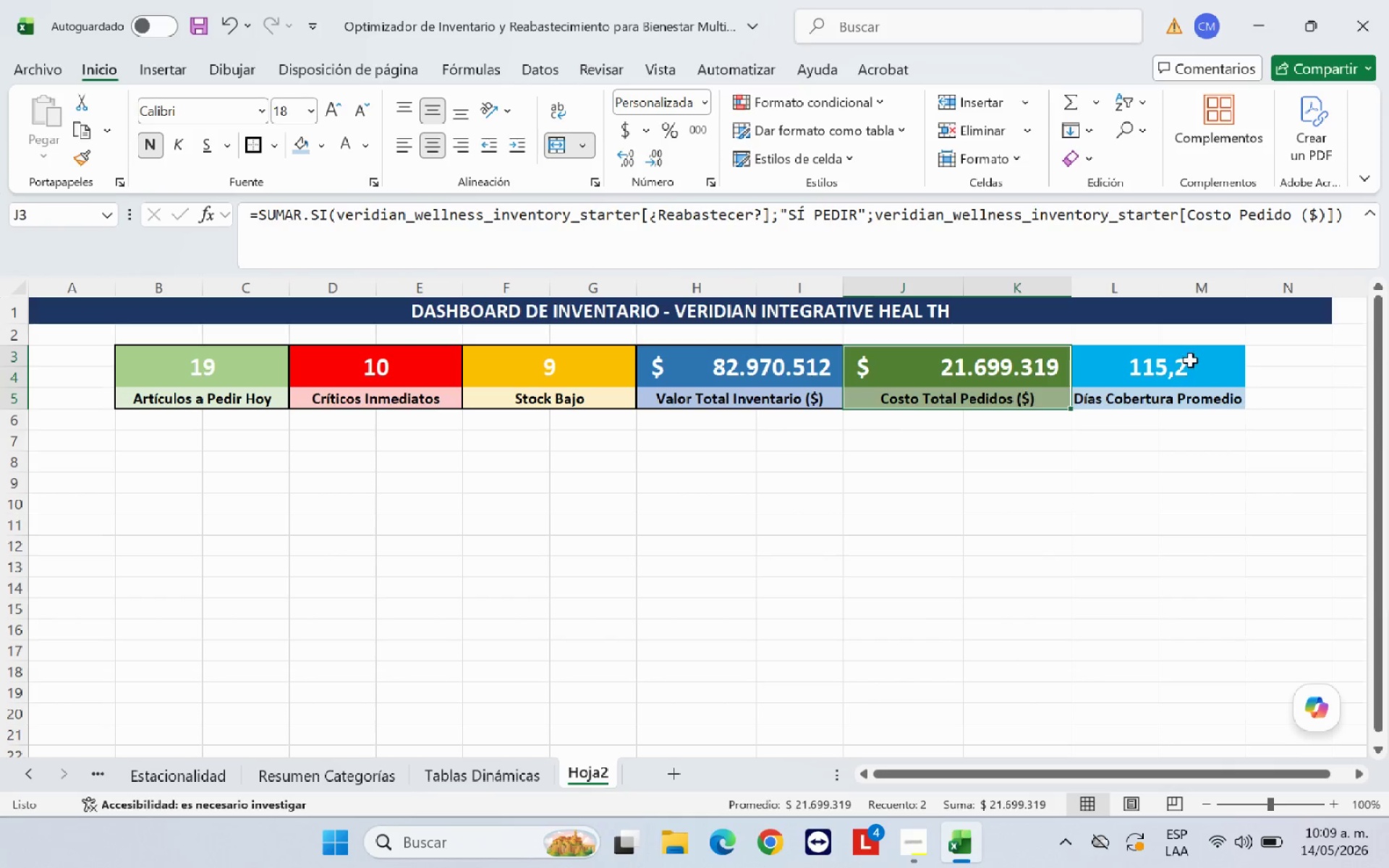 
left_click_drag(start_coordinate=[1190, 360], to_coordinate=[1189, 394])
 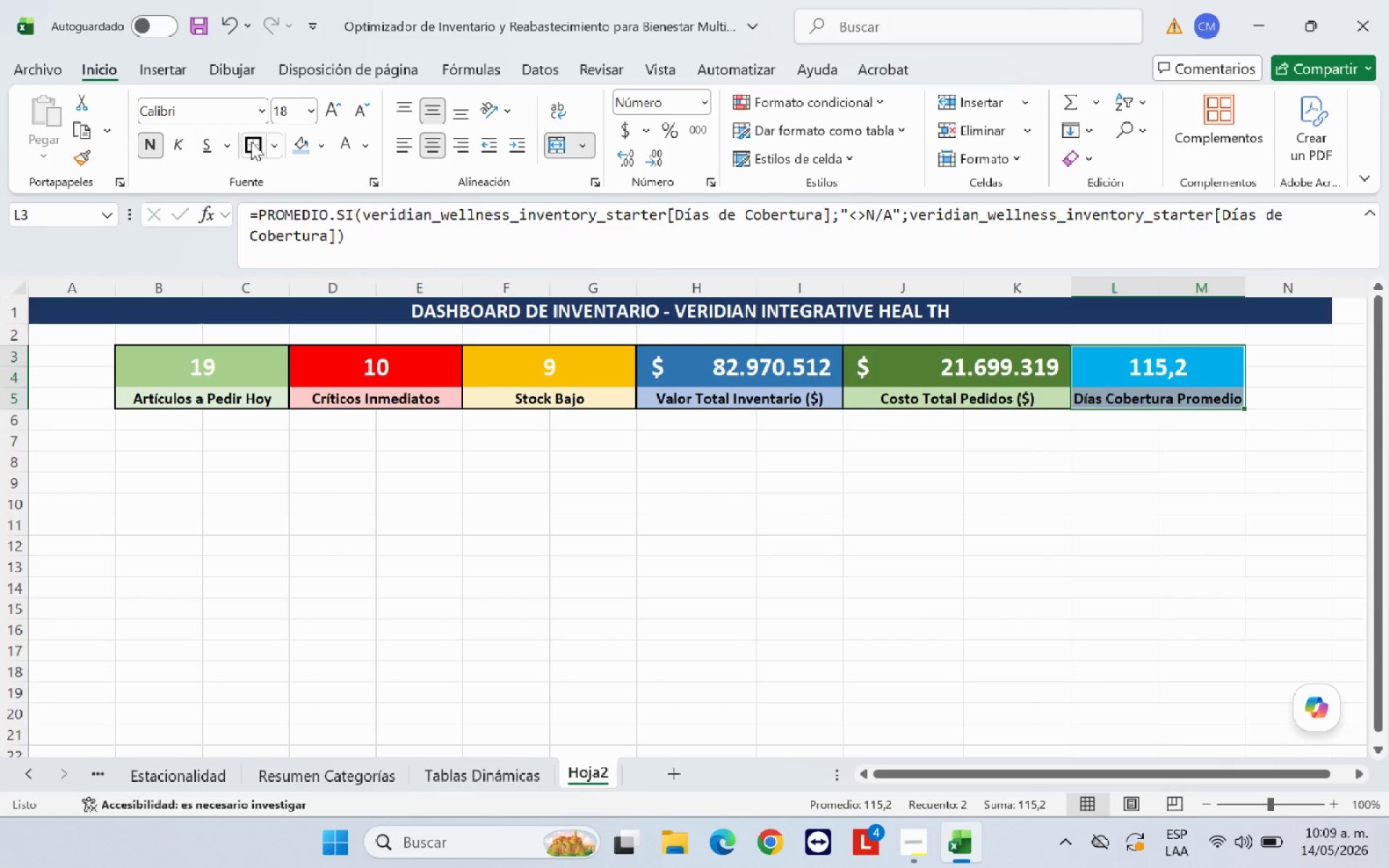 
left_click([251, 142])
 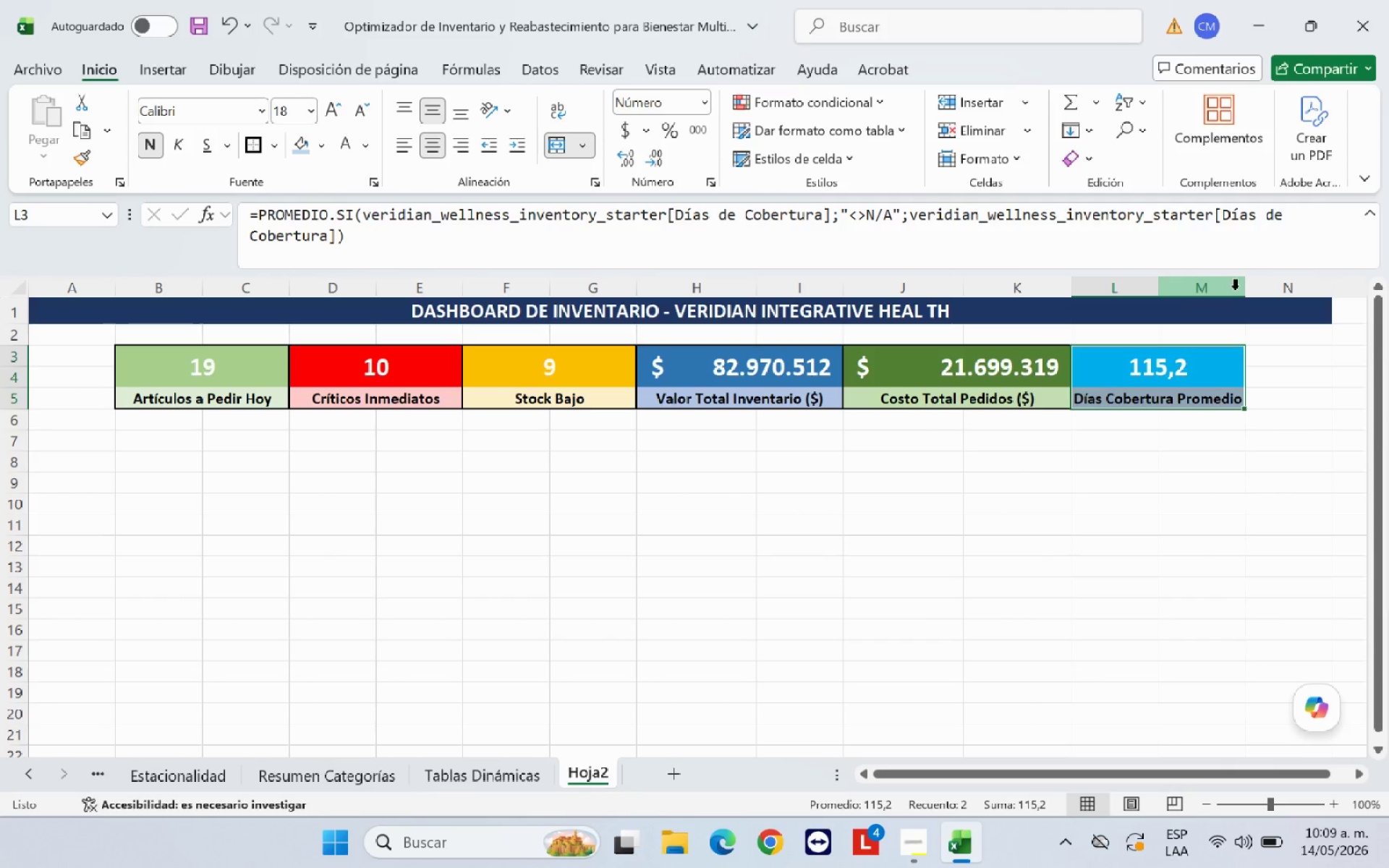 
left_click_drag(start_coordinate=[1243, 289], to_coordinate=[1270, 281])
 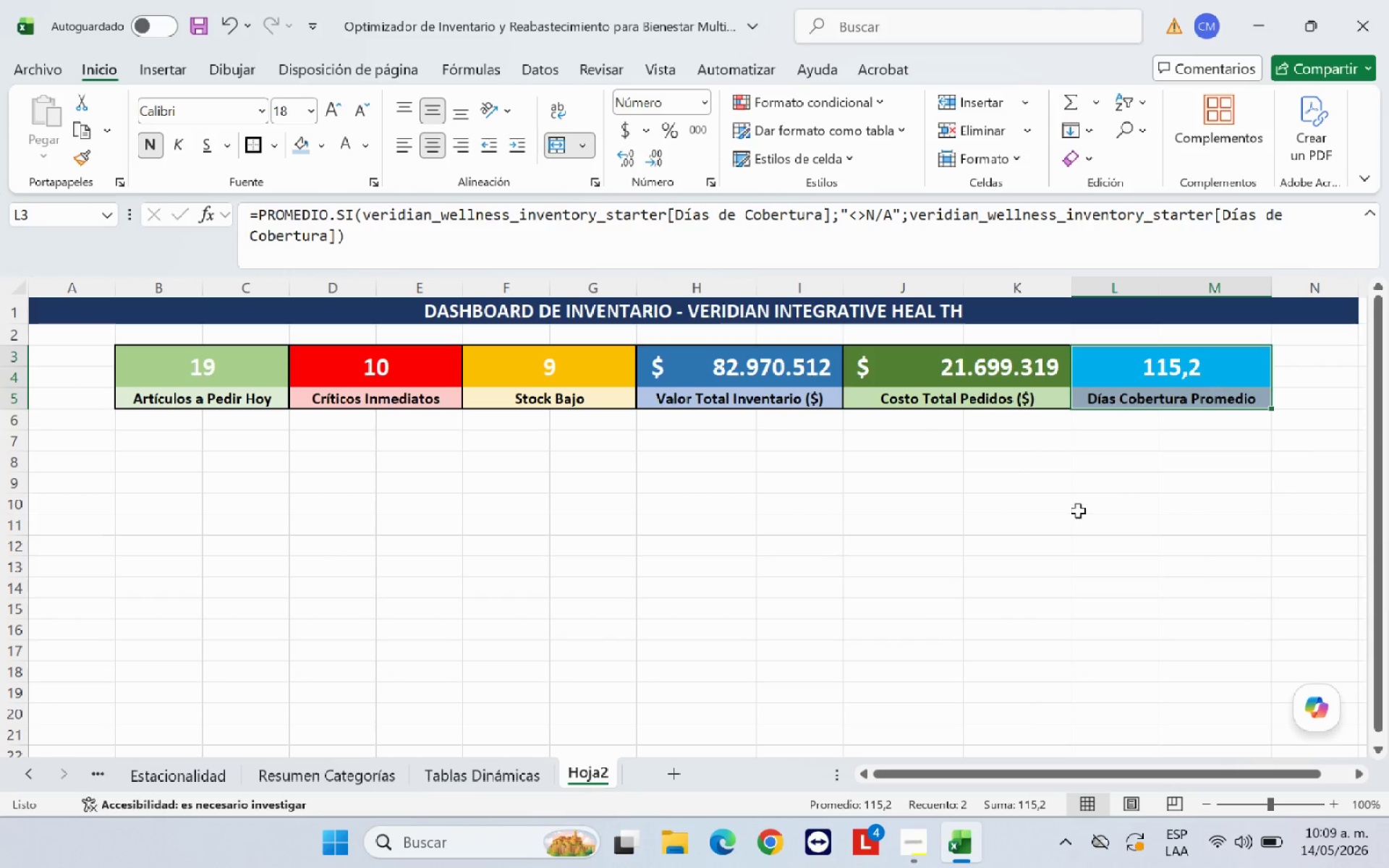 
left_click([1074, 512])
 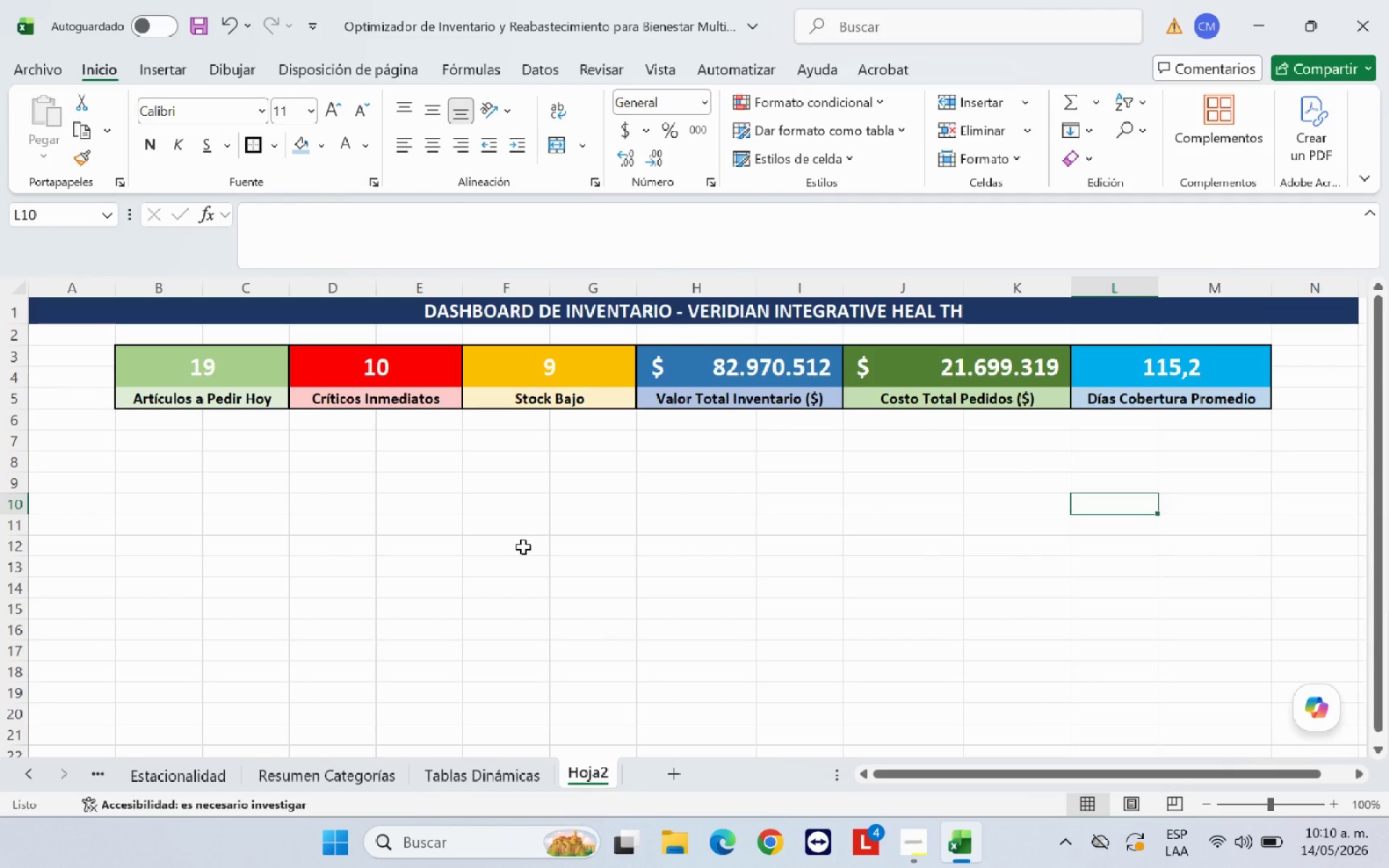 
wait(23.03)
 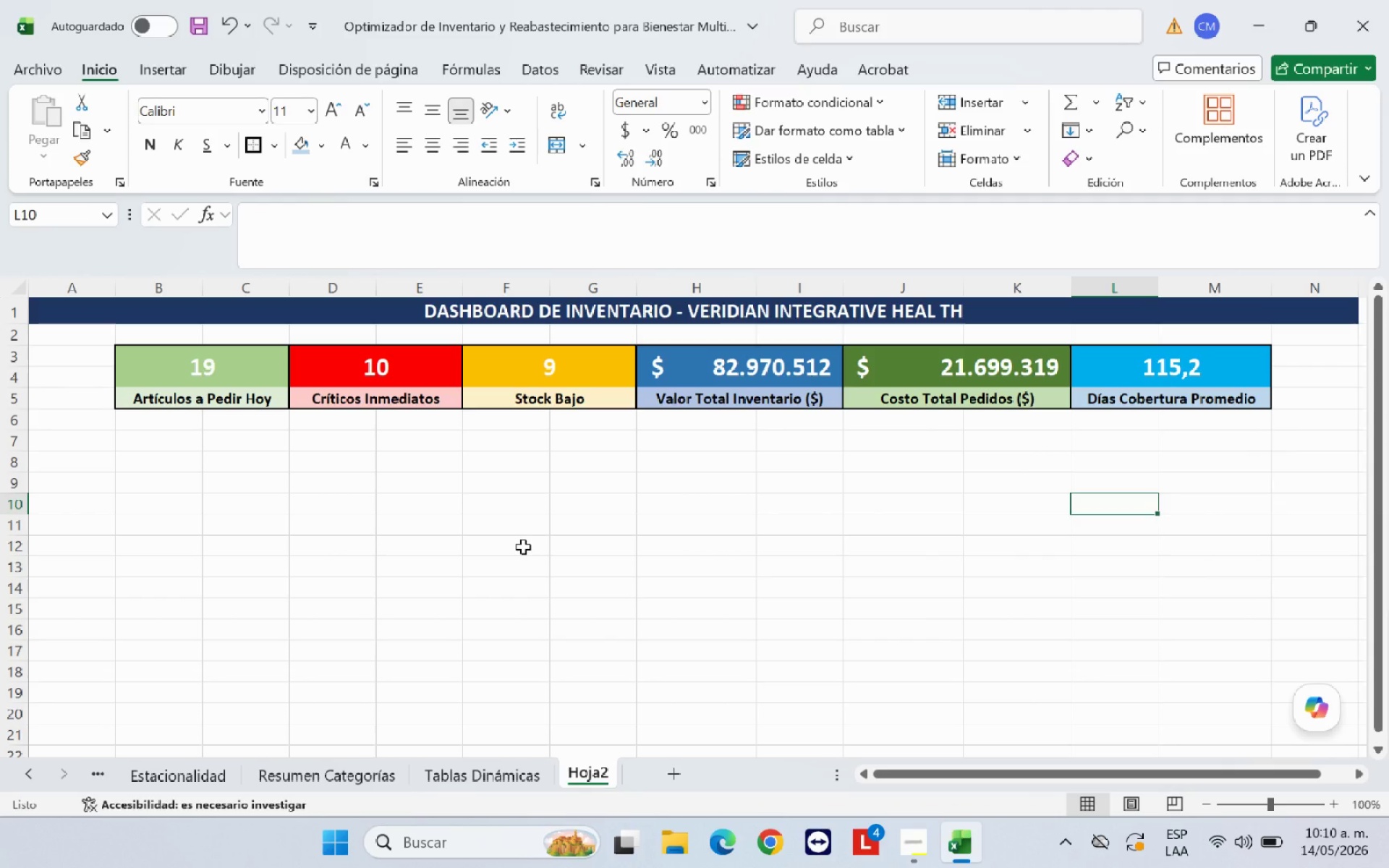 
left_click([178, 451])
 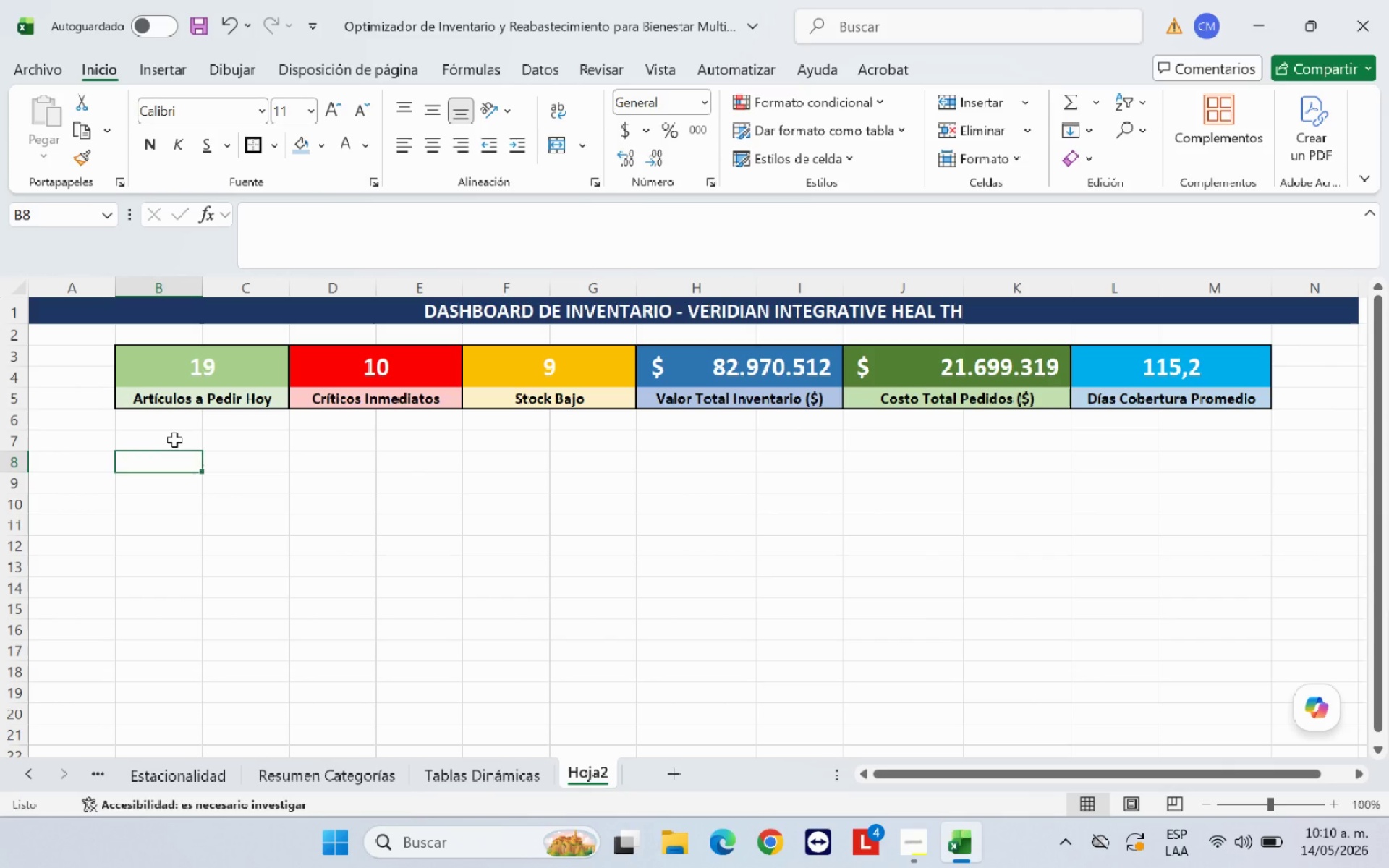 
left_click([174, 440])
 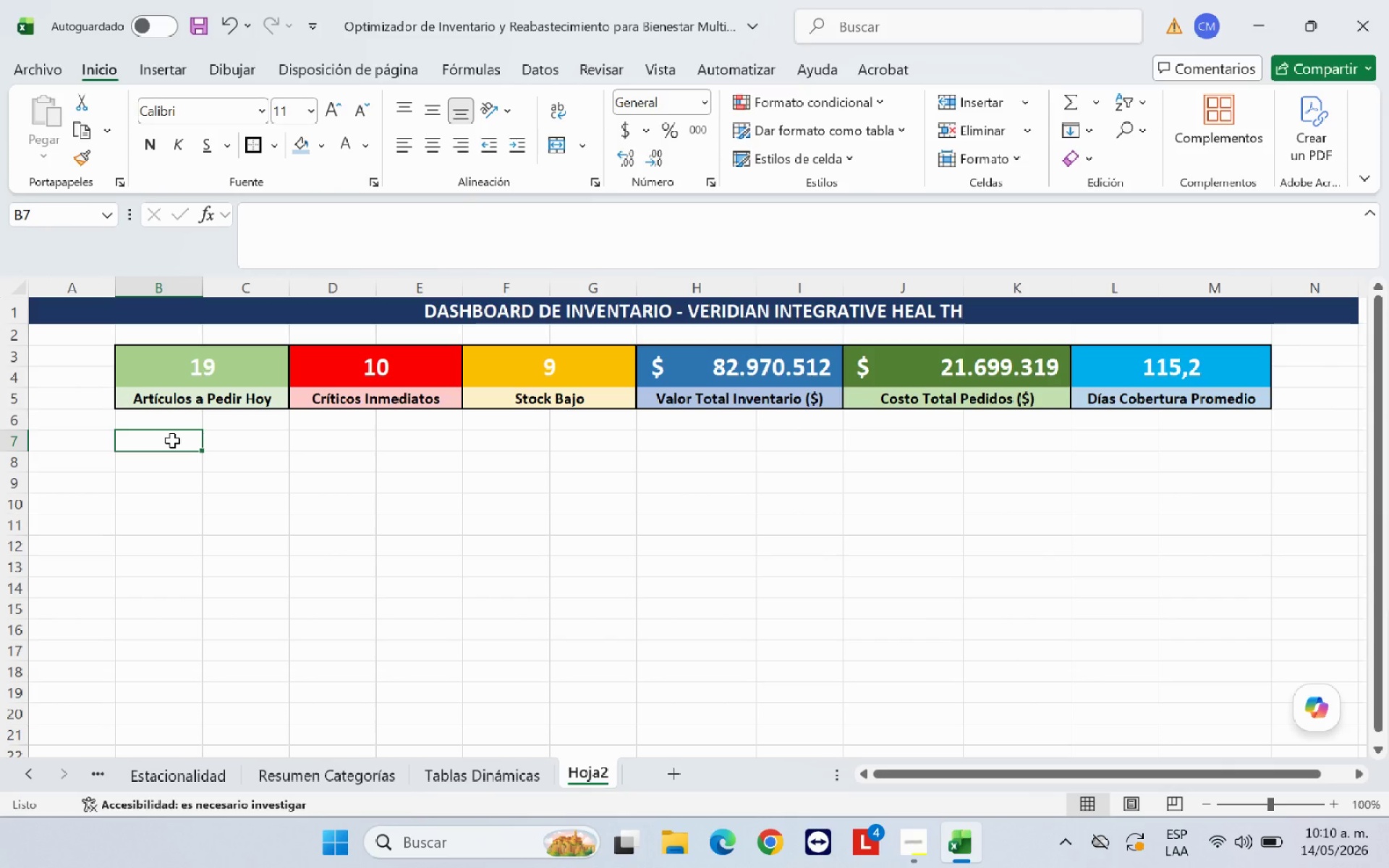 
wait(16.94)
 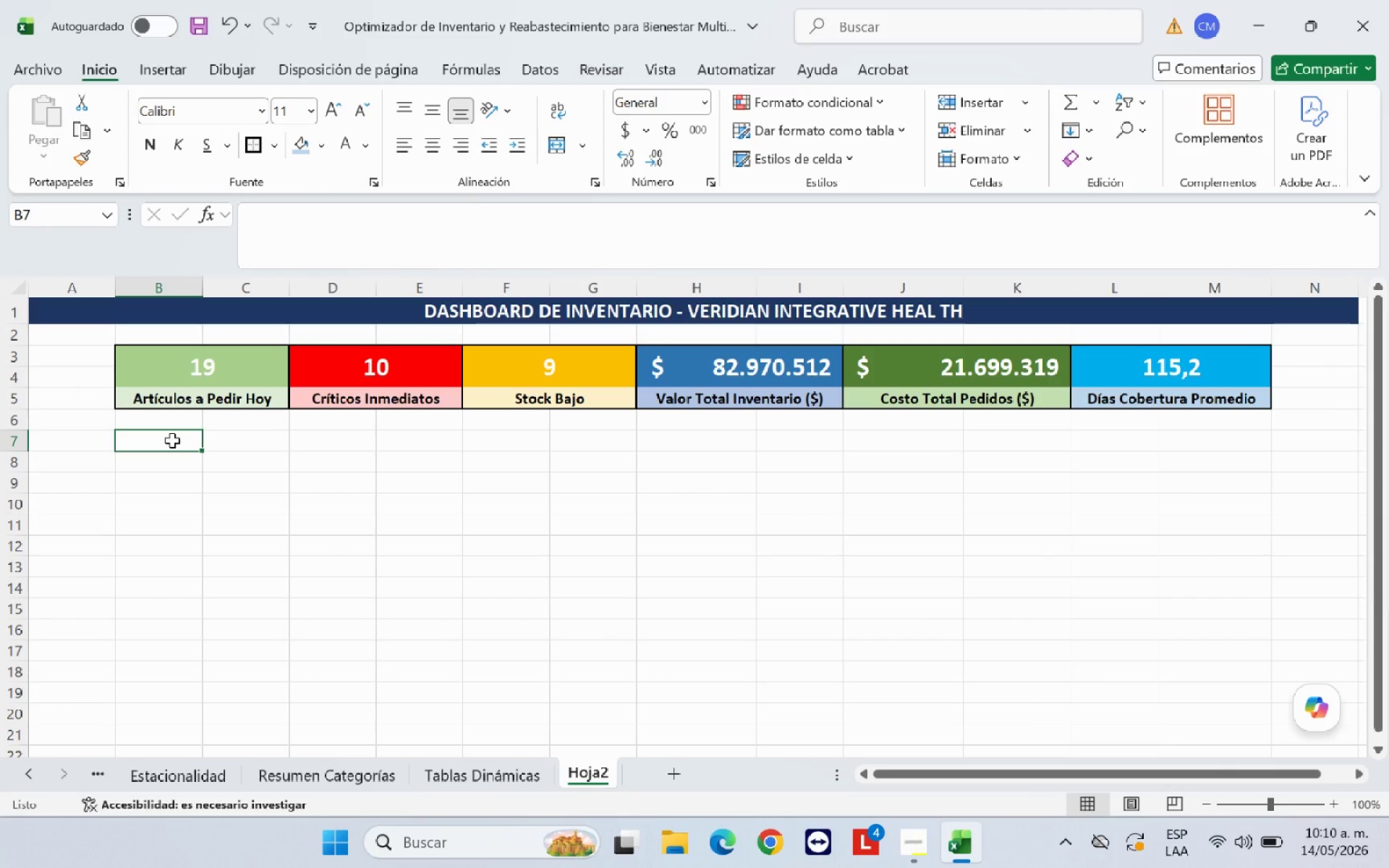 
type(ARTICULOS DE MAYOR RIESGO *Adquisi)
 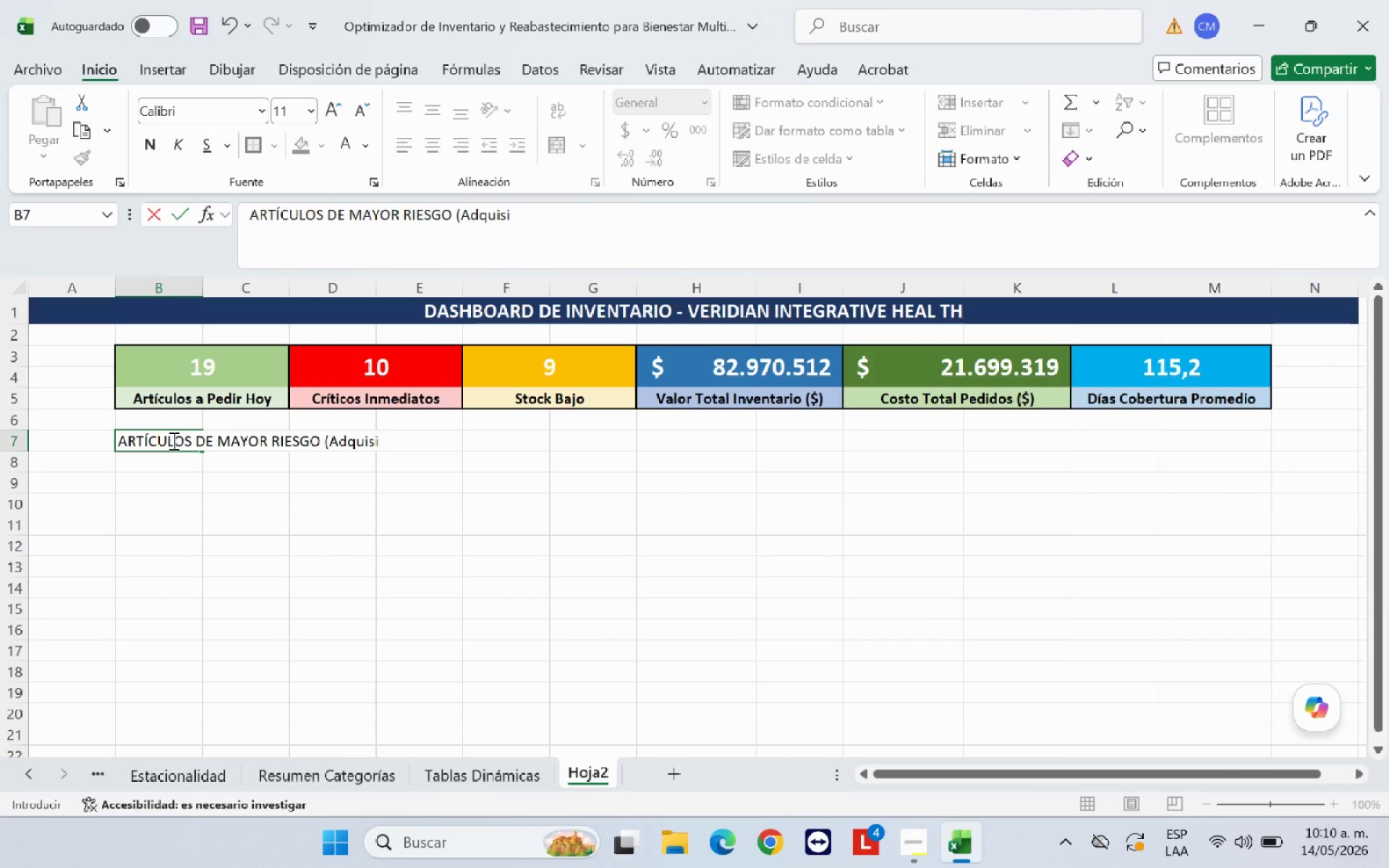 
hold_key(key=Semicolon, duration=0.58)
 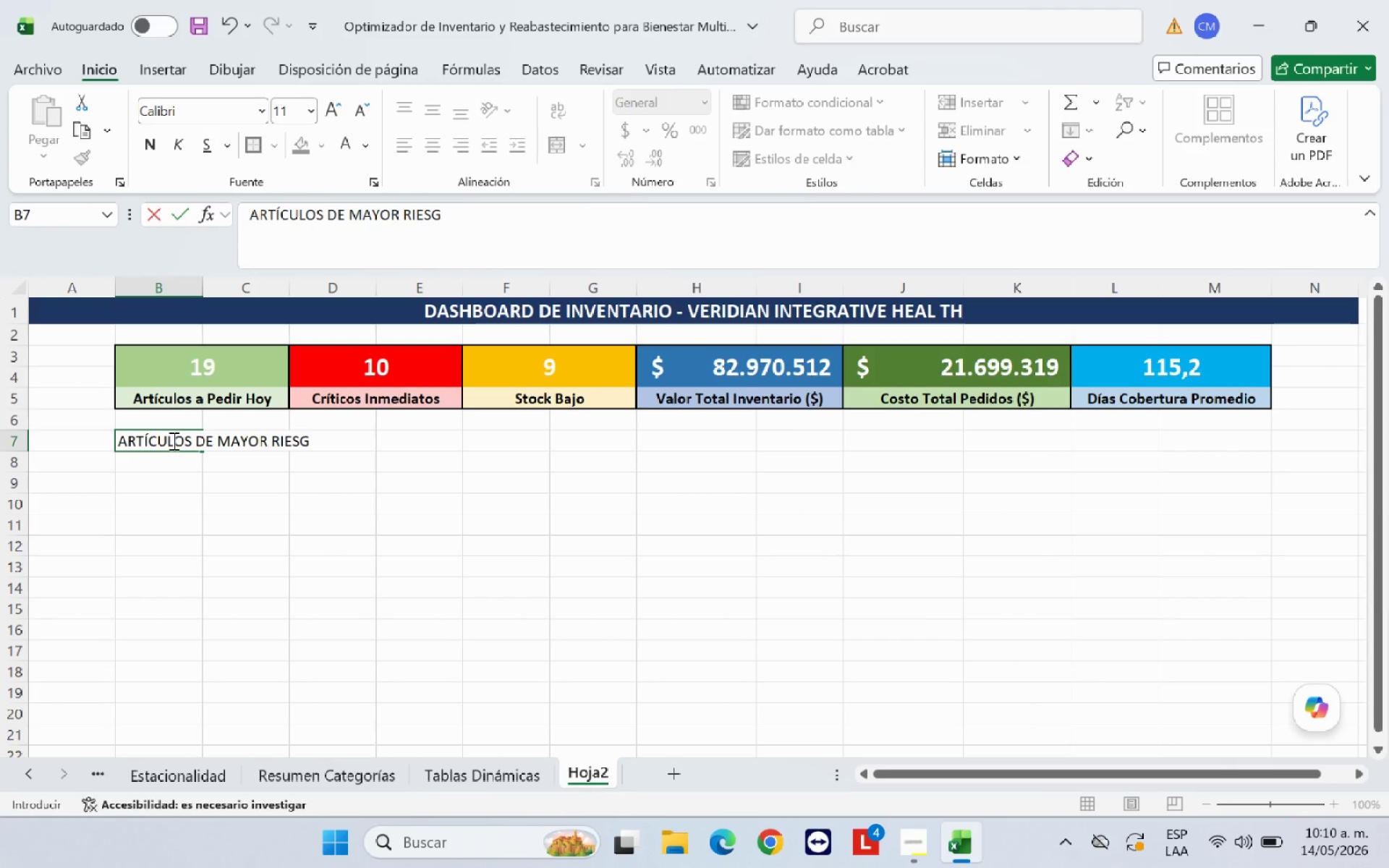 
type(cion Inmediata()
 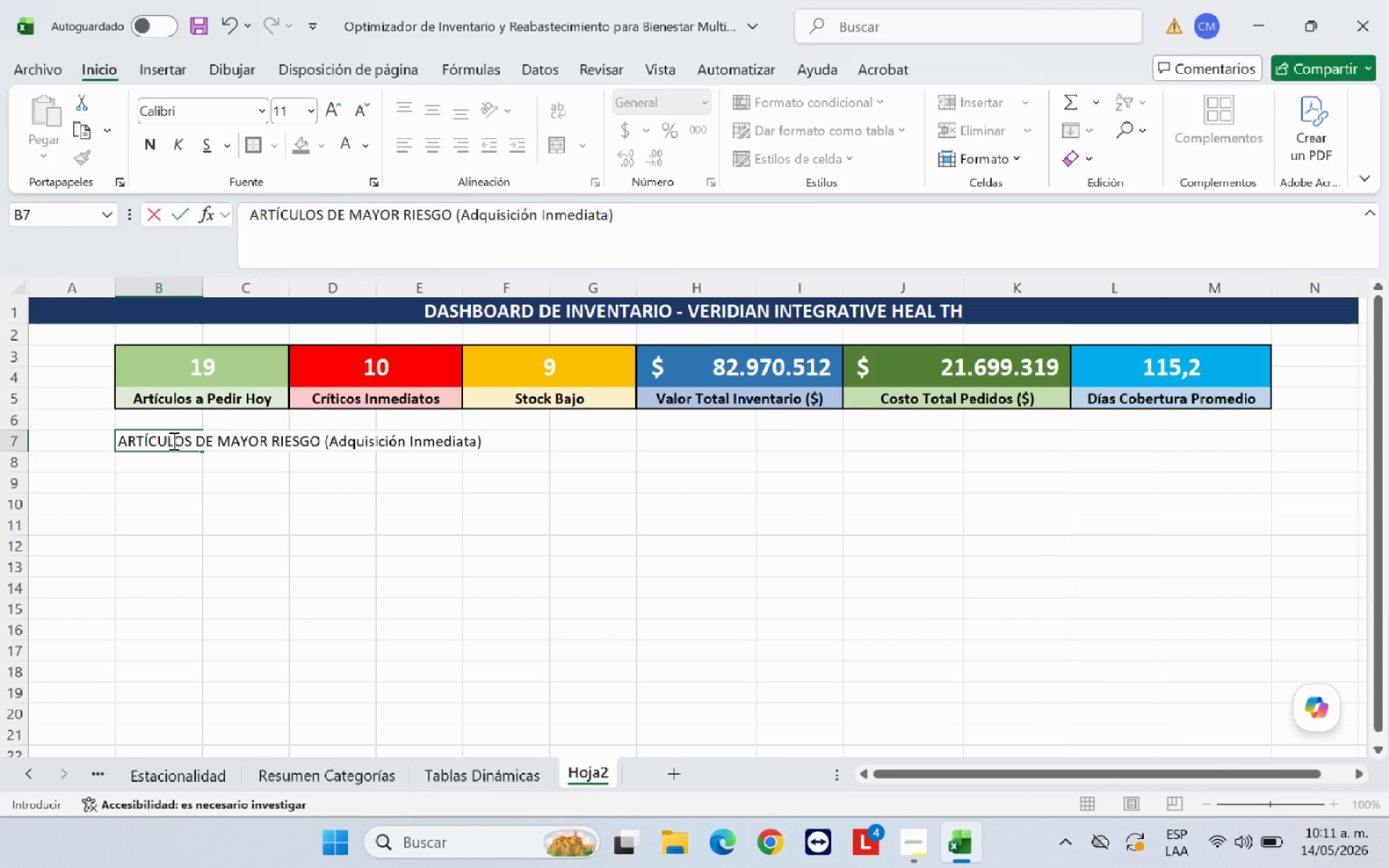 
hold_key(key=Semicolon, duration=0.36)
 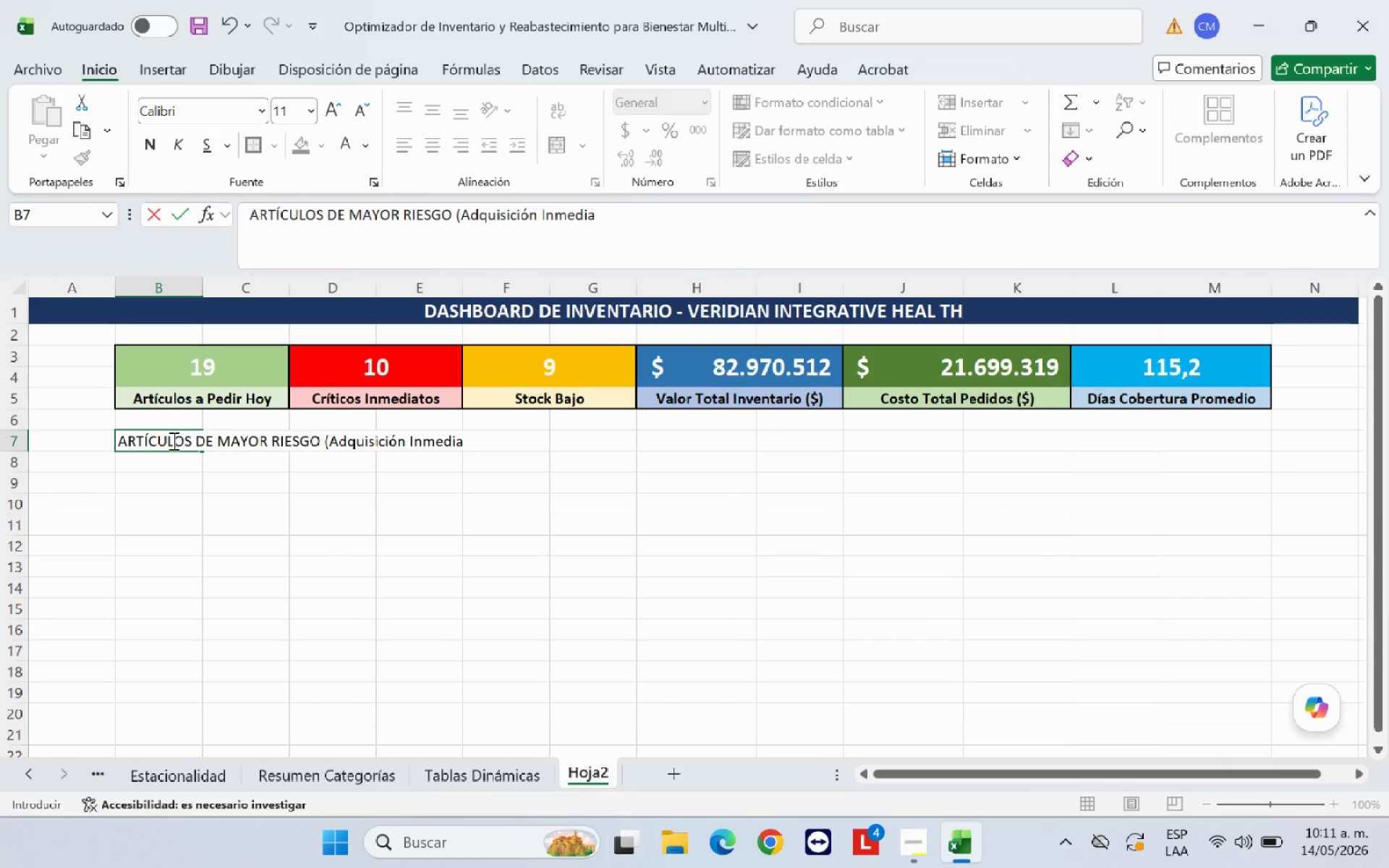 
left_click([616, 618])
 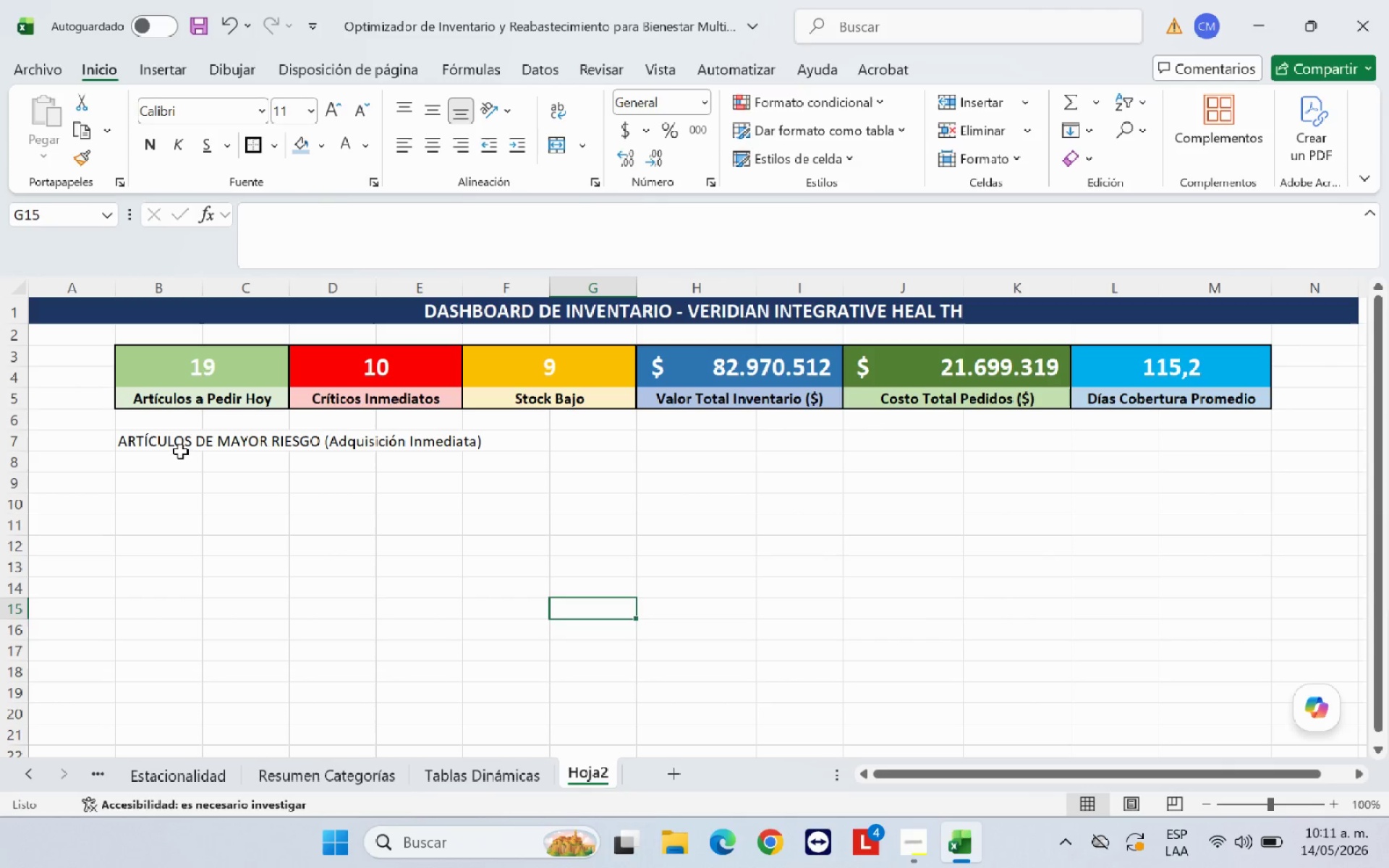 
left_click_drag(start_coordinate=[180, 440], to_coordinate=[493, 440])
 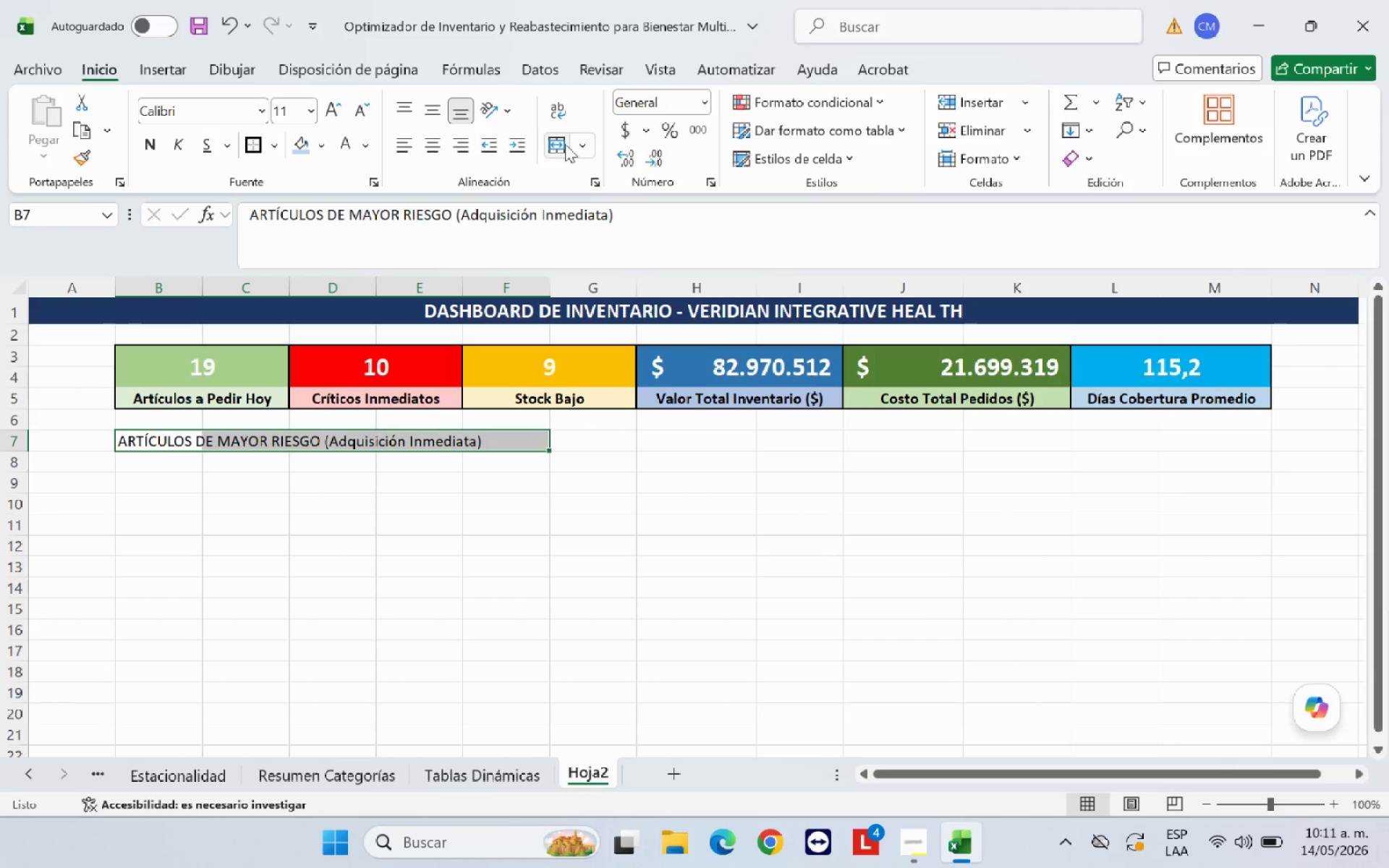 
left_click([564, 144])
 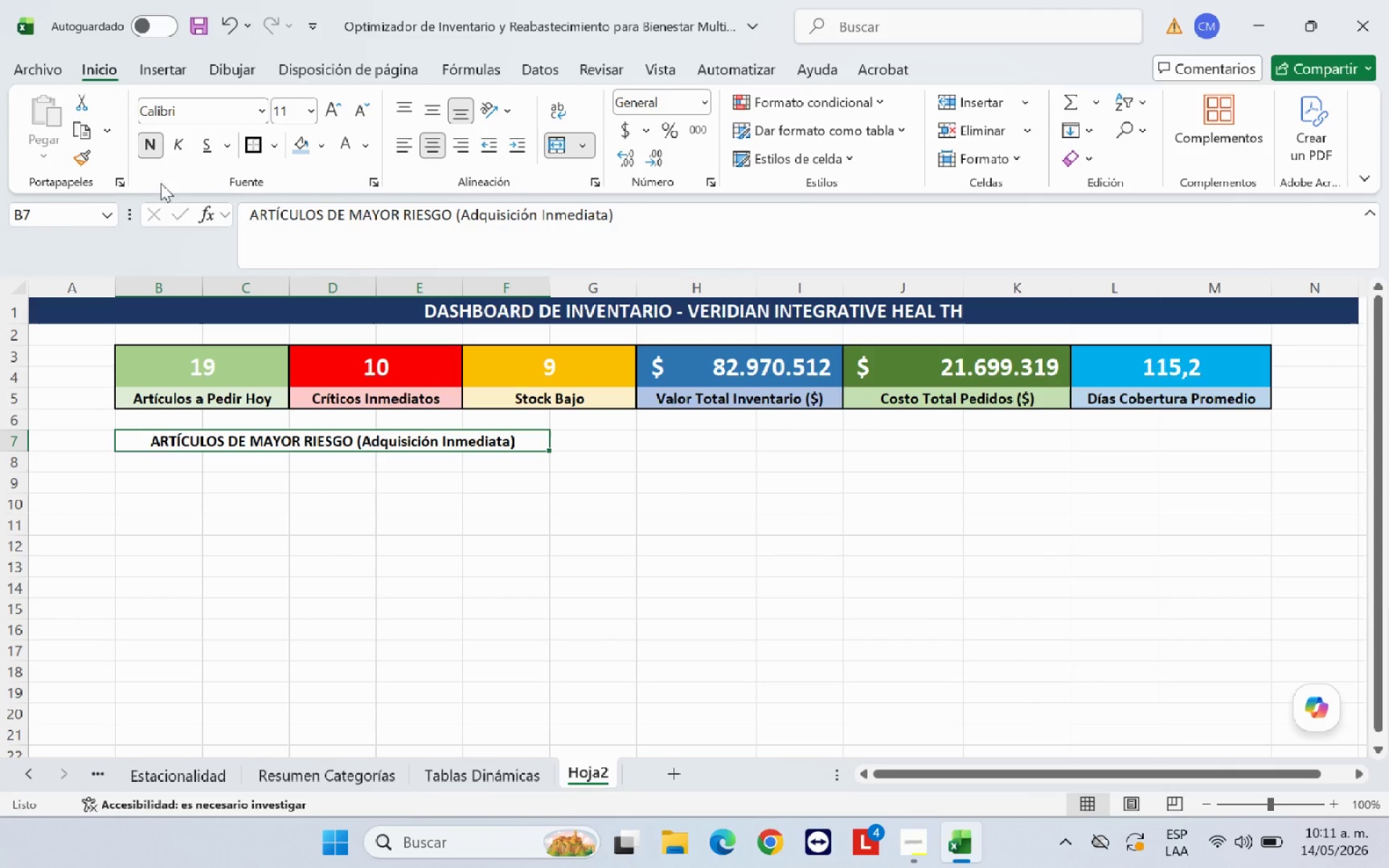 
left_click([331, 512])
 